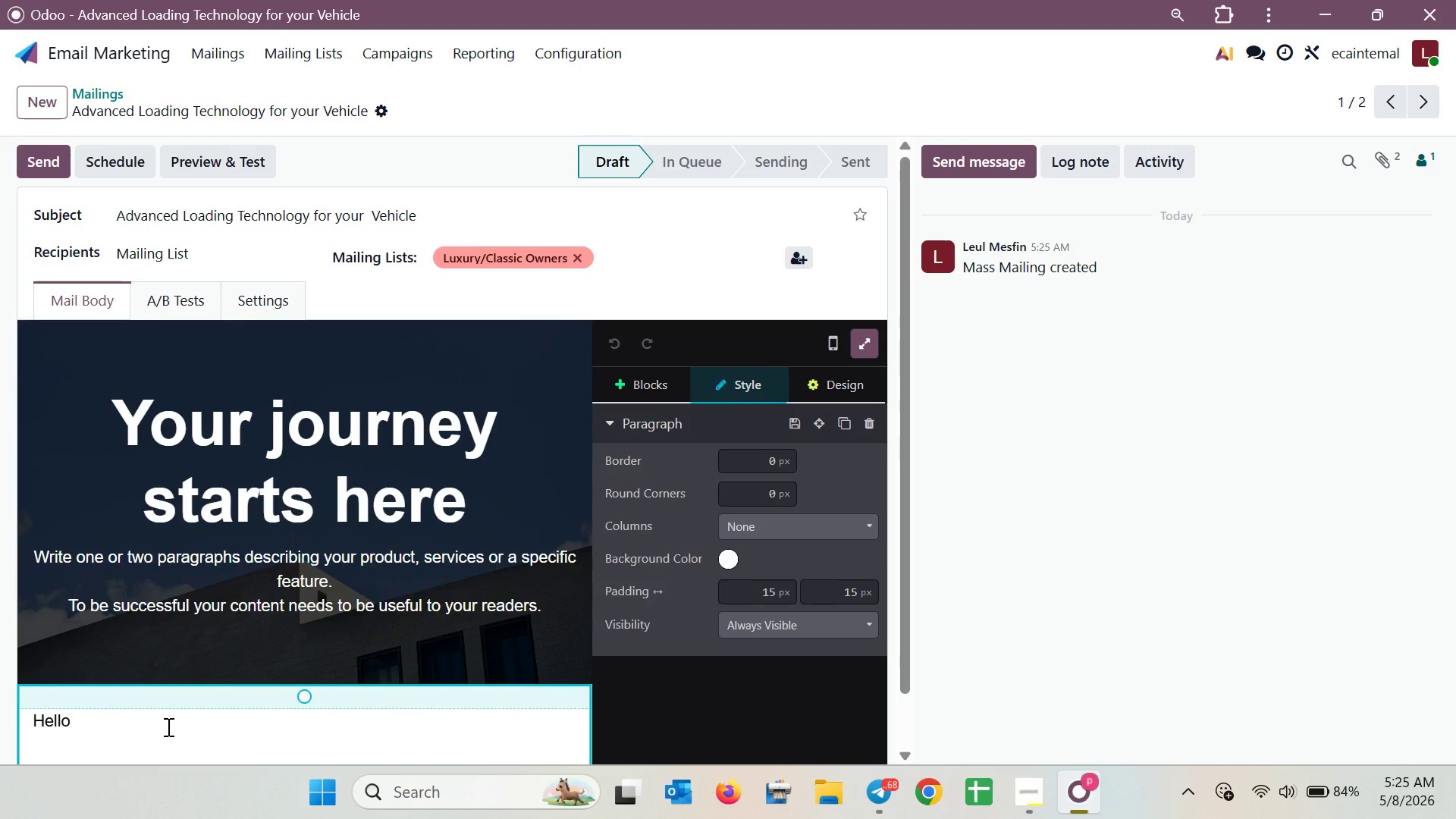 
key(Slash)
 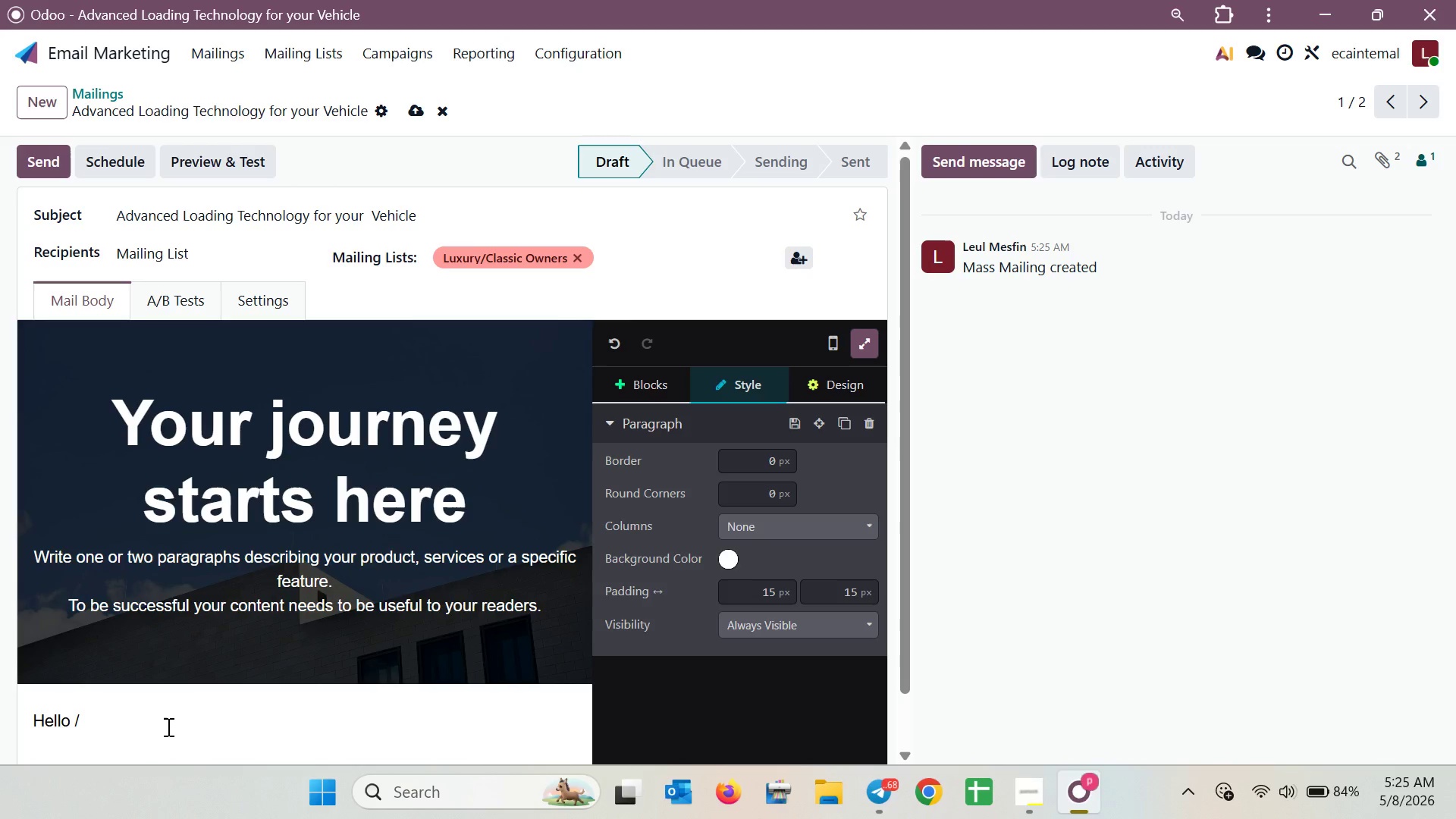 
scroll: coordinate [212, 668], scroll_direction: down, amount: 5.0
 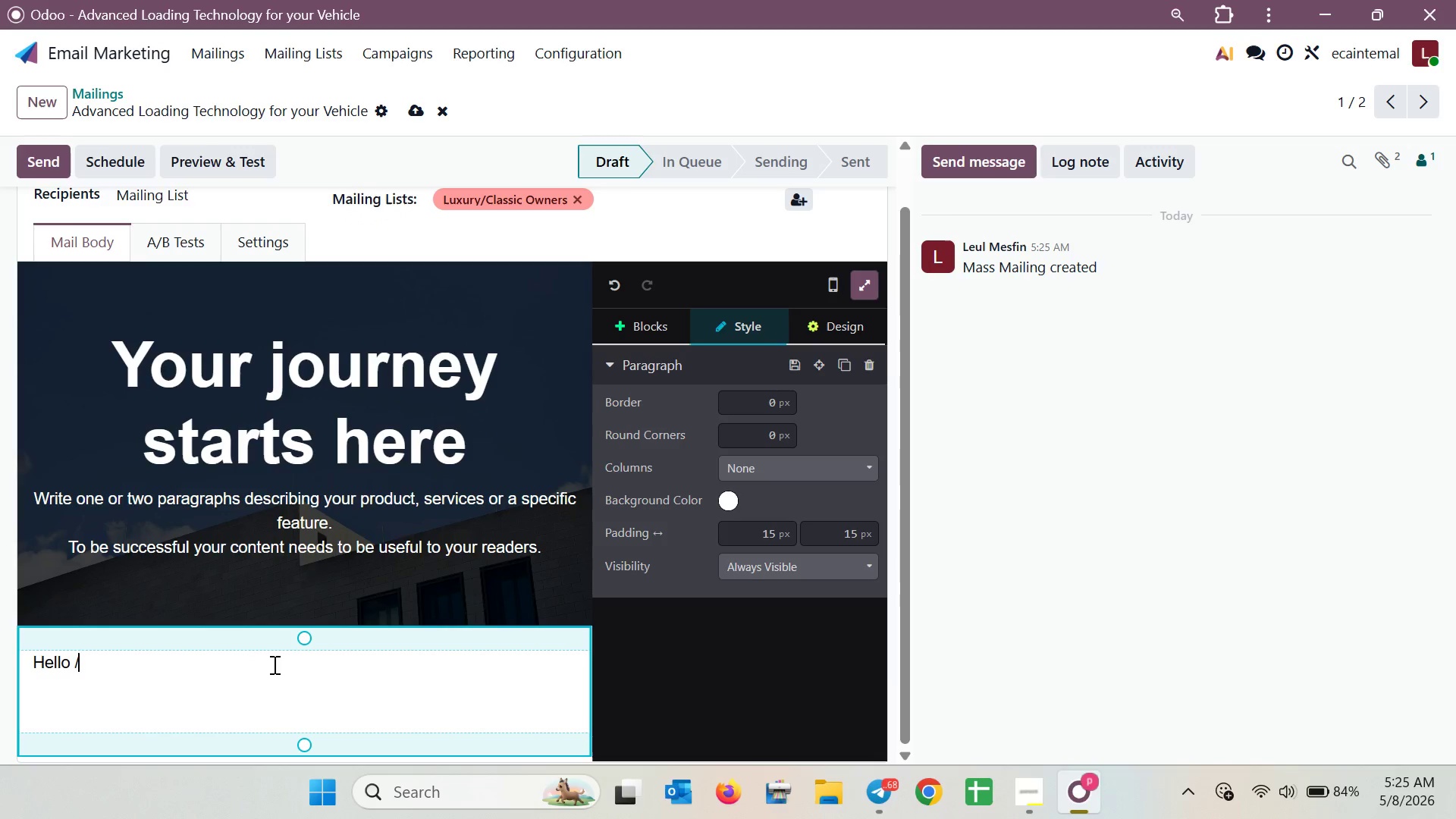 
hold_key(key=ControlLeft, duration=6.12)
scroll: coordinate [276, 640], scroll_direction: up, amount: 2.0
 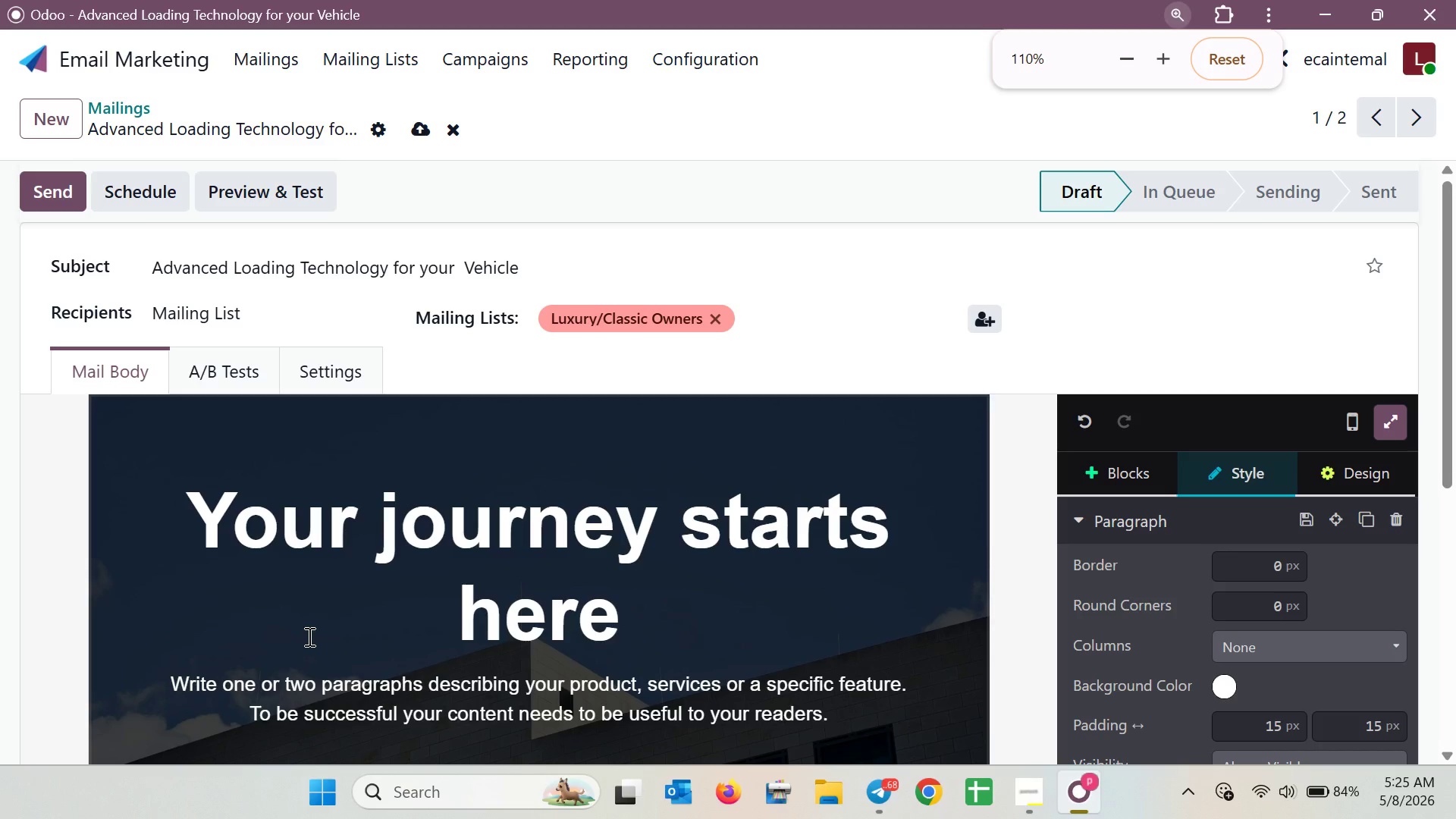 
scroll: coordinate [313, 630], scroll_direction: down, amount: 7.0
 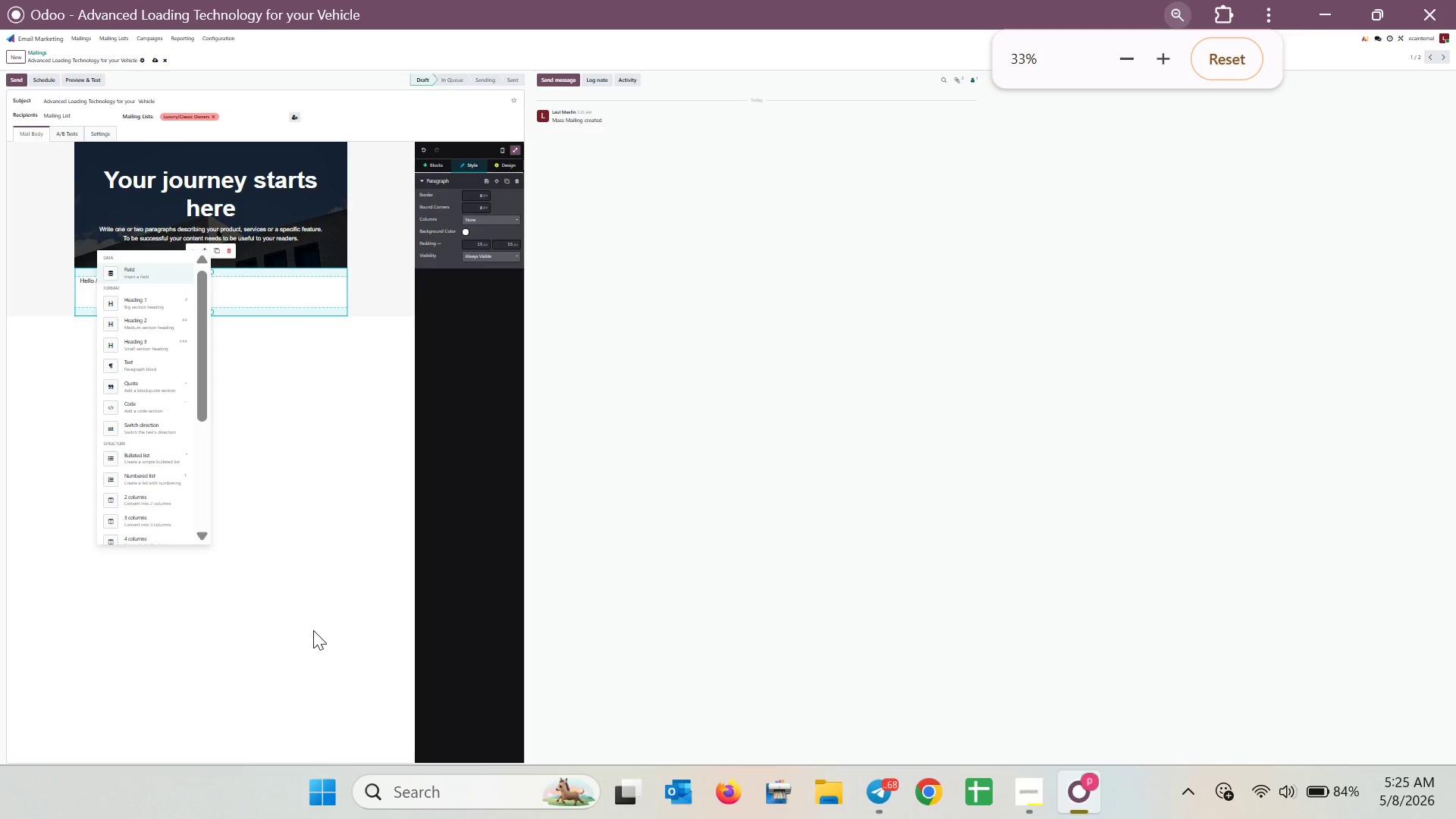 
scroll: coordinate [265, 492], scroll_direction: up, amount: 2.0
 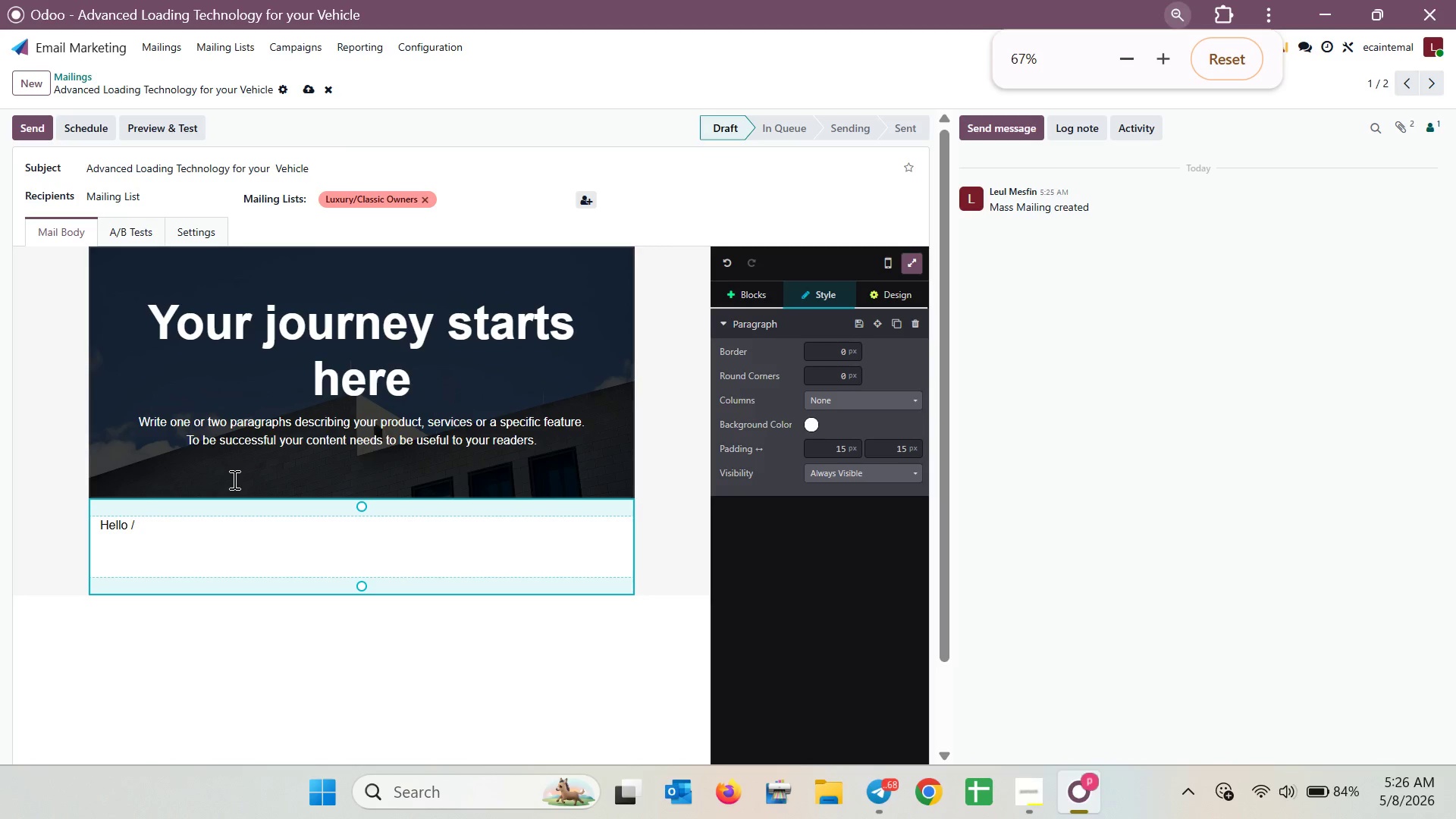 
scroll: coordinate [233, 479], scroll_direction: down, amount: 1.0
 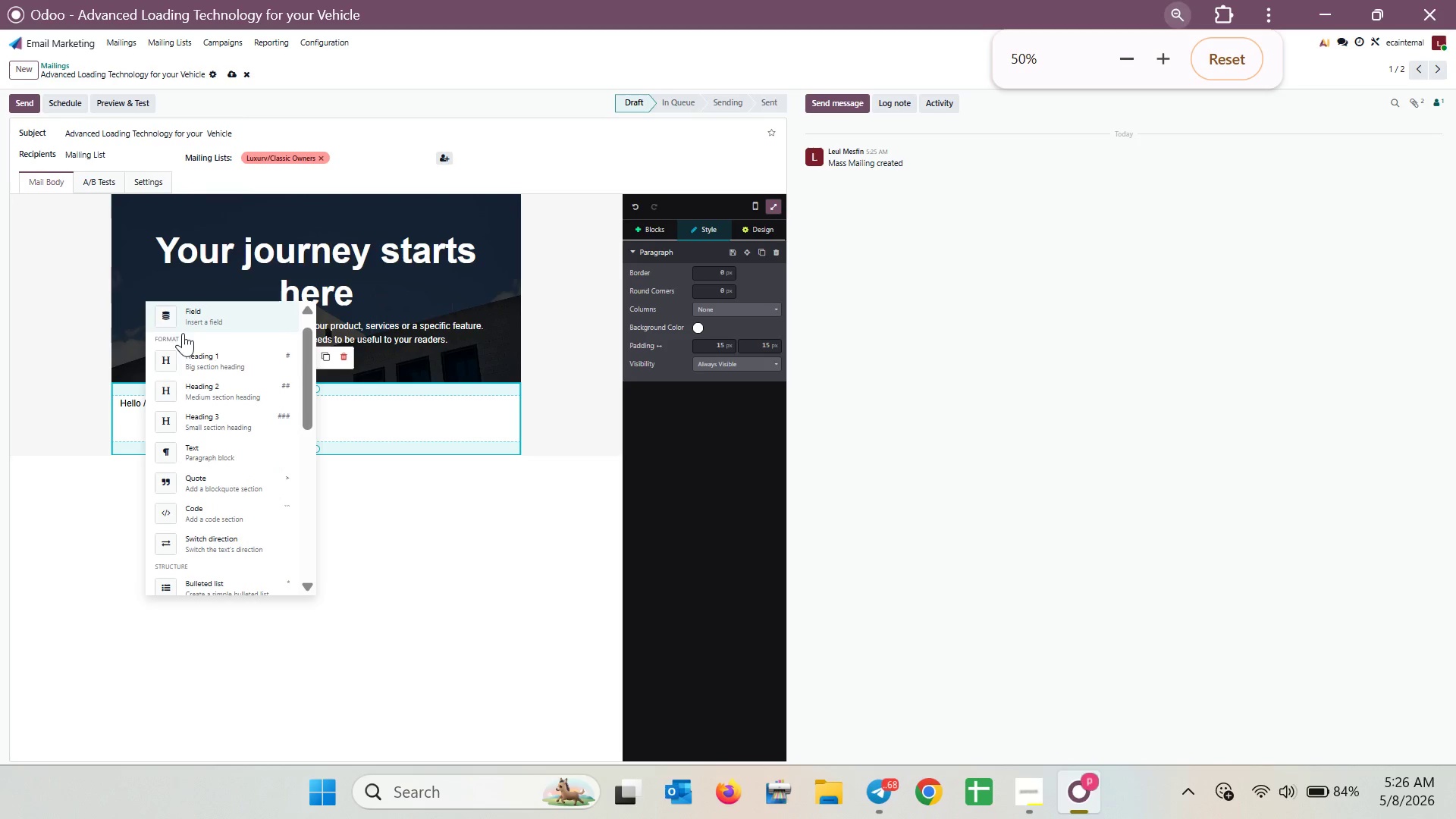 
scroll: coordinate [183, 349], scroll_direction: up, amount: 1.0
 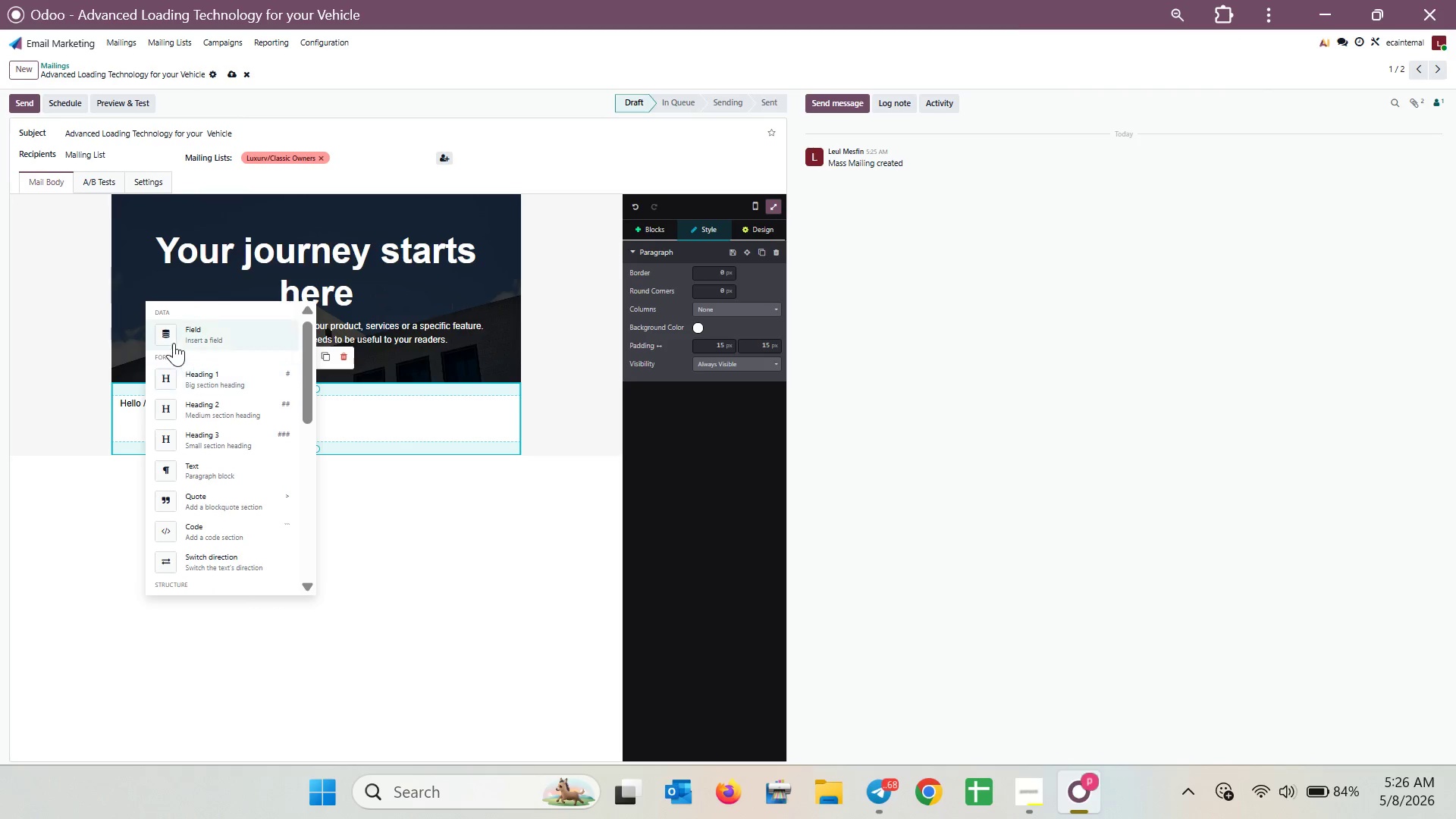 
left_click([169, 335])
 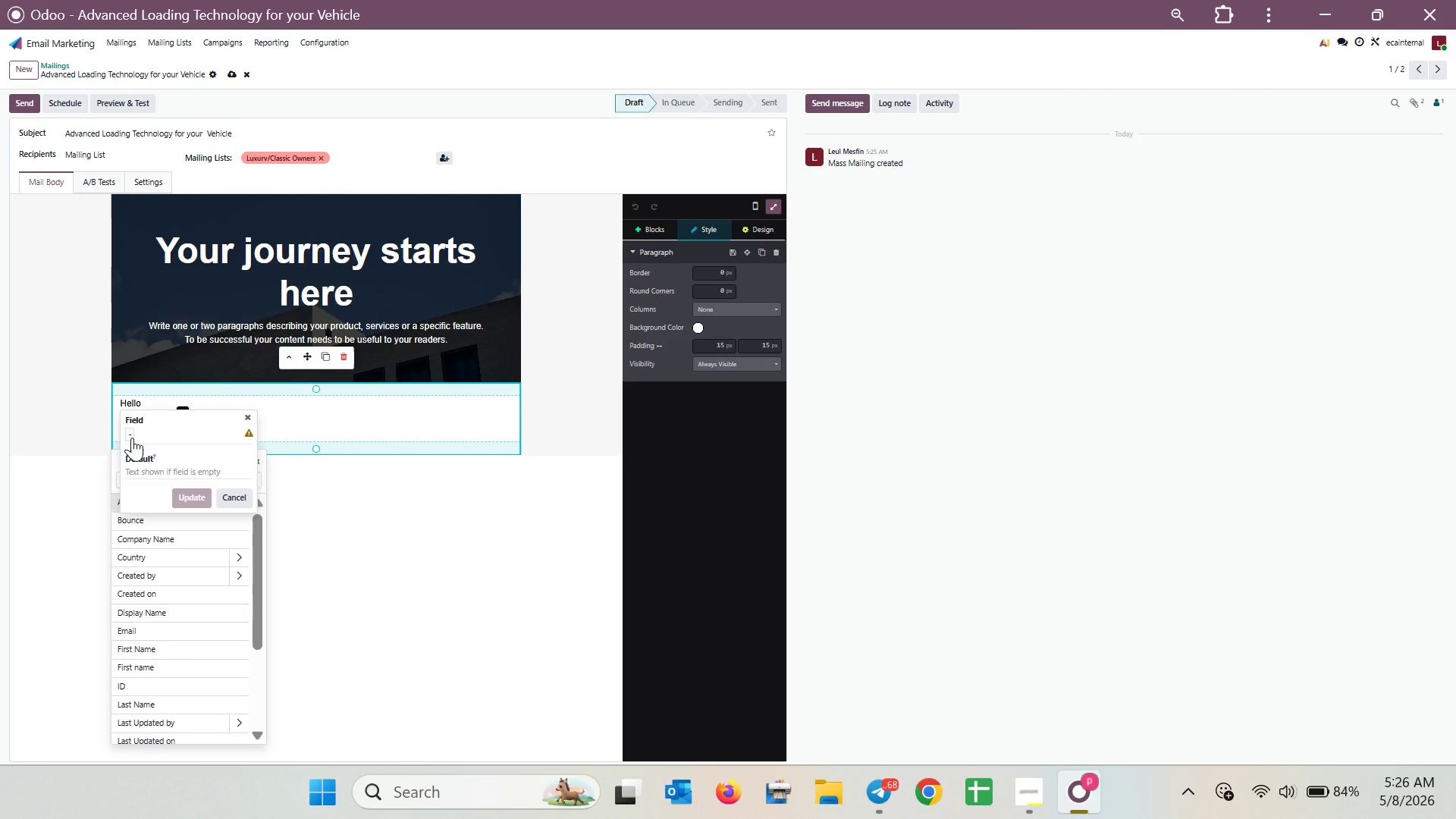 
type(name)
 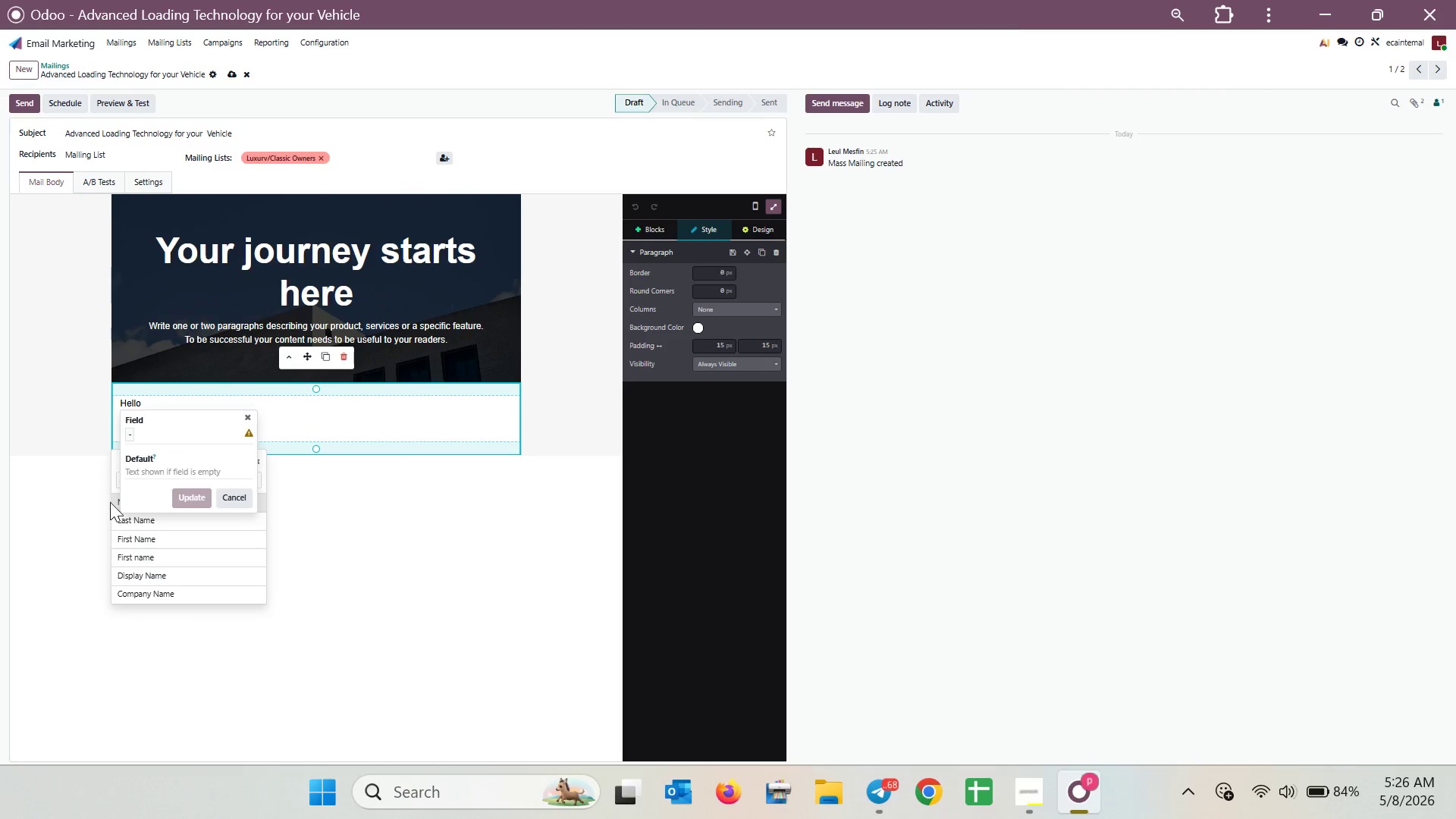 
left_click([118, 501])
 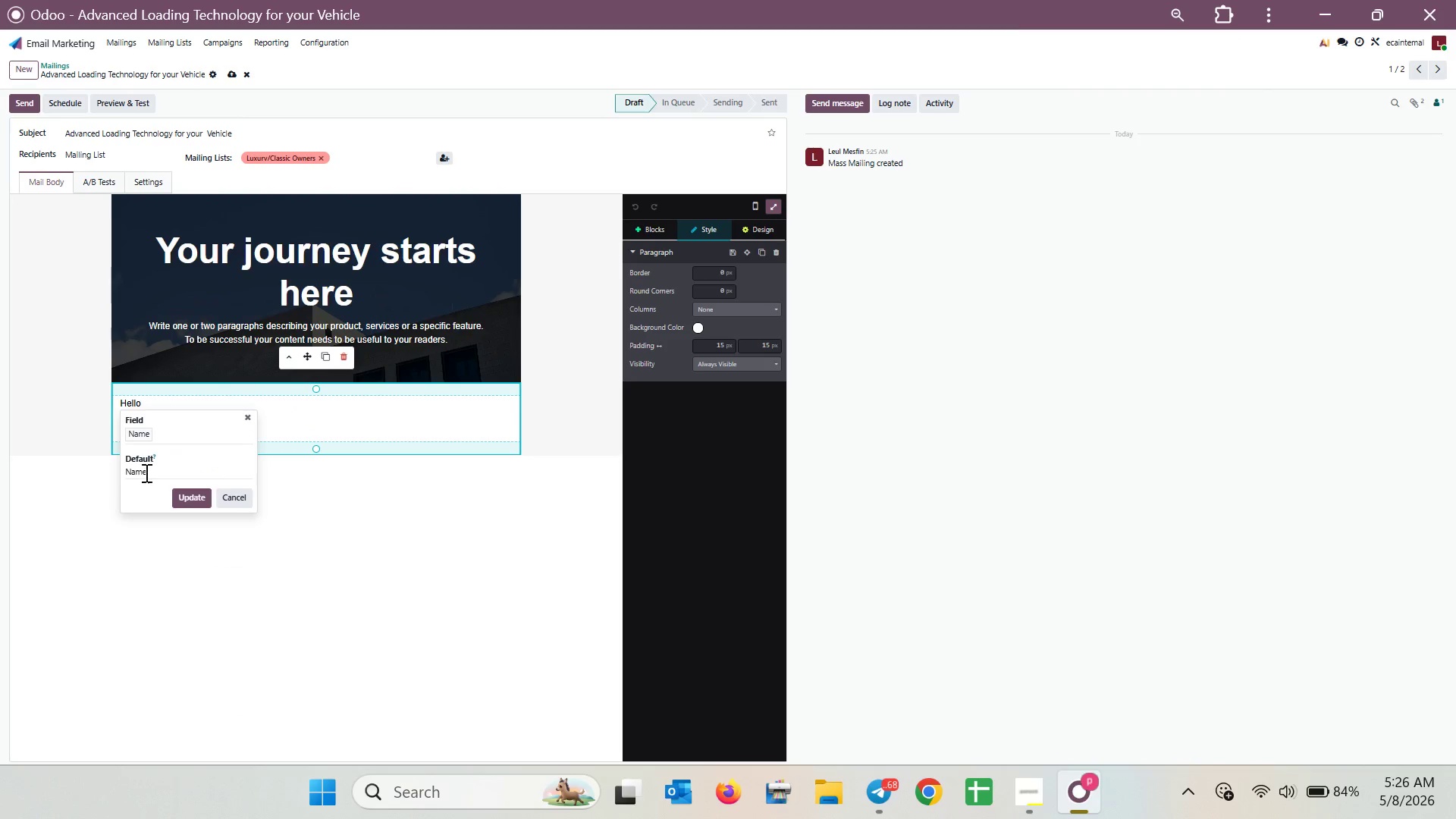 
left_click([145, 472])
 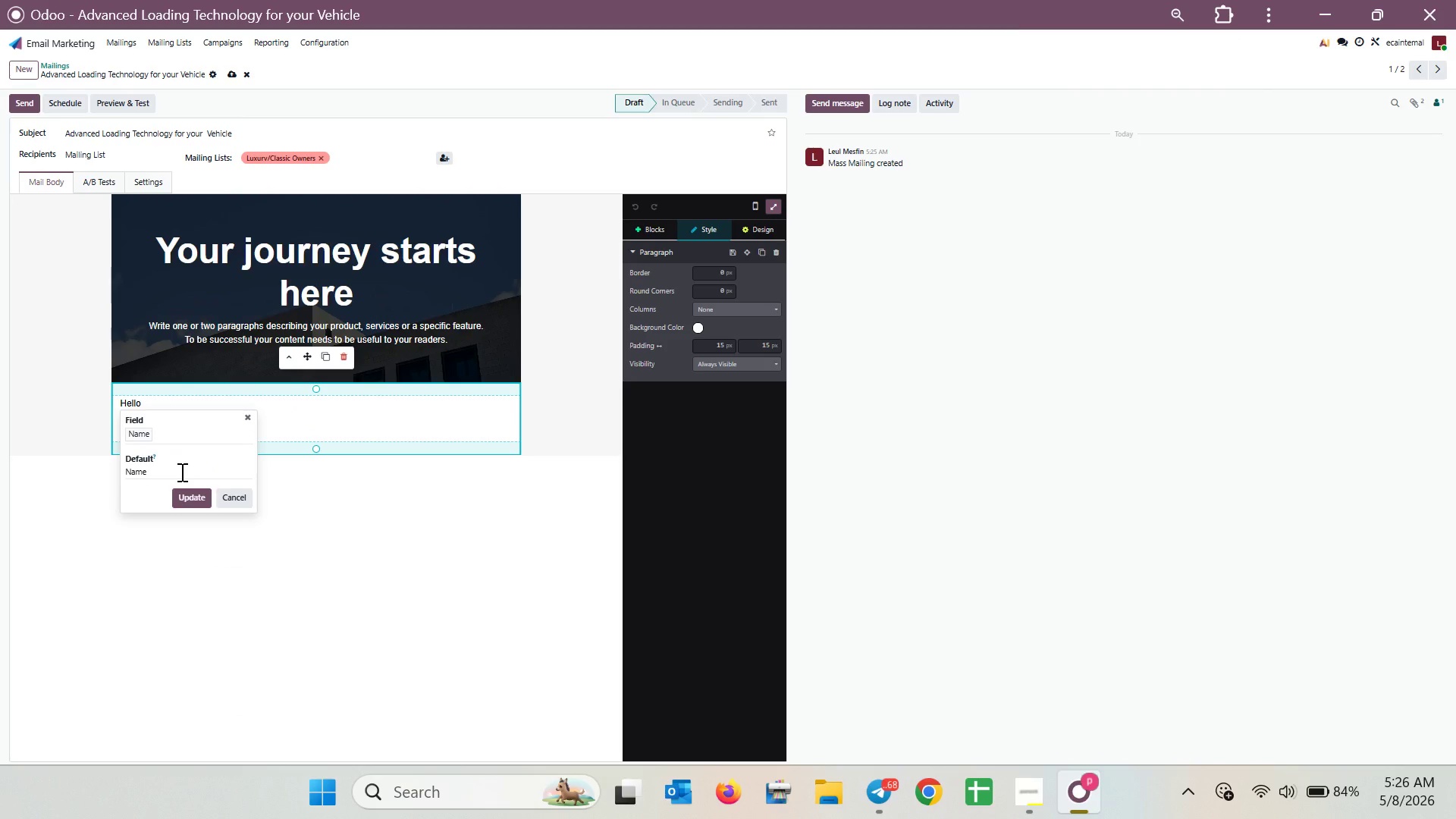 
hold_key(key=Backspace, duration=0.72)
 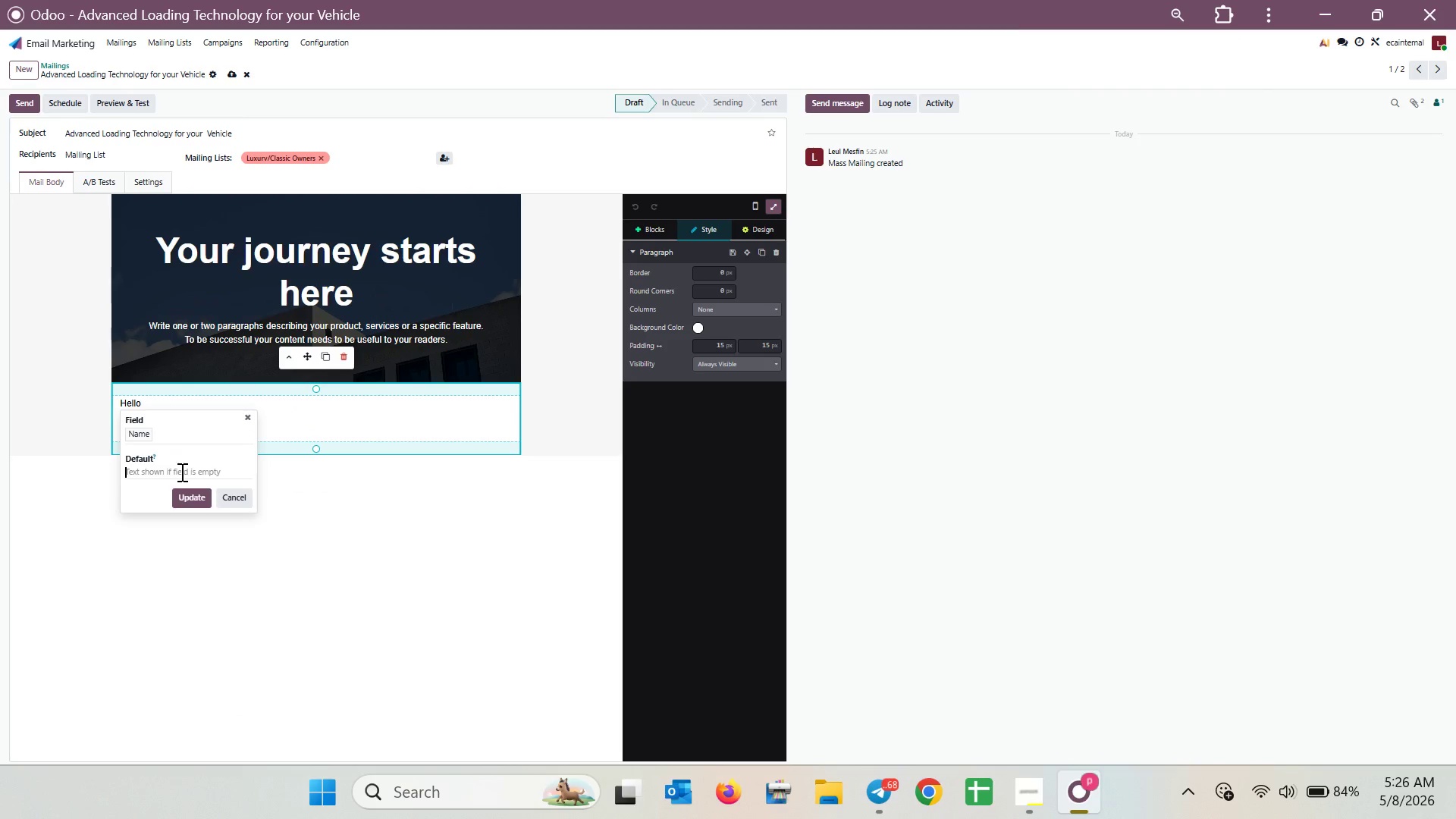 
left_click([181, 472])
 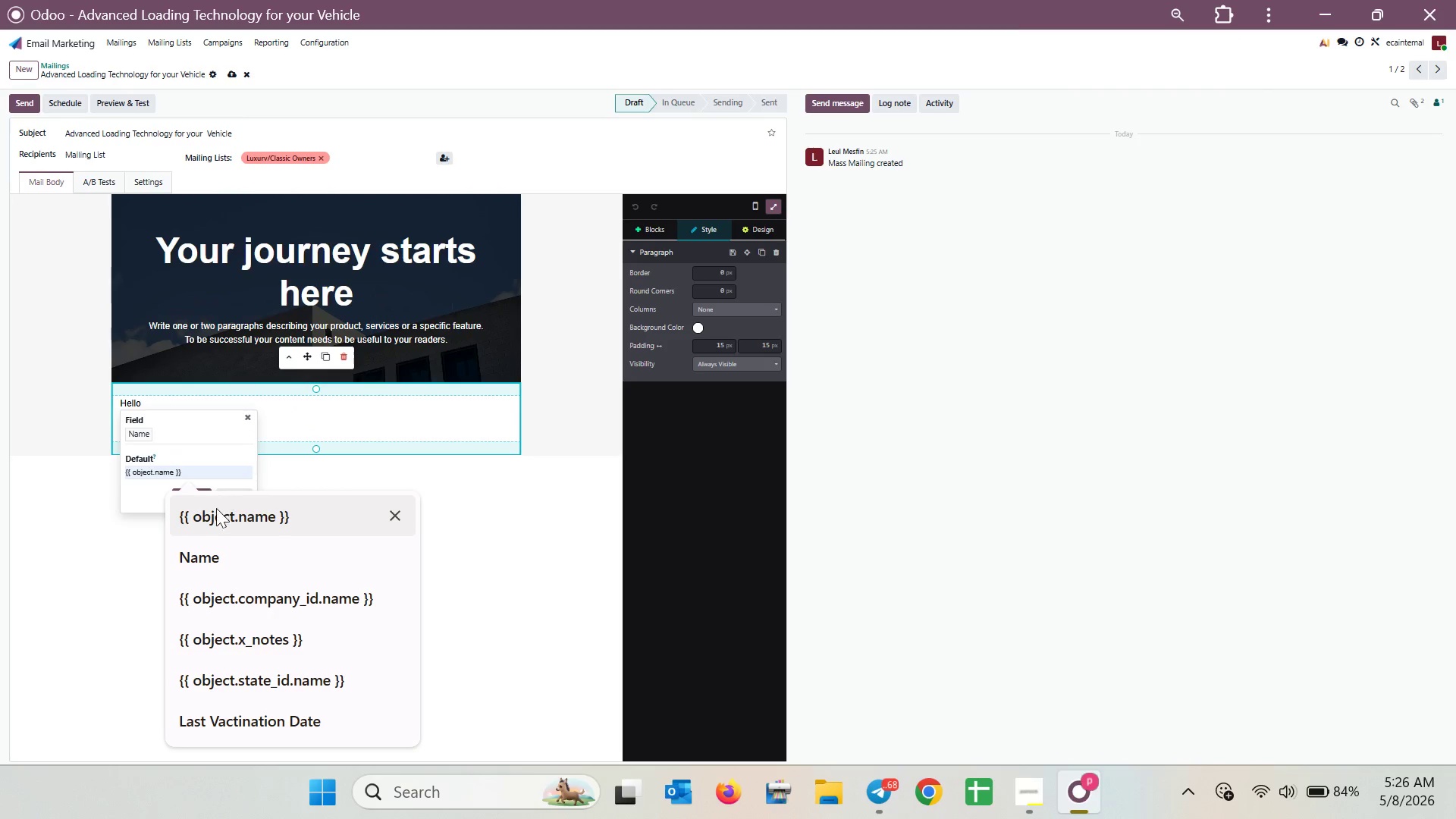 
left_click([209, 519])
 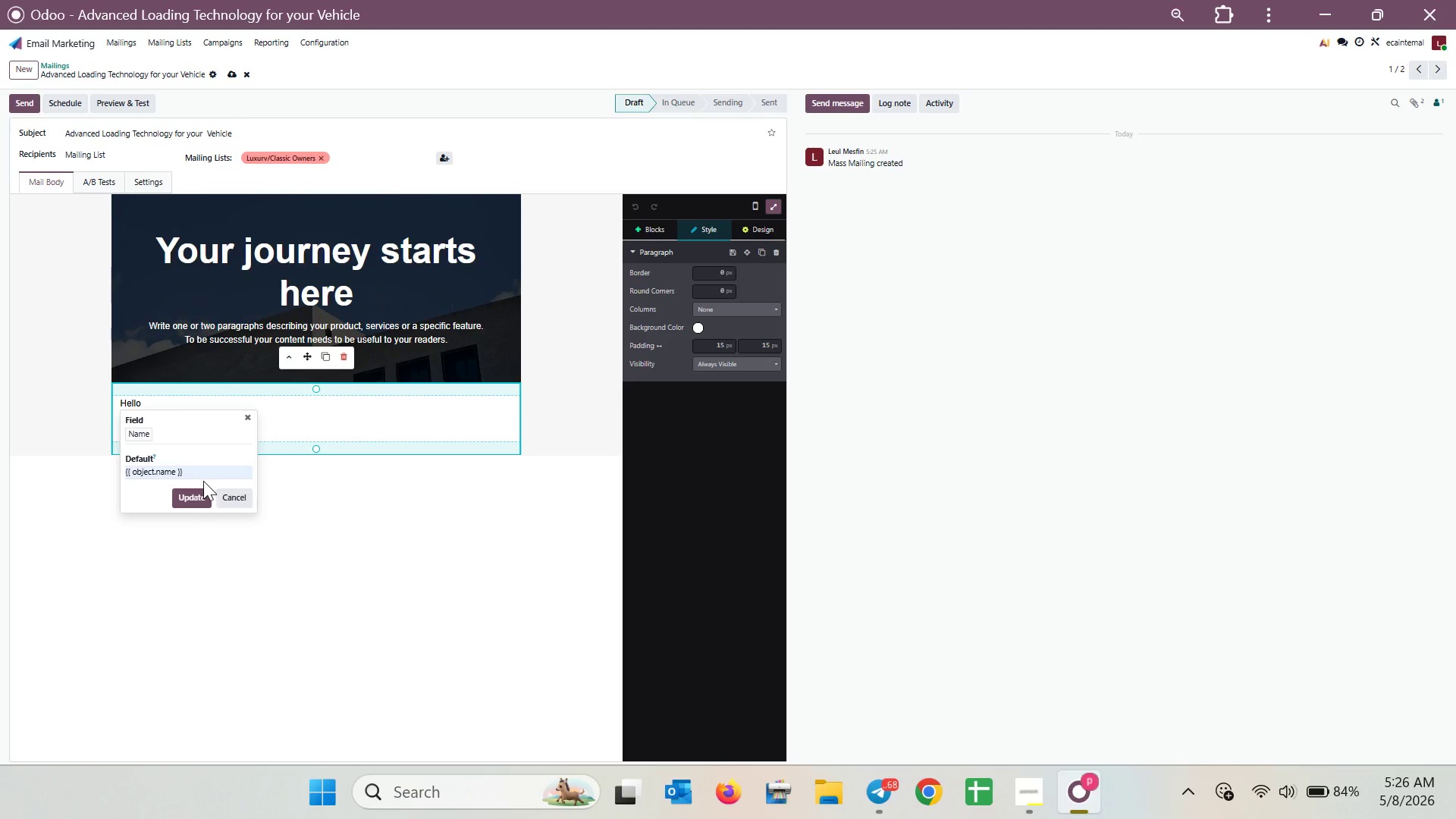 
left_click([197, 491])
 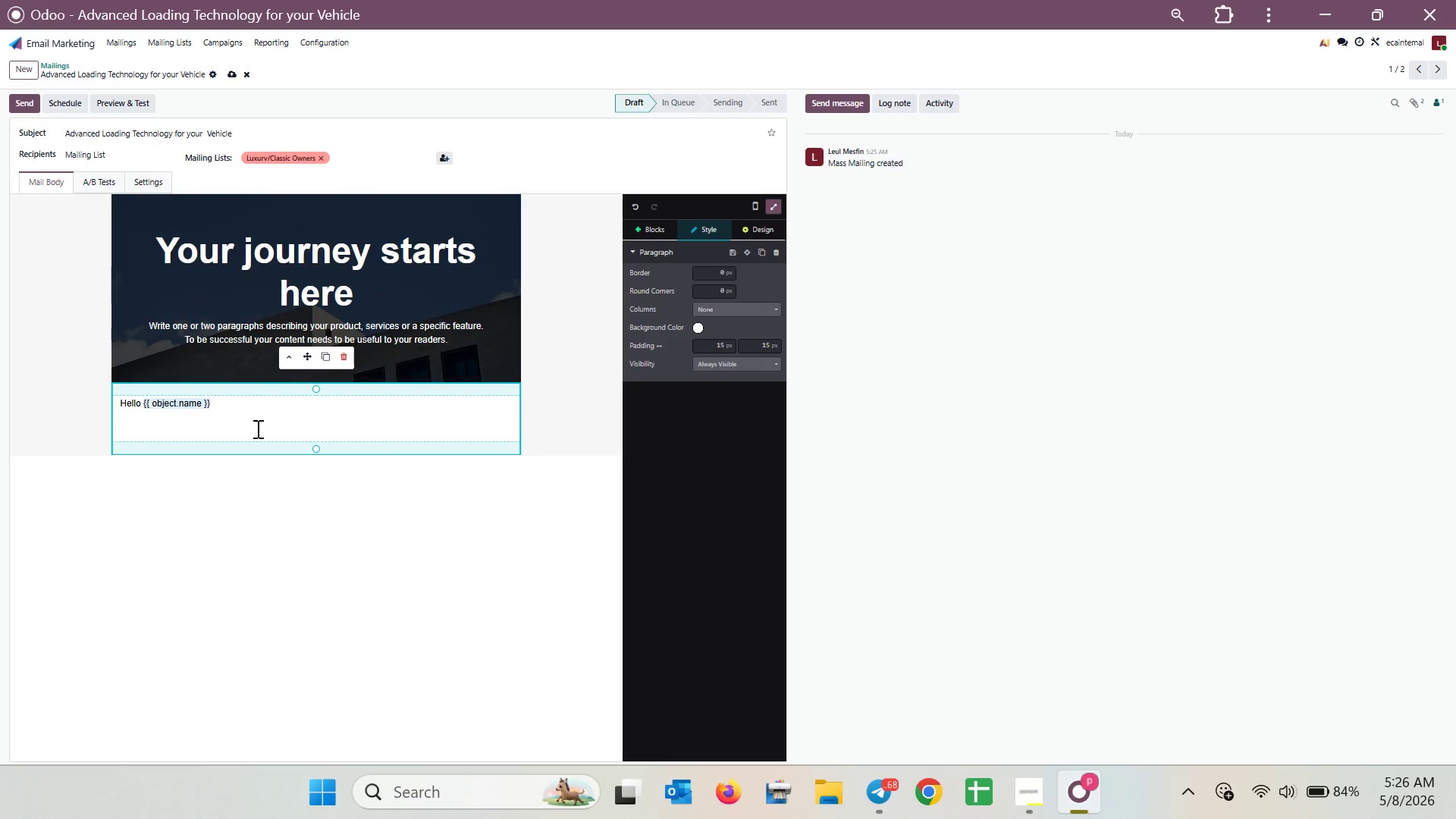 
hold_key(key=ControlLeft, duration=0.89)
scroll: coordinate [201, 440], scroll_direction: up, amount: 3.0
 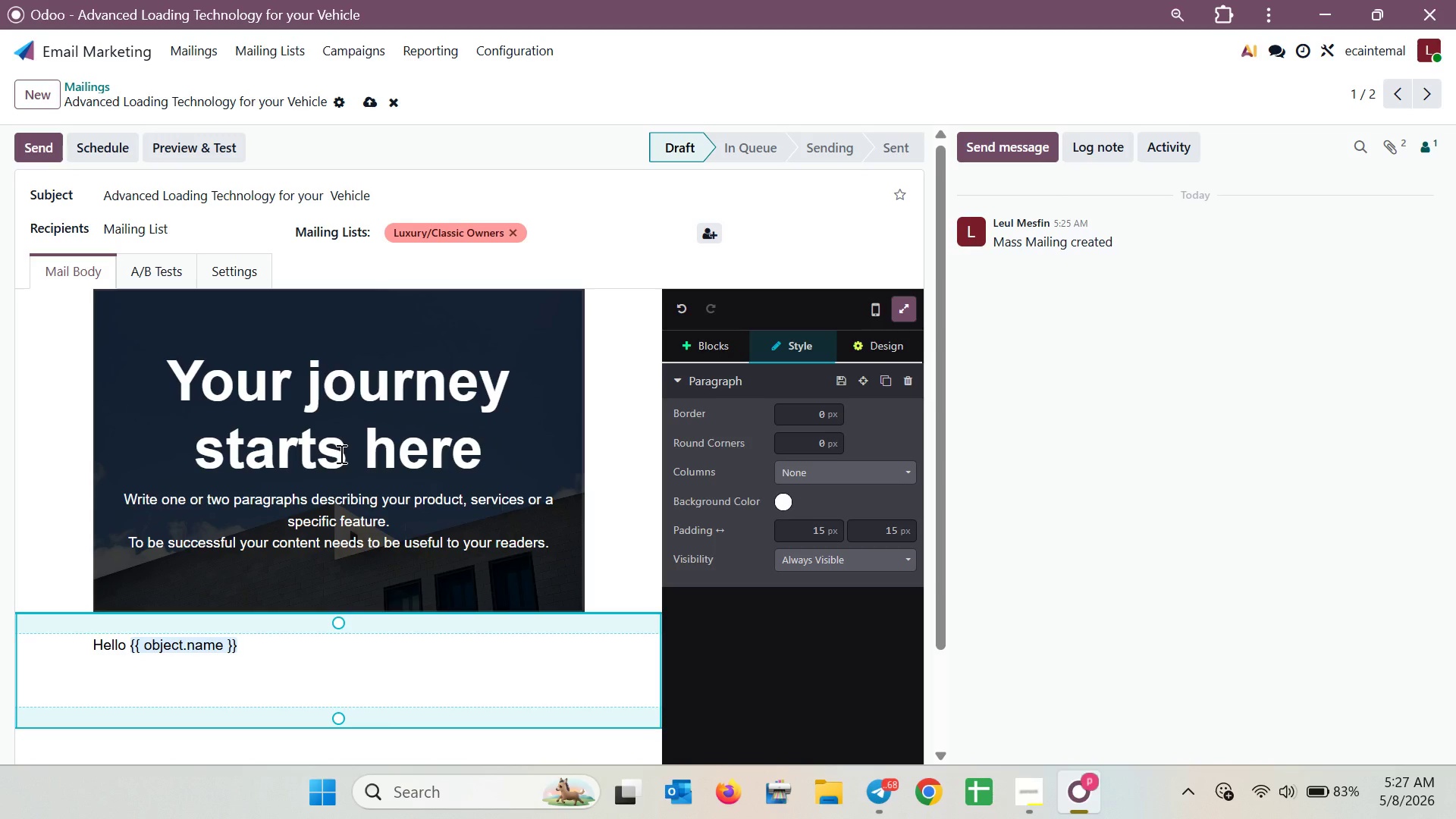 
wait(103.57)
 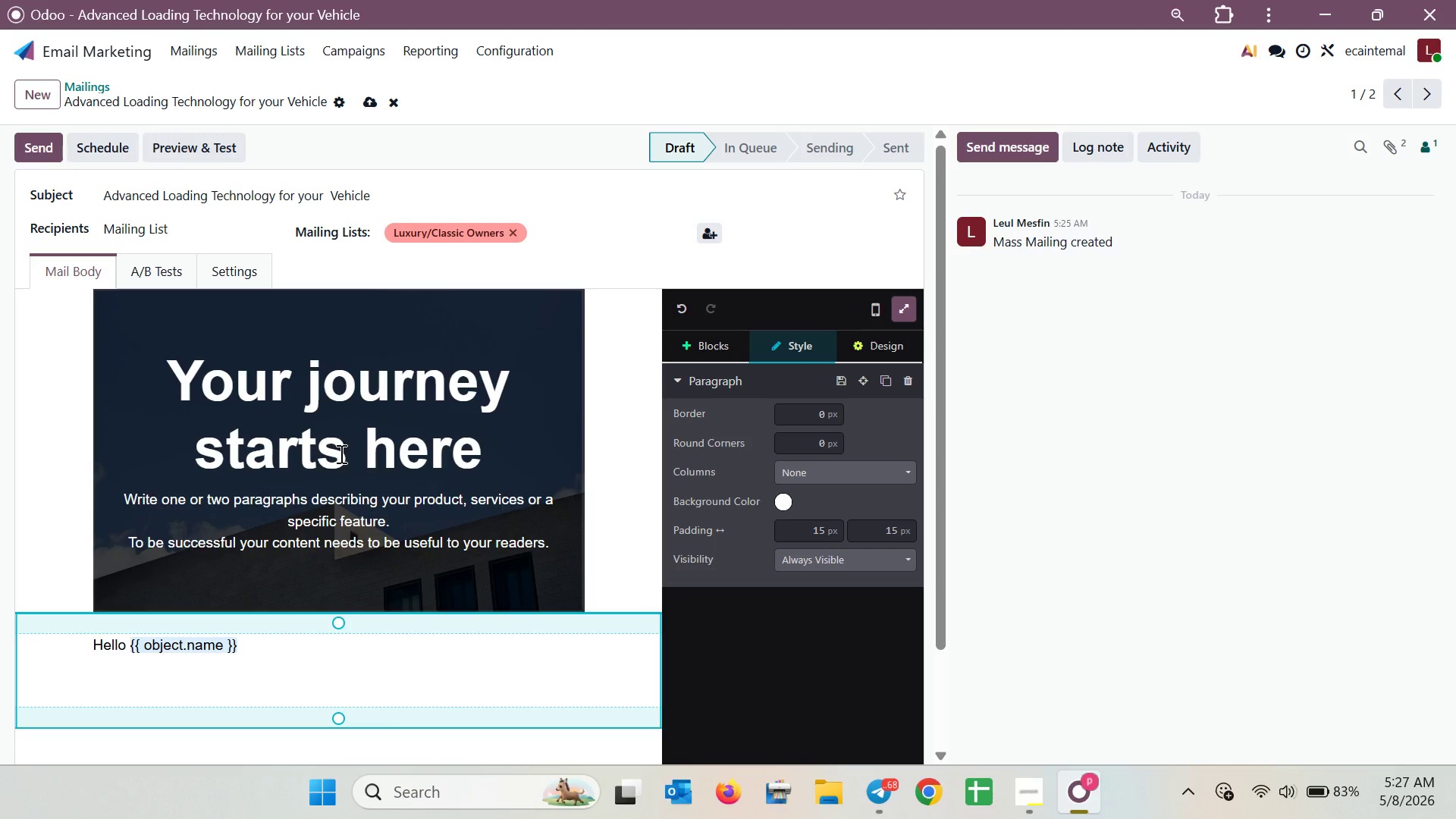 
left_click_drag(start_coordinate=[479, 444], to_coordinate=[182, 393])
 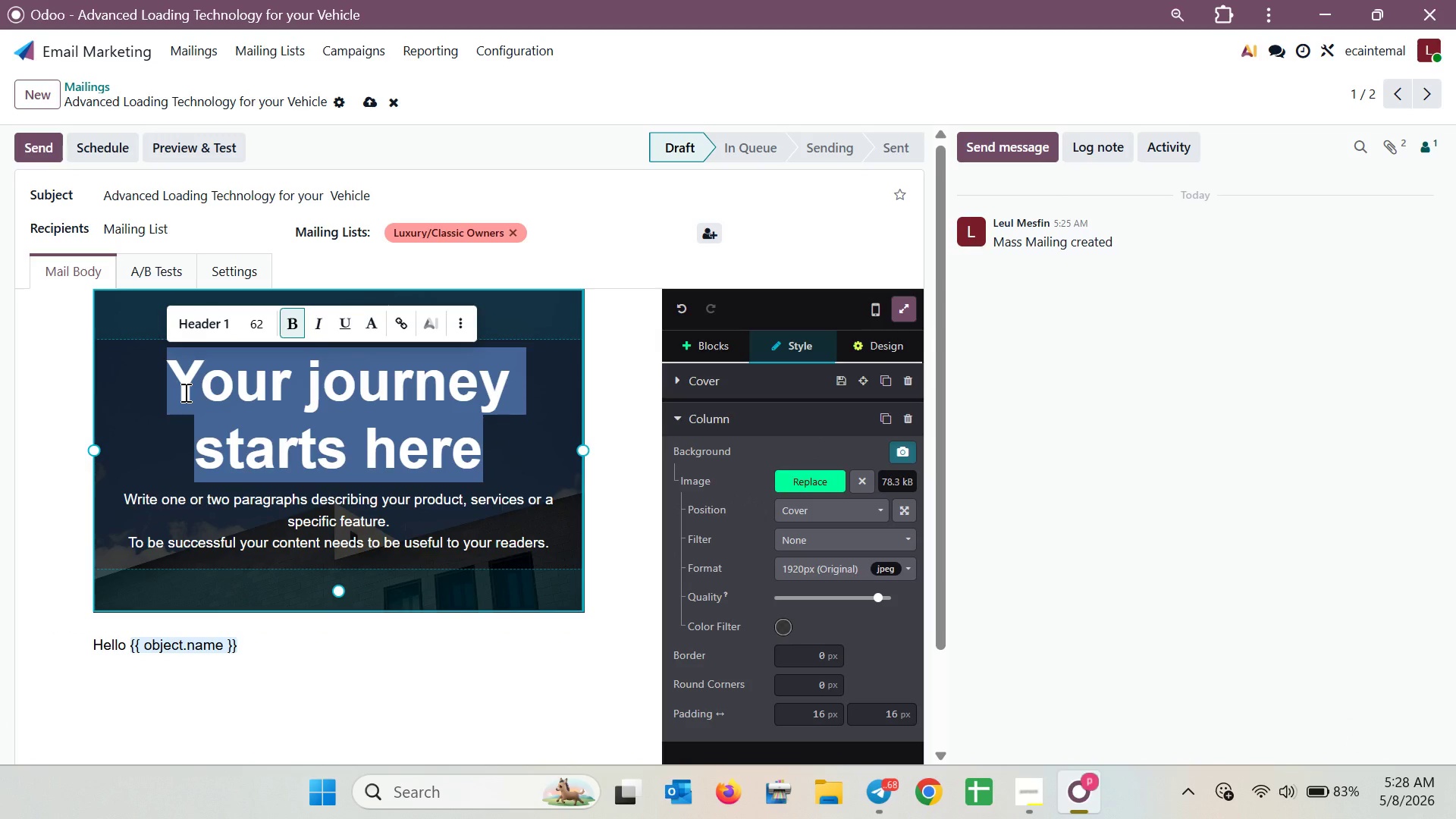 
wait(24.2)
 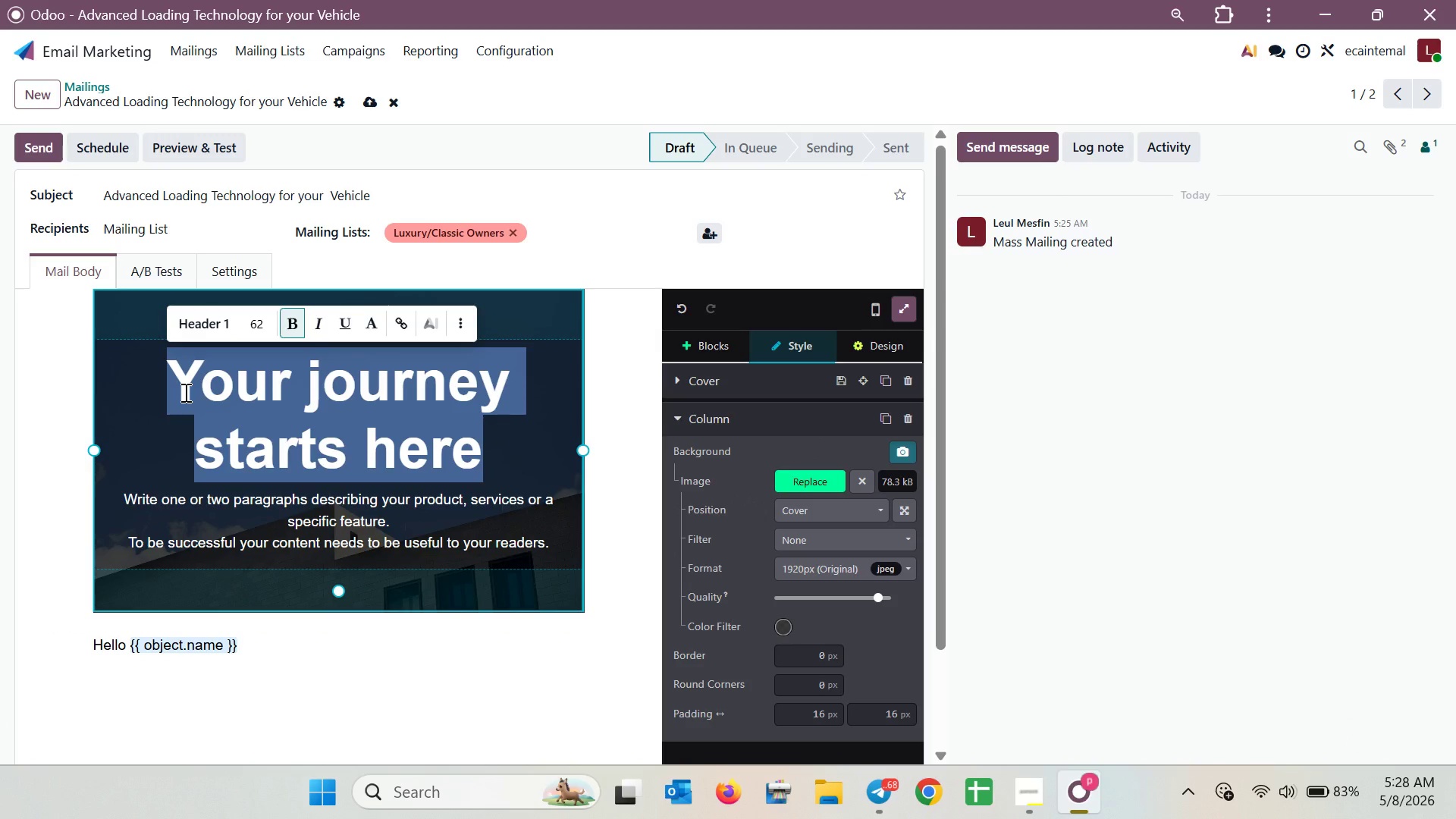 
left_click([269, 645])
 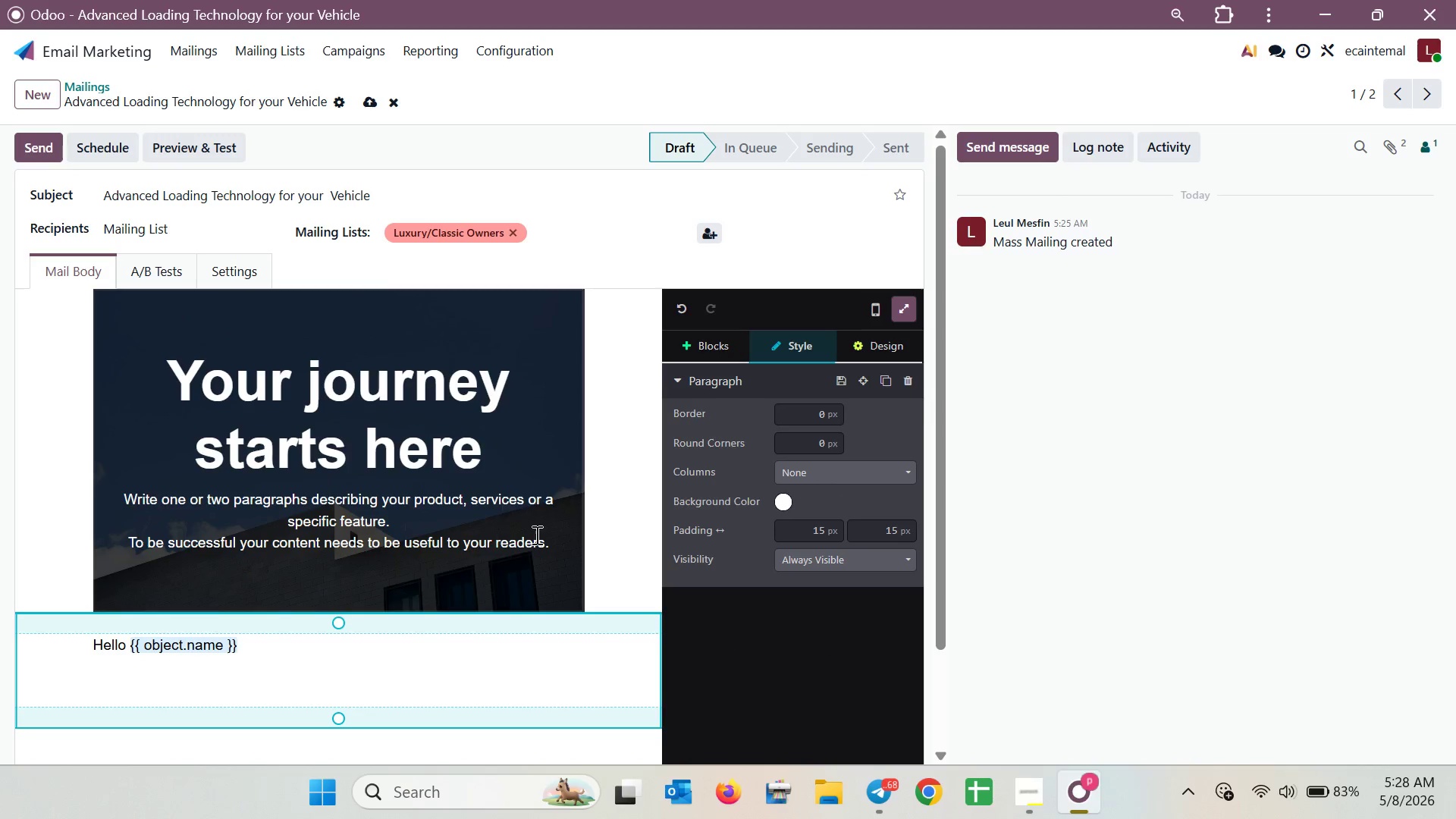 
left_click_drag(start_coordinate=[548, 544], to_coordinate=[130, 498])
 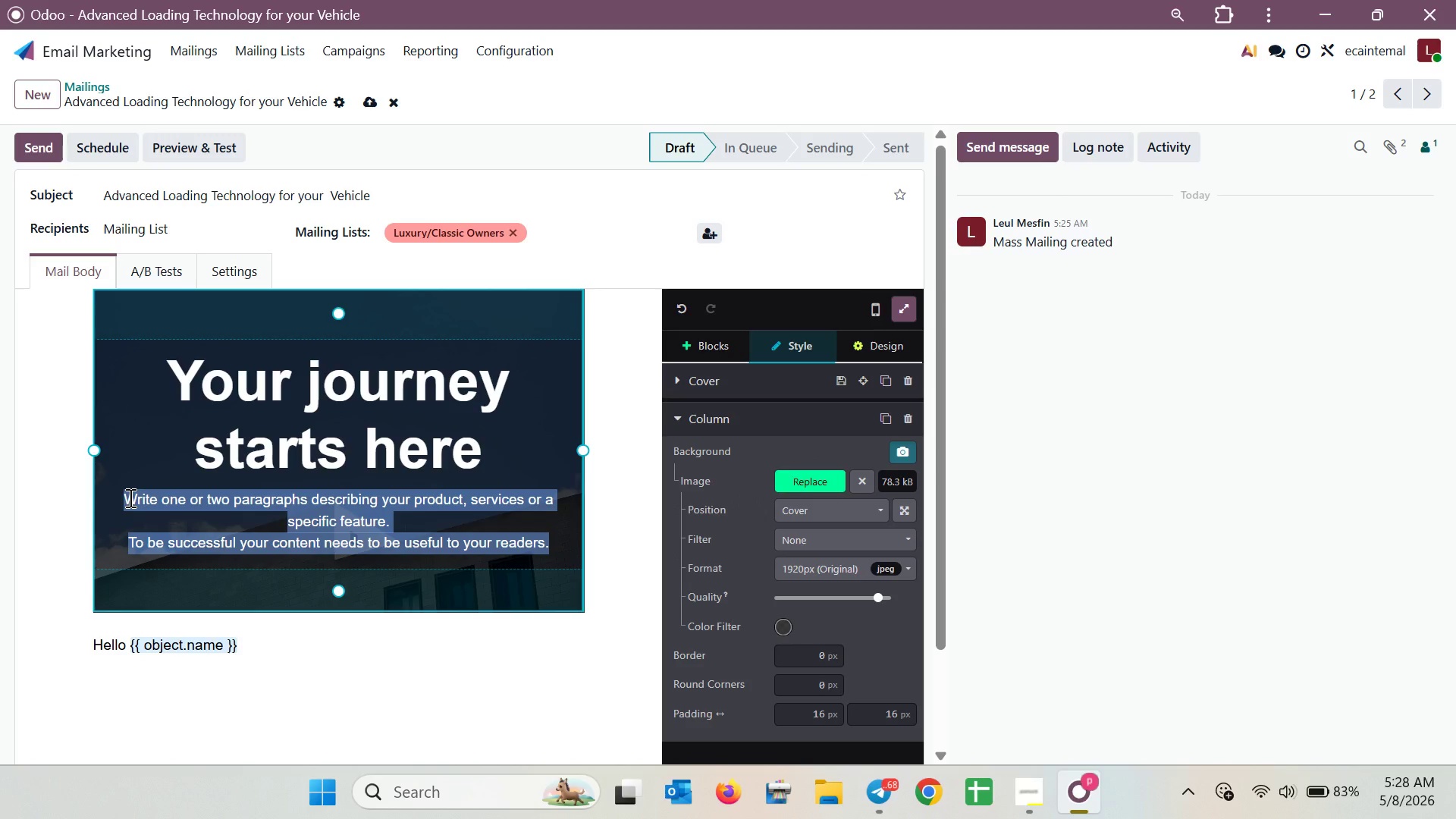 
type(How we Ha)
key(Backspace)
key(Backspace)
type(handel )
 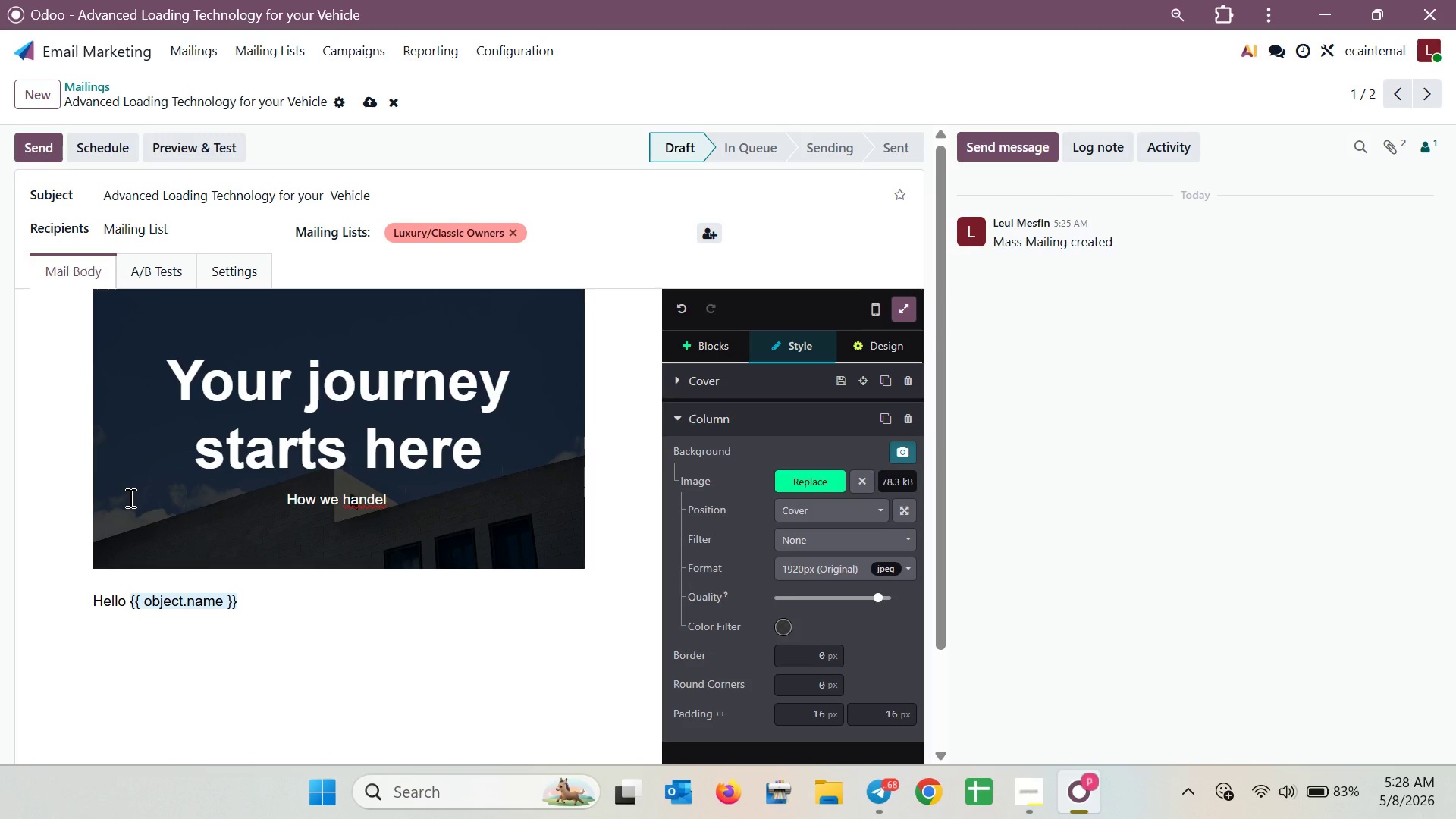 
key(Backspace)
key(Backspace)
key(Backspace)
type(le lo)
key(Backspace)
type(w-clearance and di)
key(Backspace)
type(elcate chassis)
 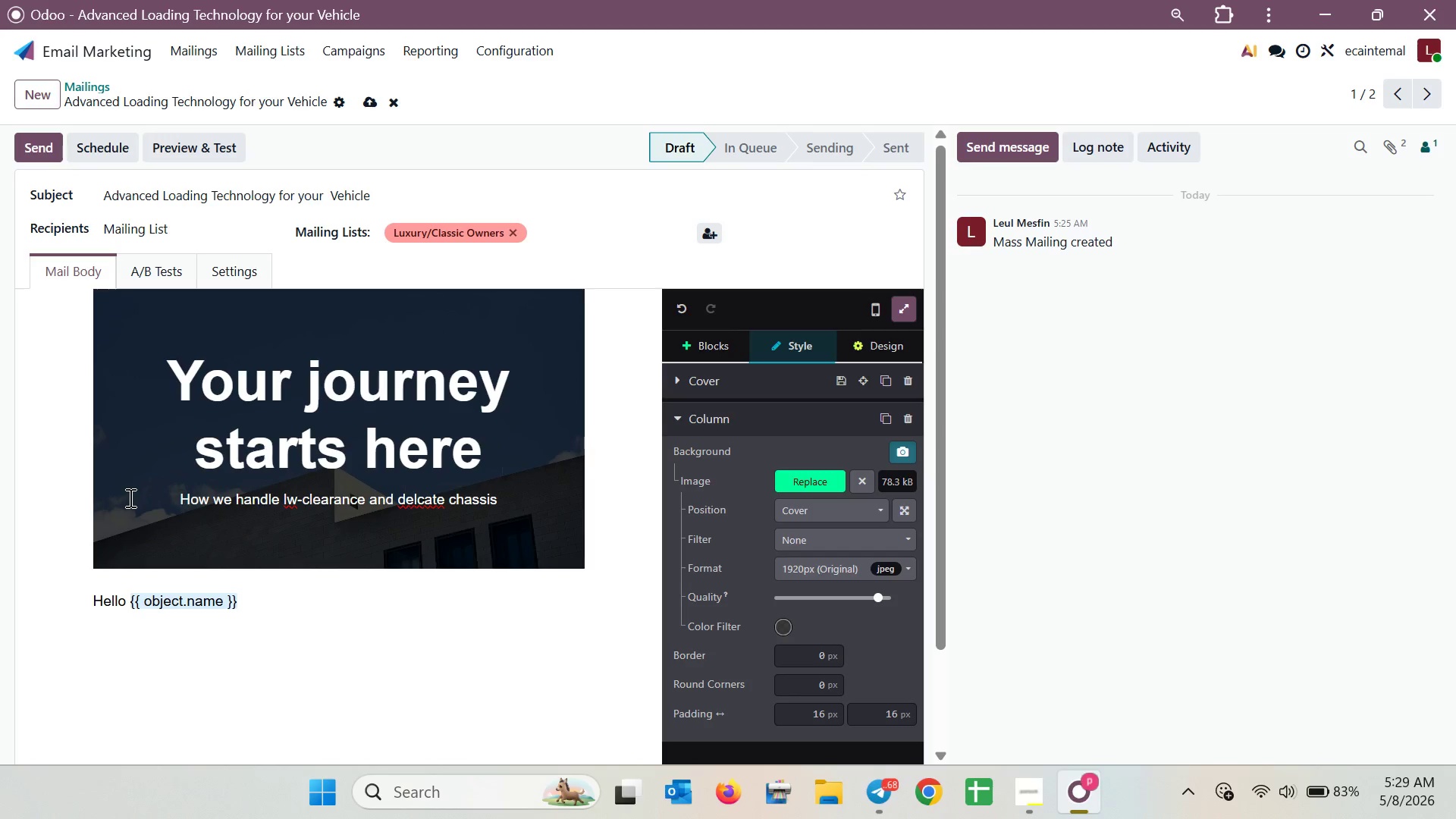 
wait(11.97)
 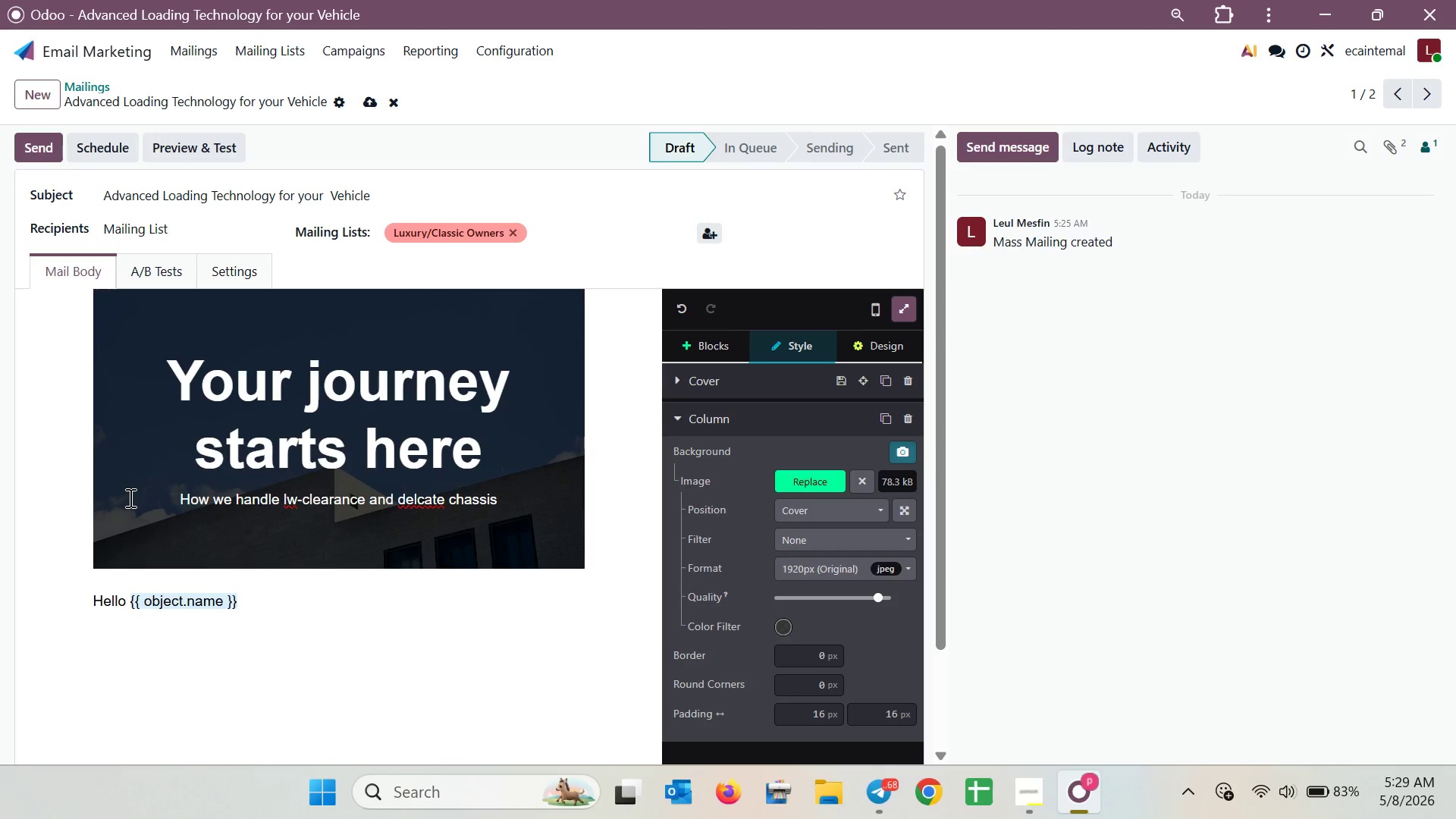 
left_click([290, 503])
 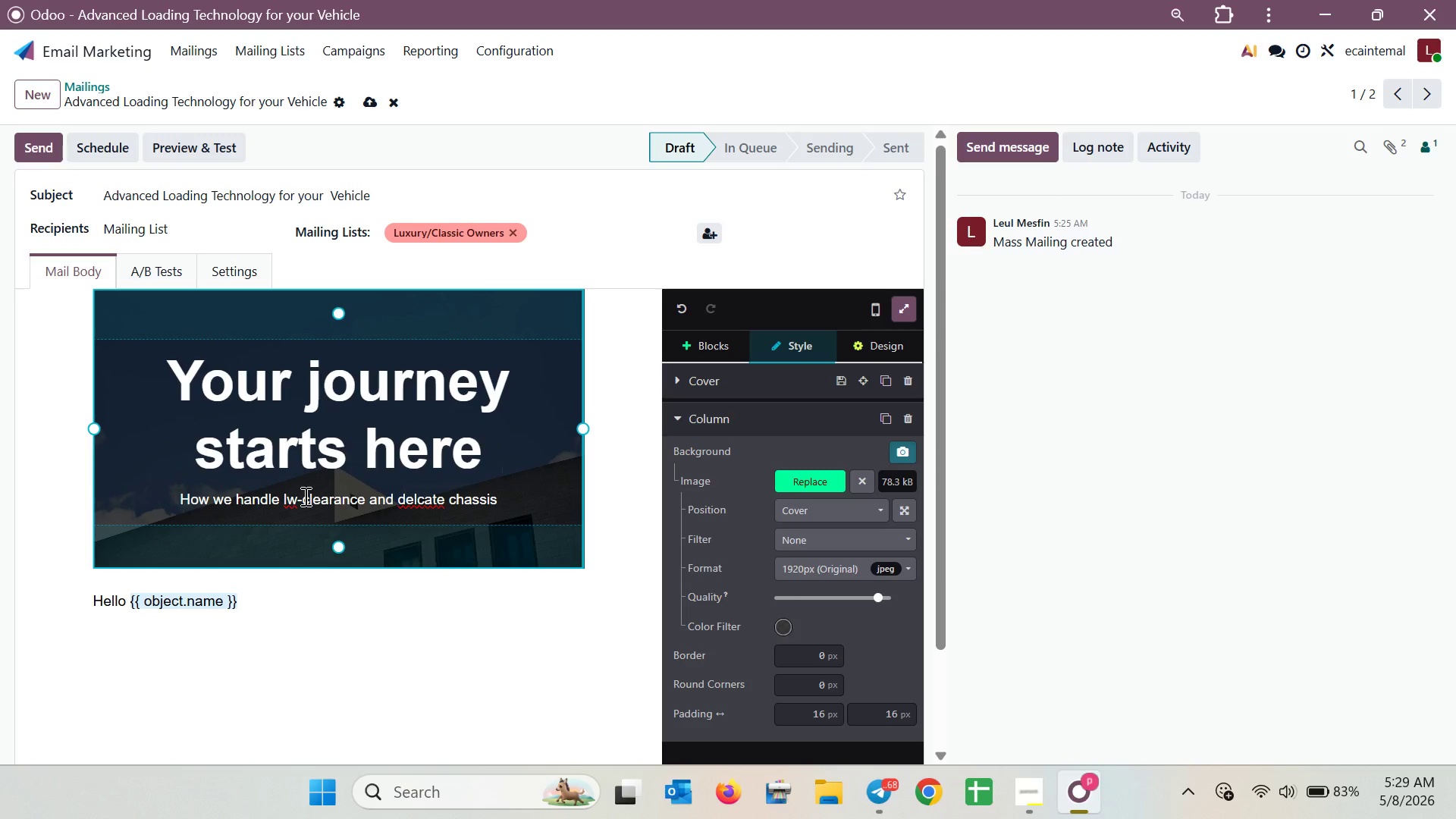 
key(O)
 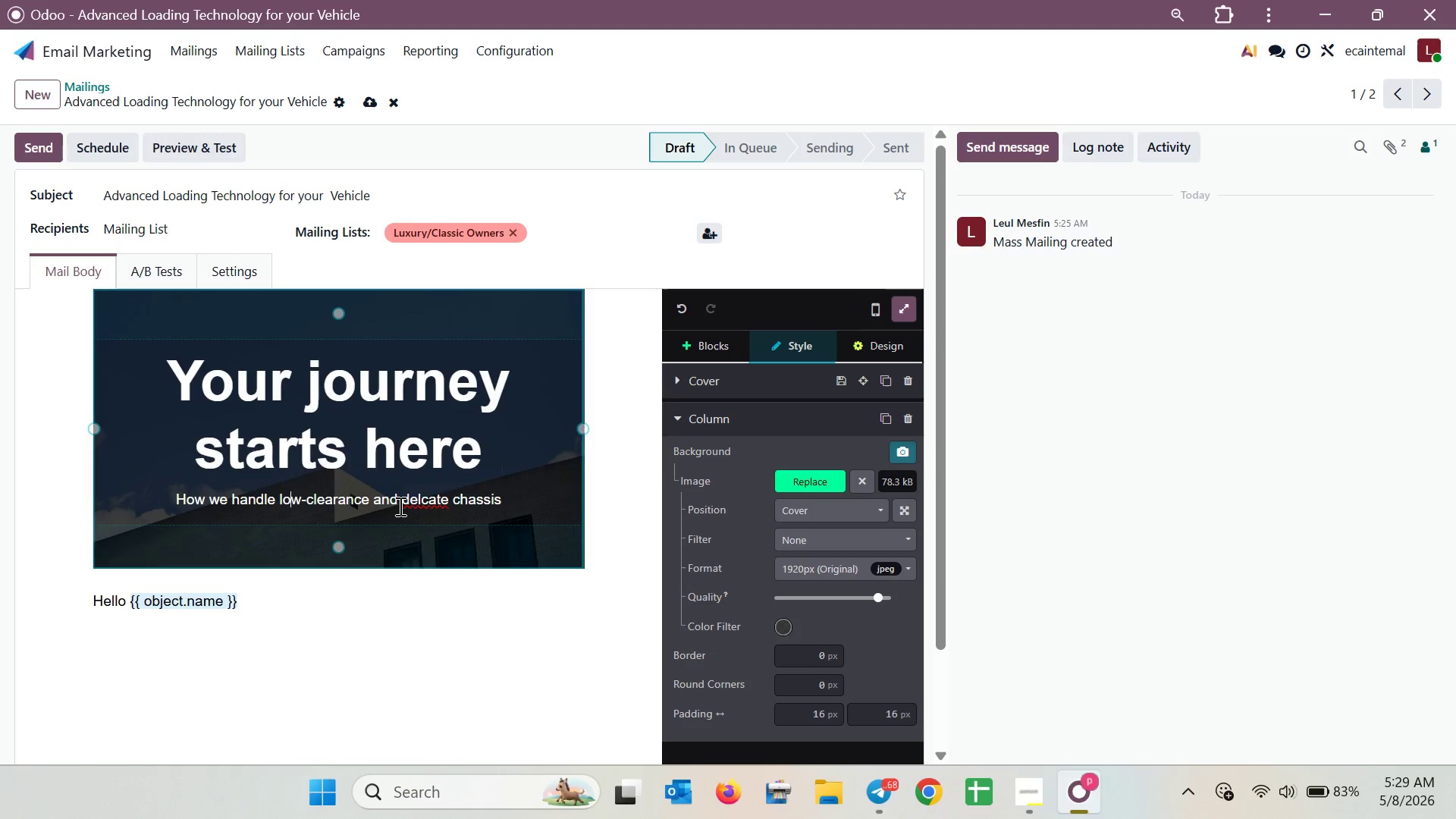 
right_click([409, 506])
 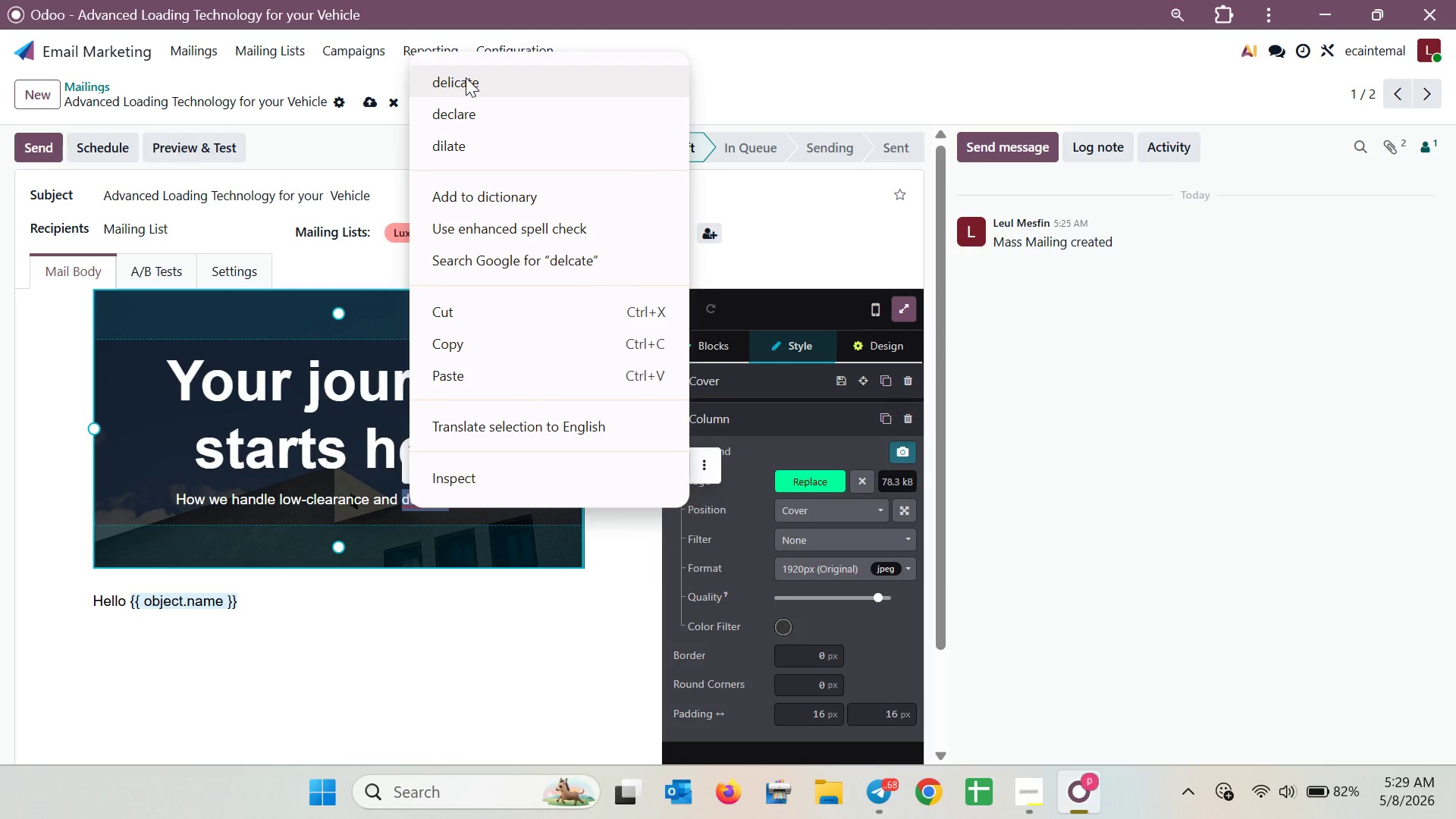 
left_click([466, 77])
 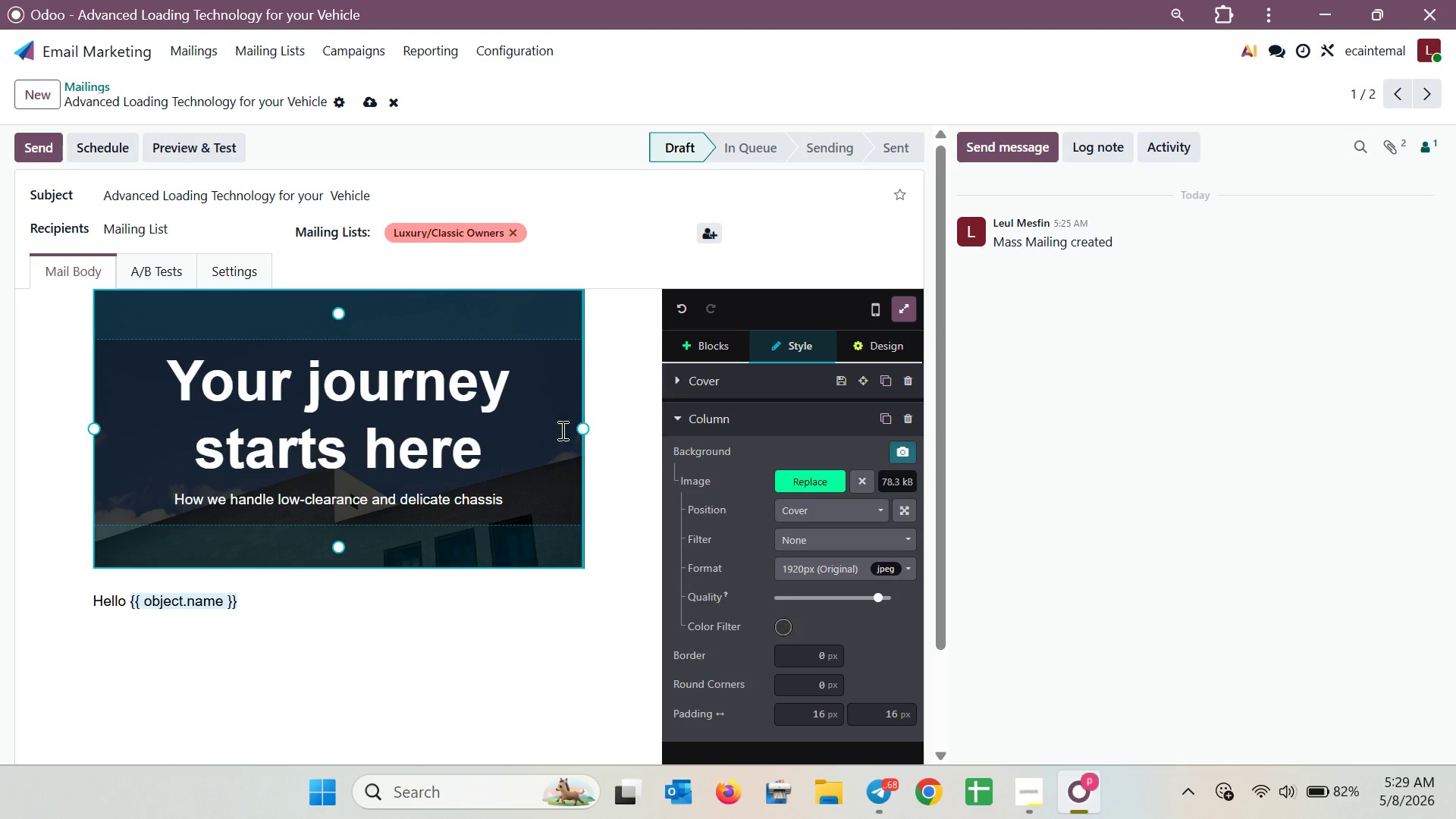 
left_click([529, 500])
 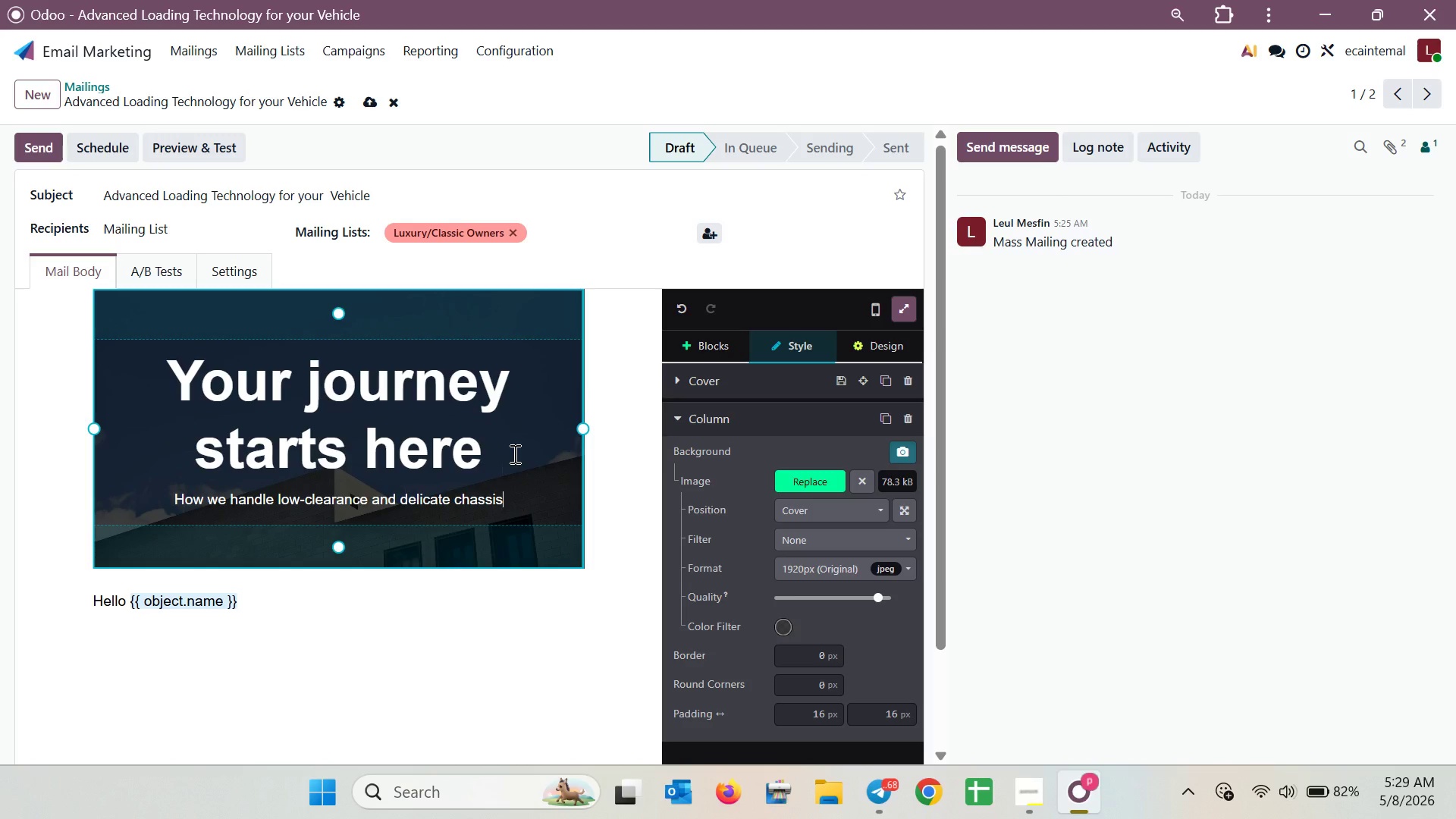 
wait(16.83)
 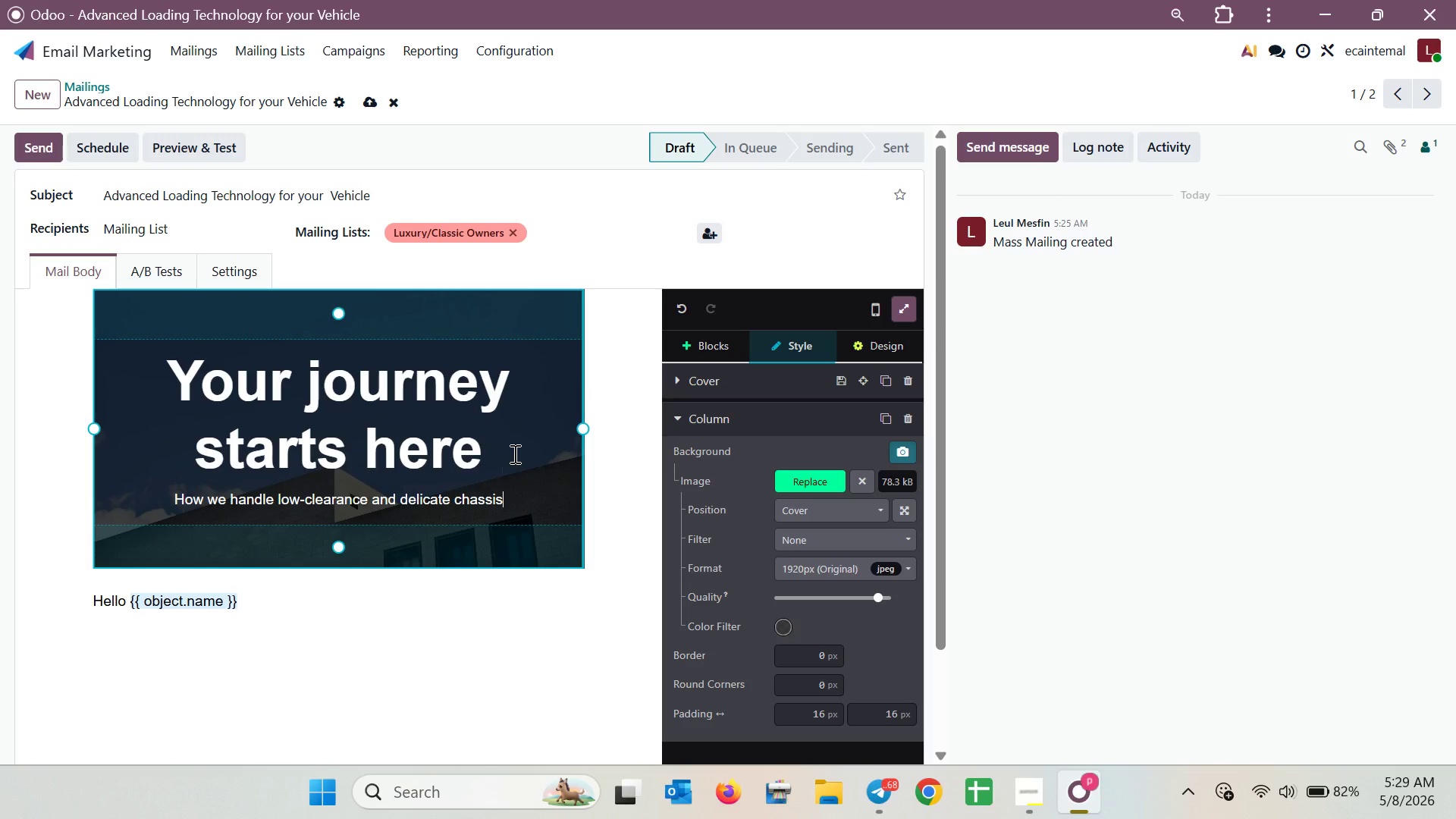 
left_click_drag(start_coordinate=[481, 456], to_coordinate=[174, 381])
 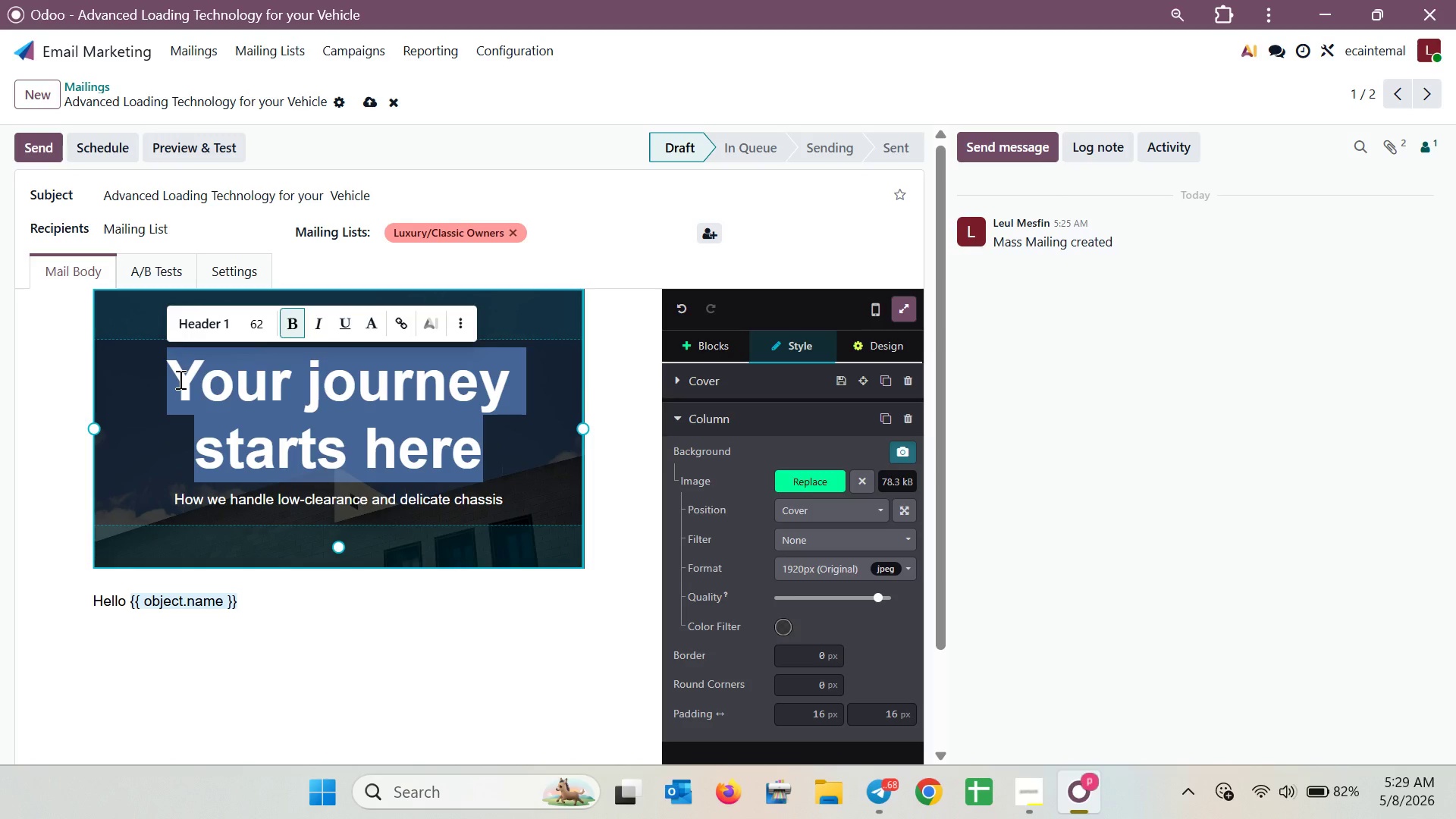 
key(Shift+ShiftLeft)
 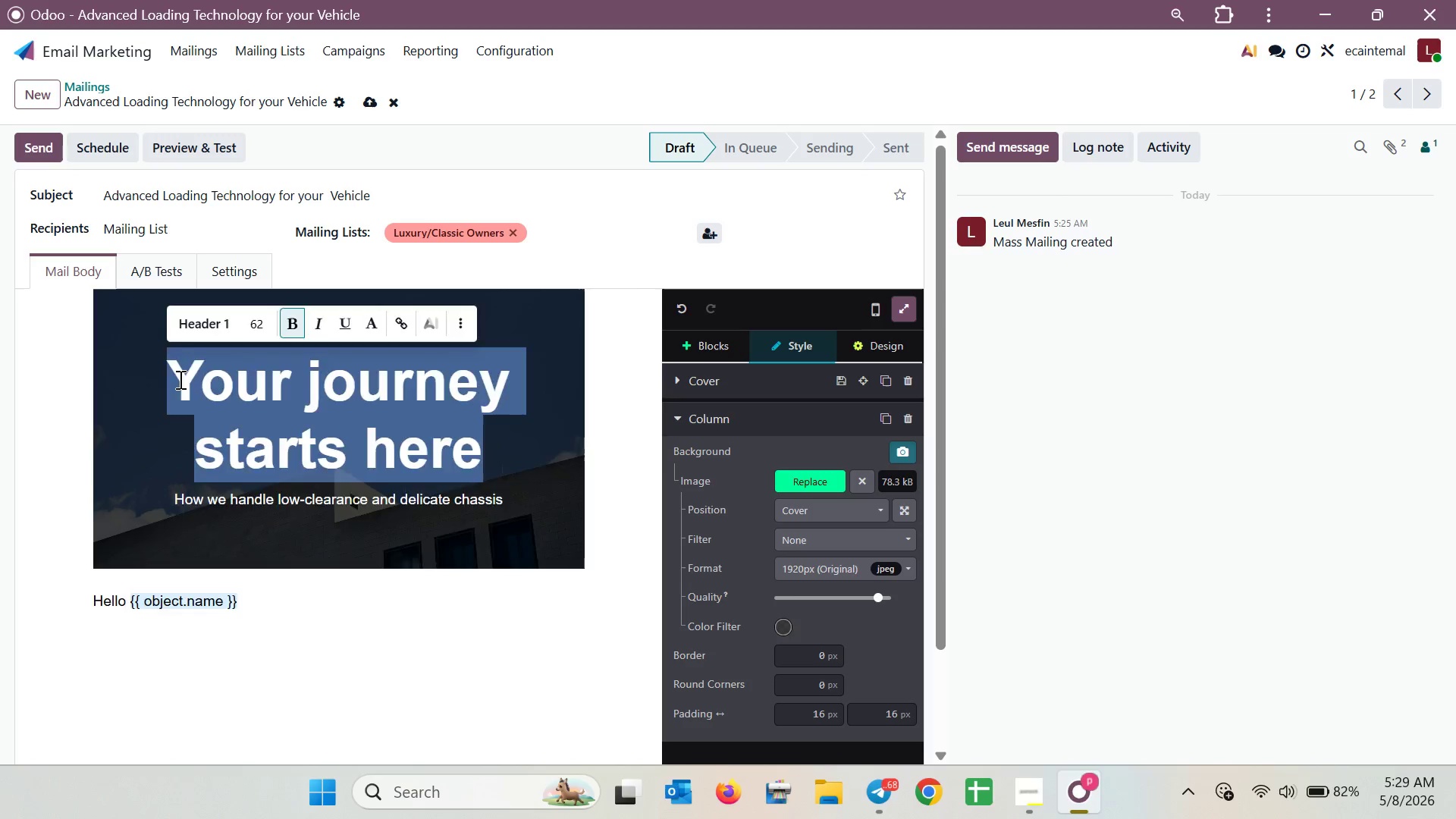 
key(Shift+P)
 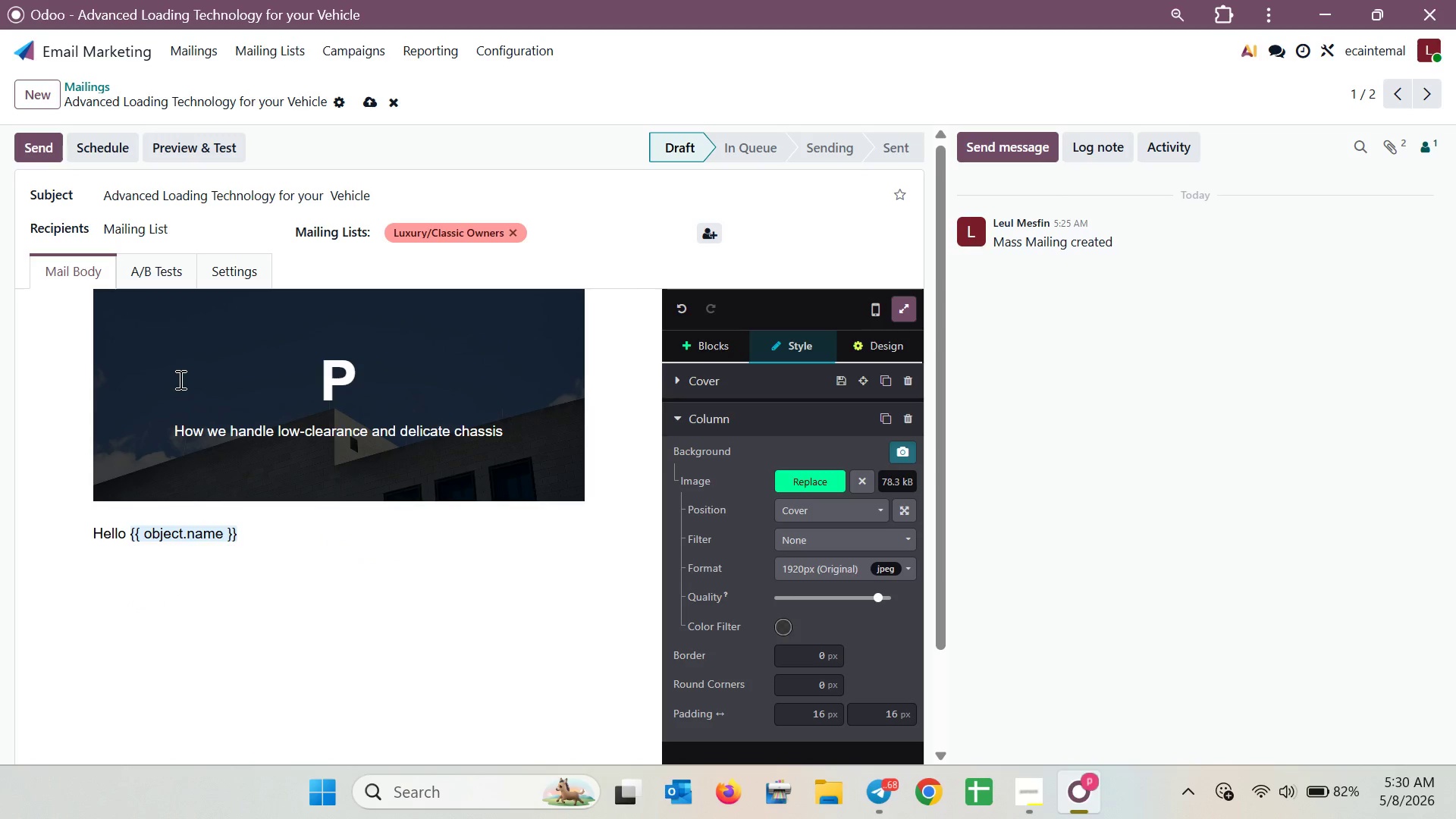 
wait(8.0)
 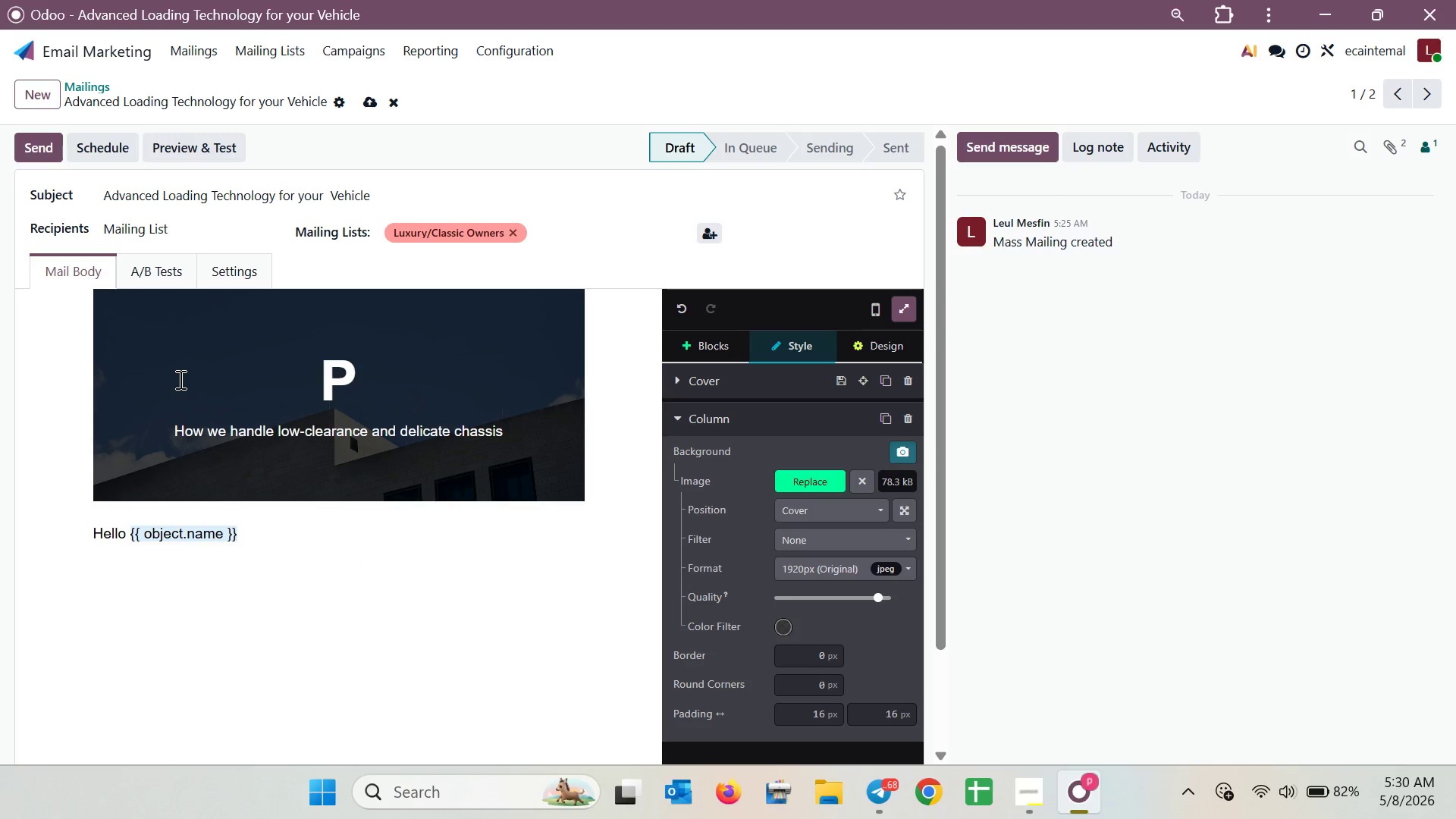 
type(reci)
key(Backspace)
type(ision Loading)
 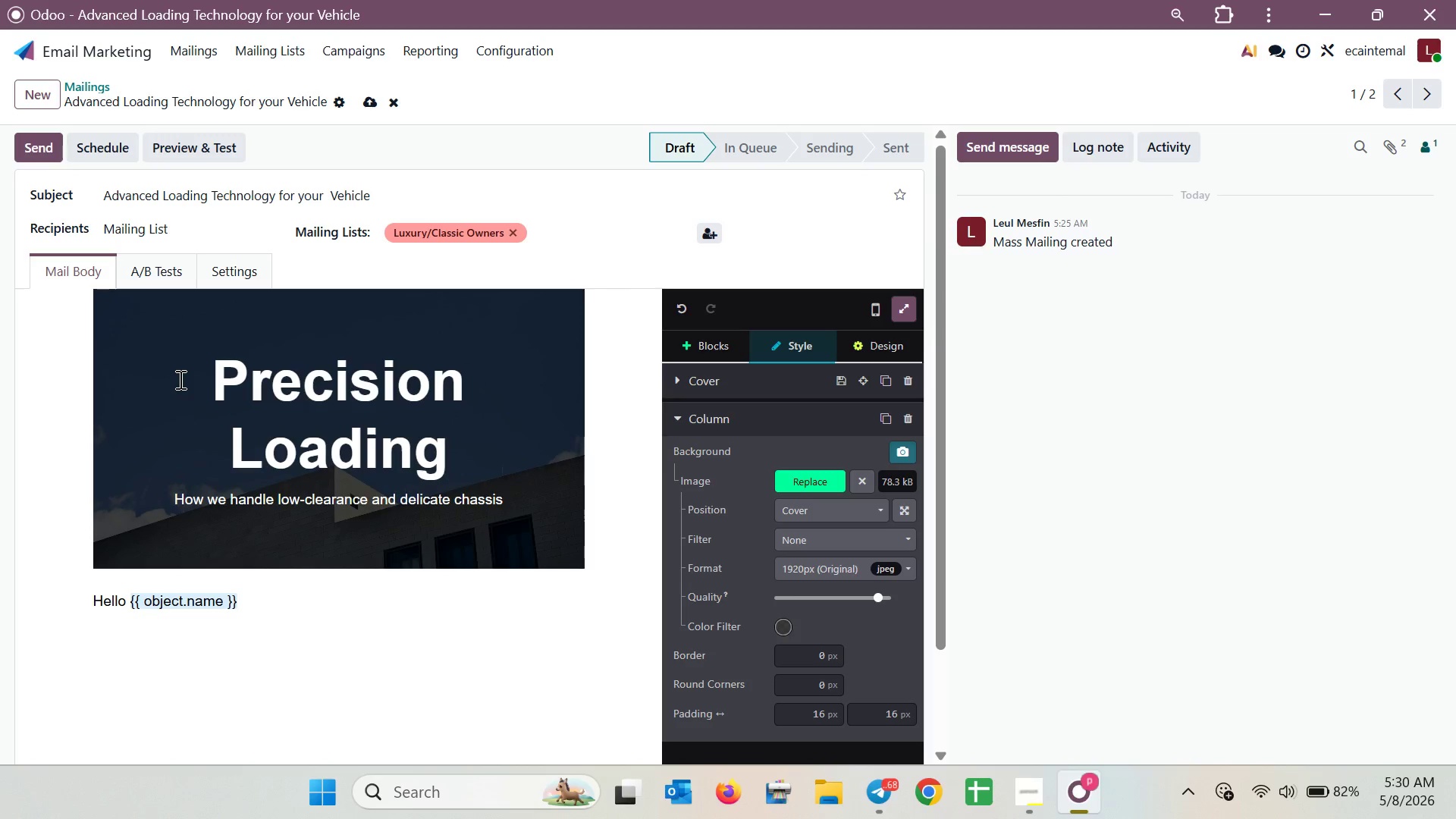 
type( for )
 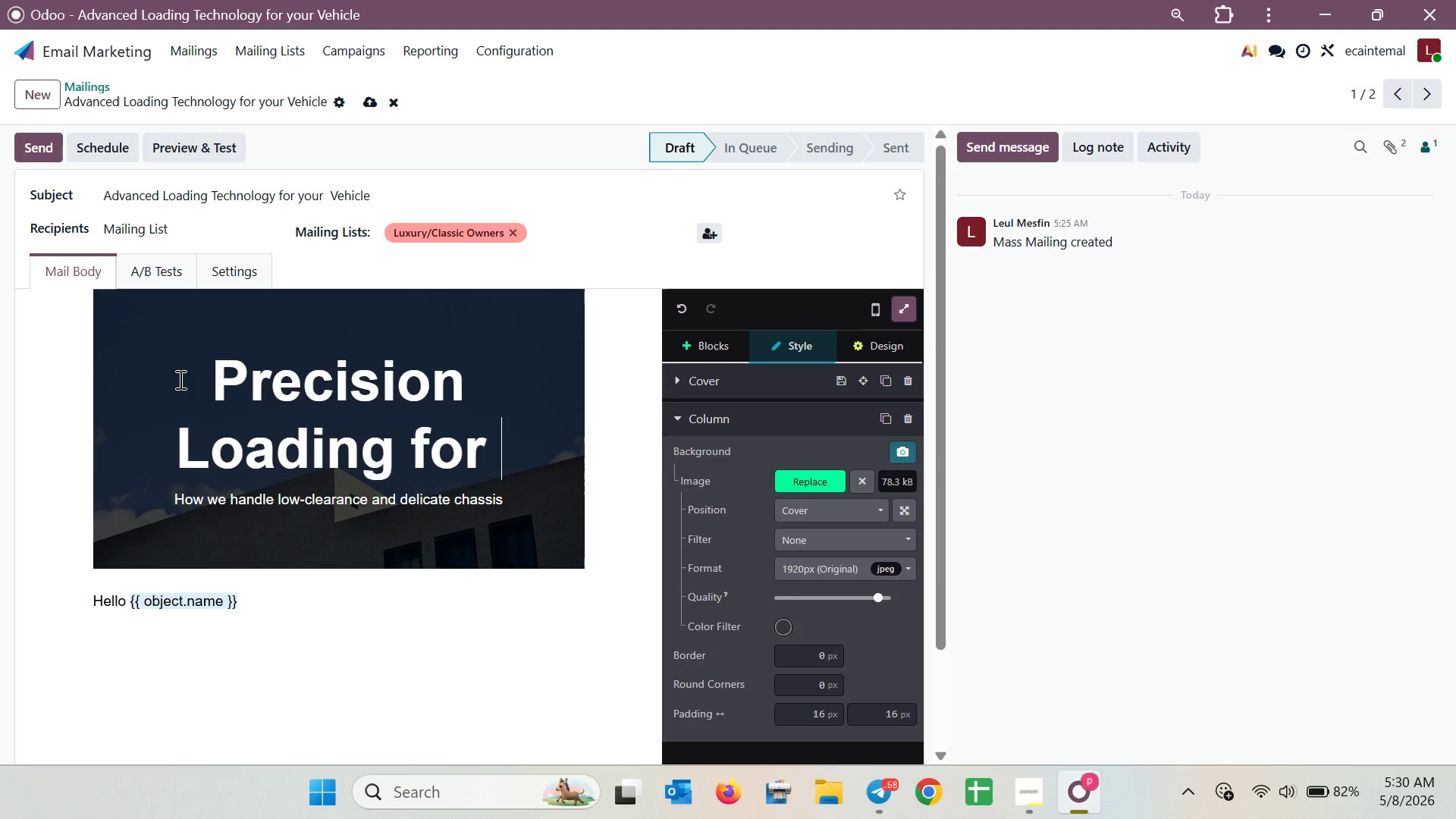 
key(Shift+V)
 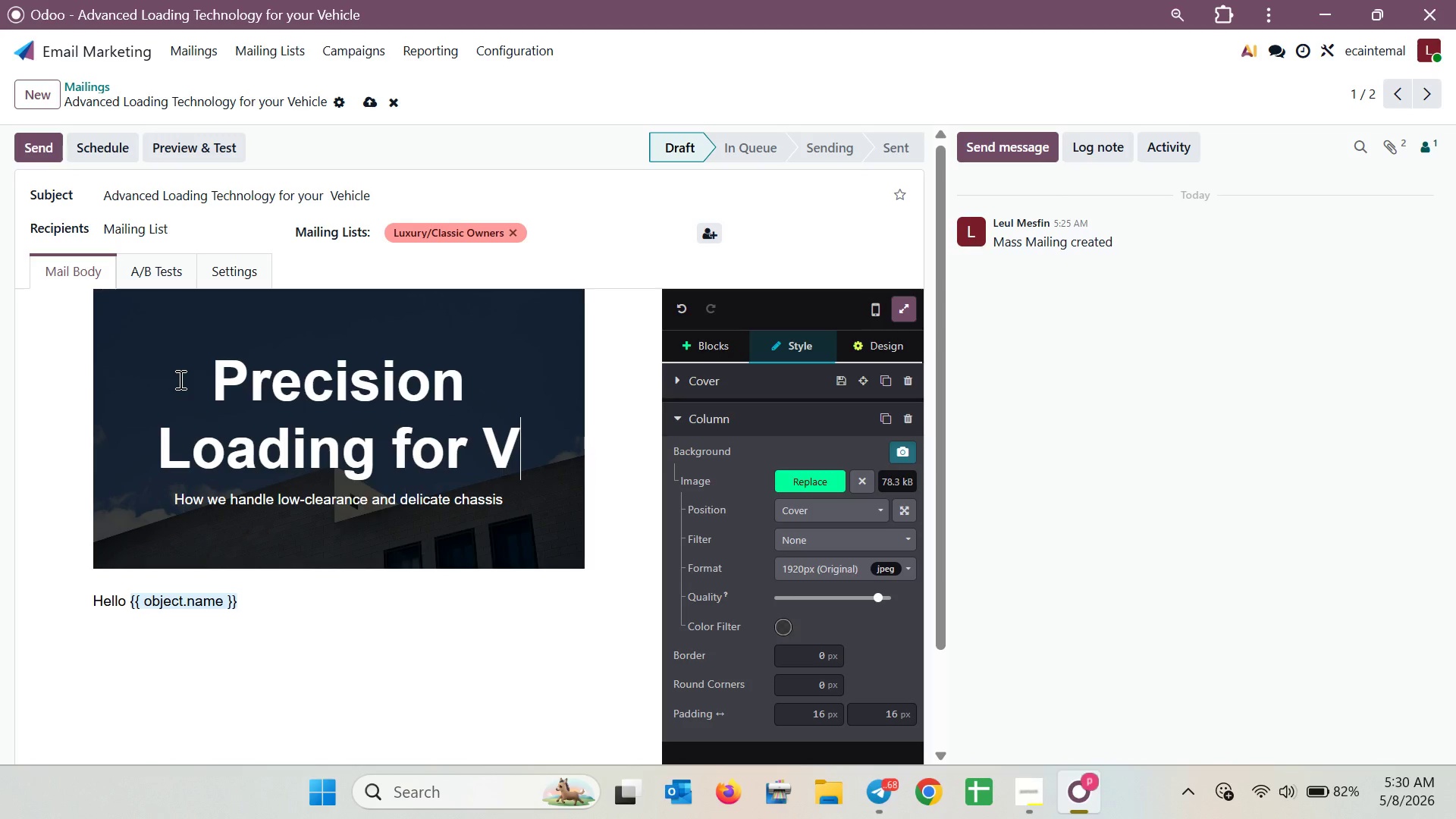 
wait(14.73)
 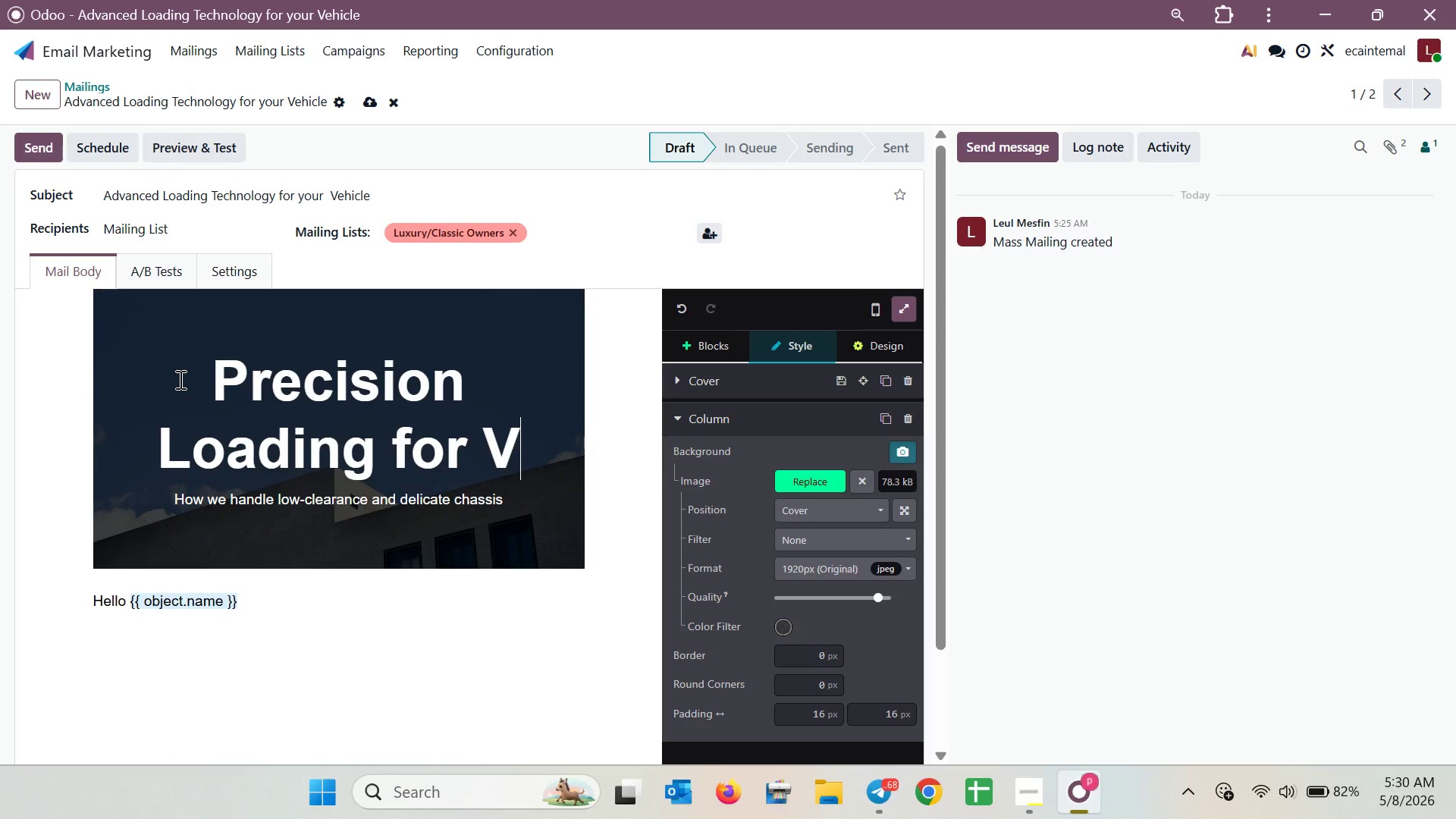 
type(ehicle Owners)
 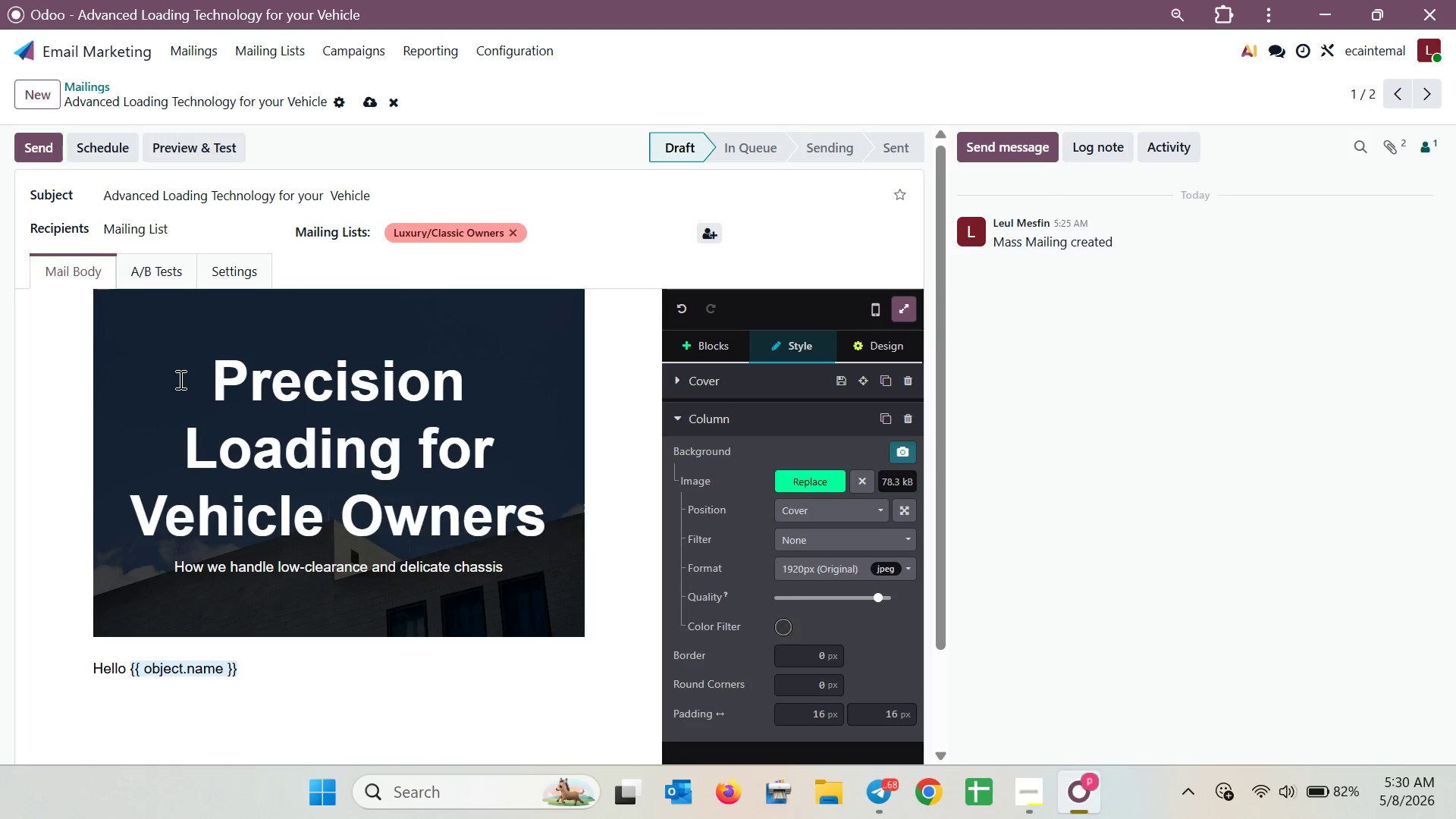 
wait(97.61)
 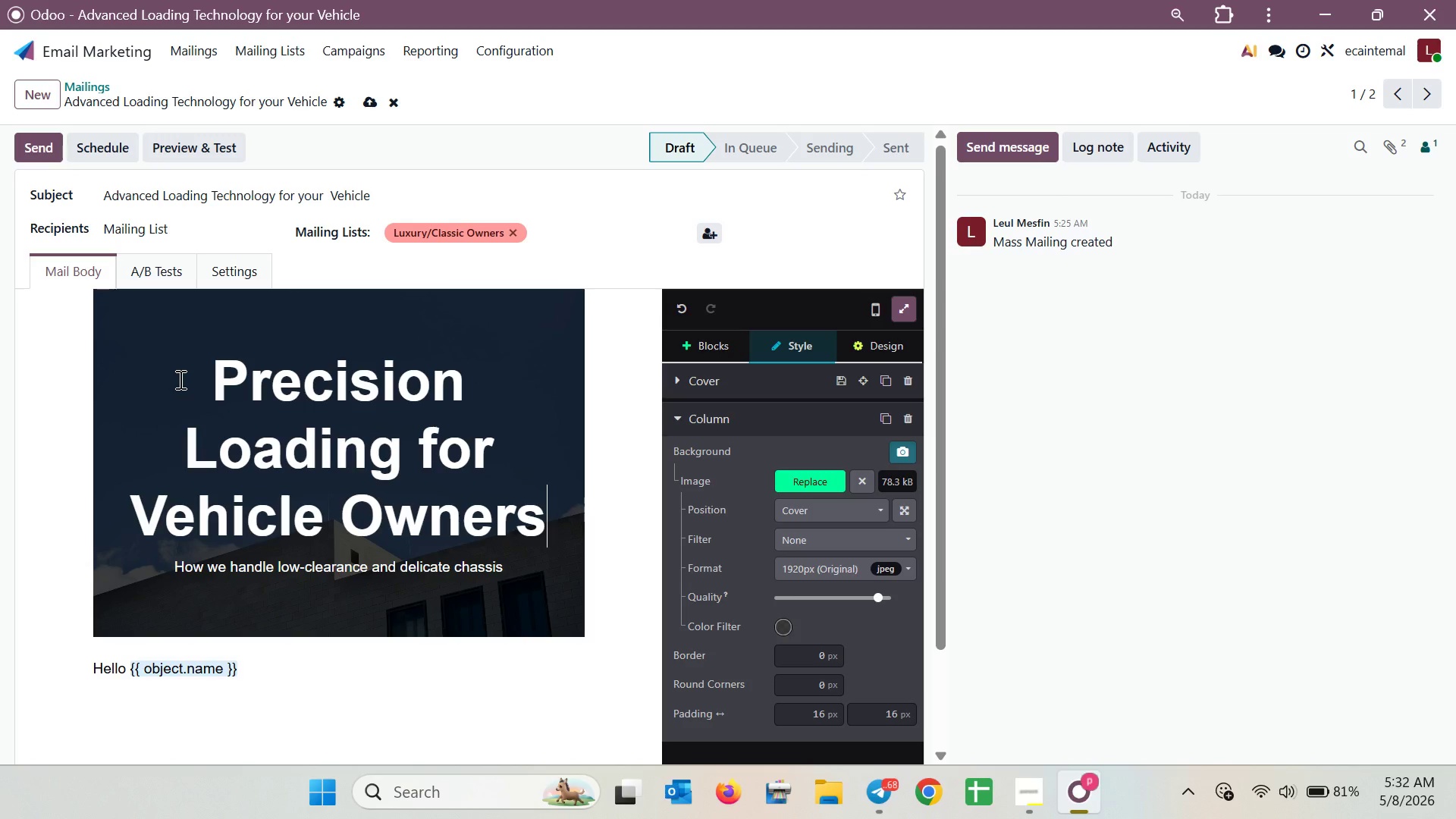 
scroll: coordinate [315, 591], scroll_direction: down, amount: 1.0
 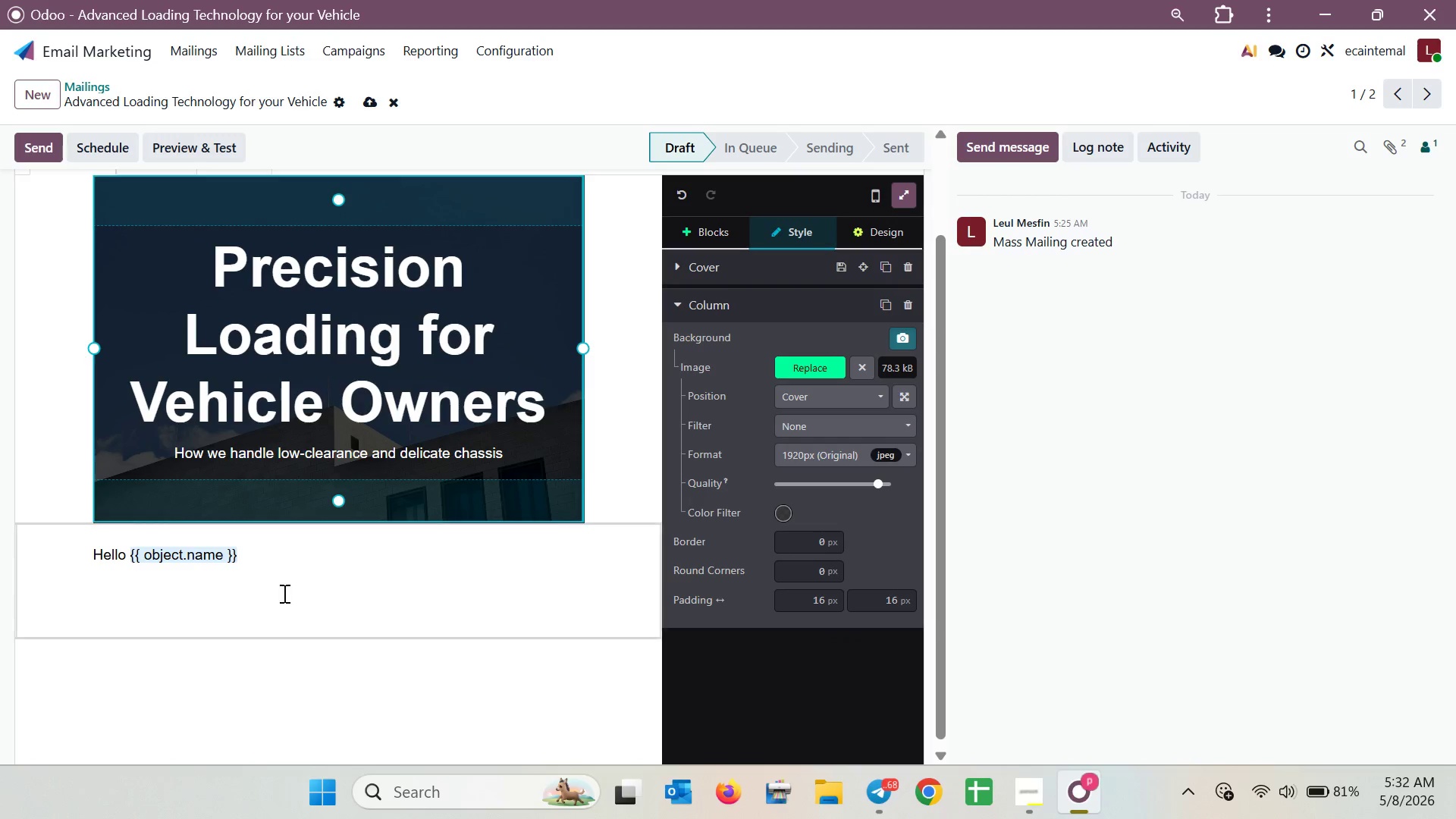 
left_click([283, 573])
 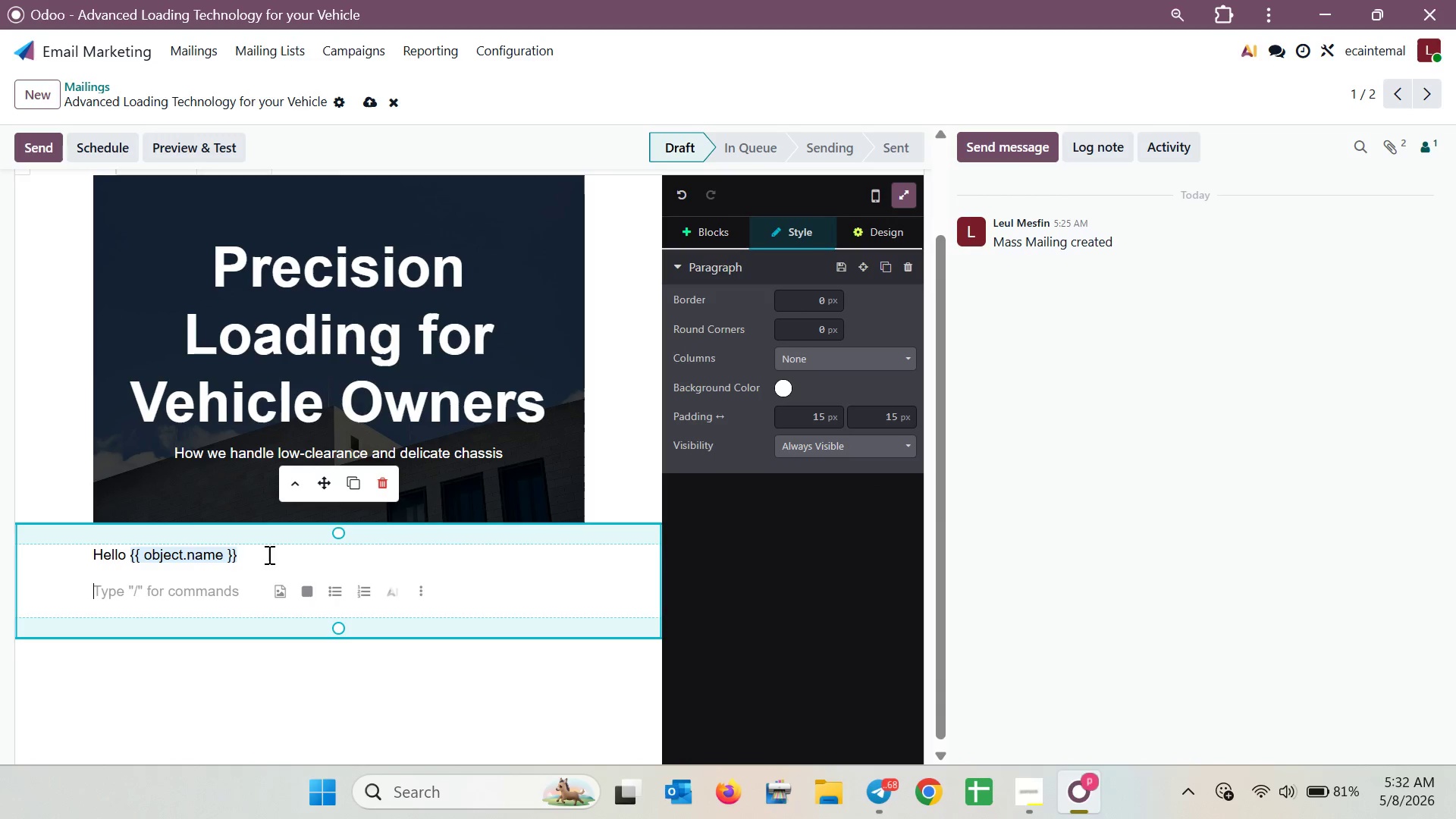 
left_click_drag(start_coordinate=[268, 554], to_coordinate=[78, 548])
 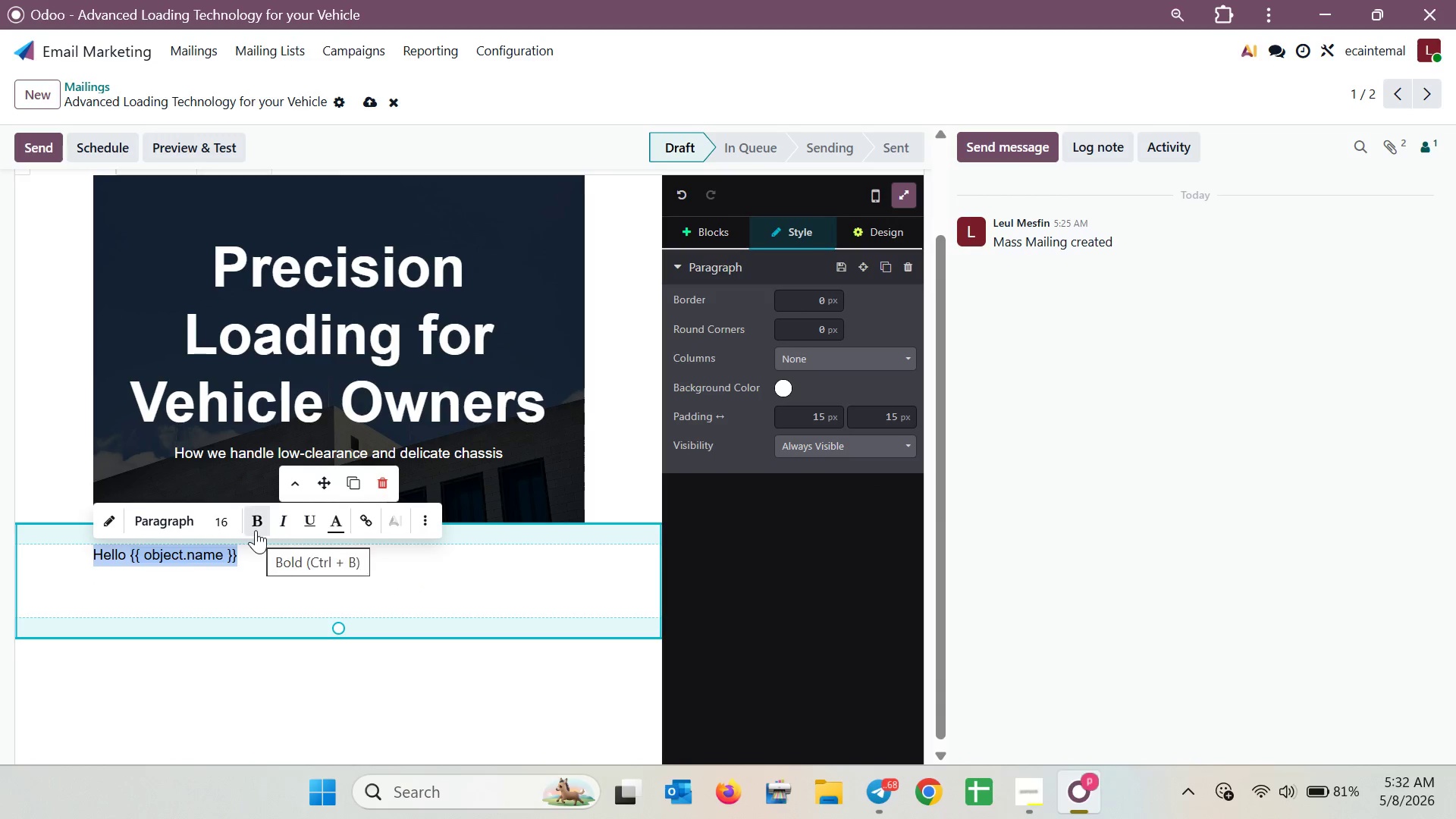 
left_click([256, 529])
 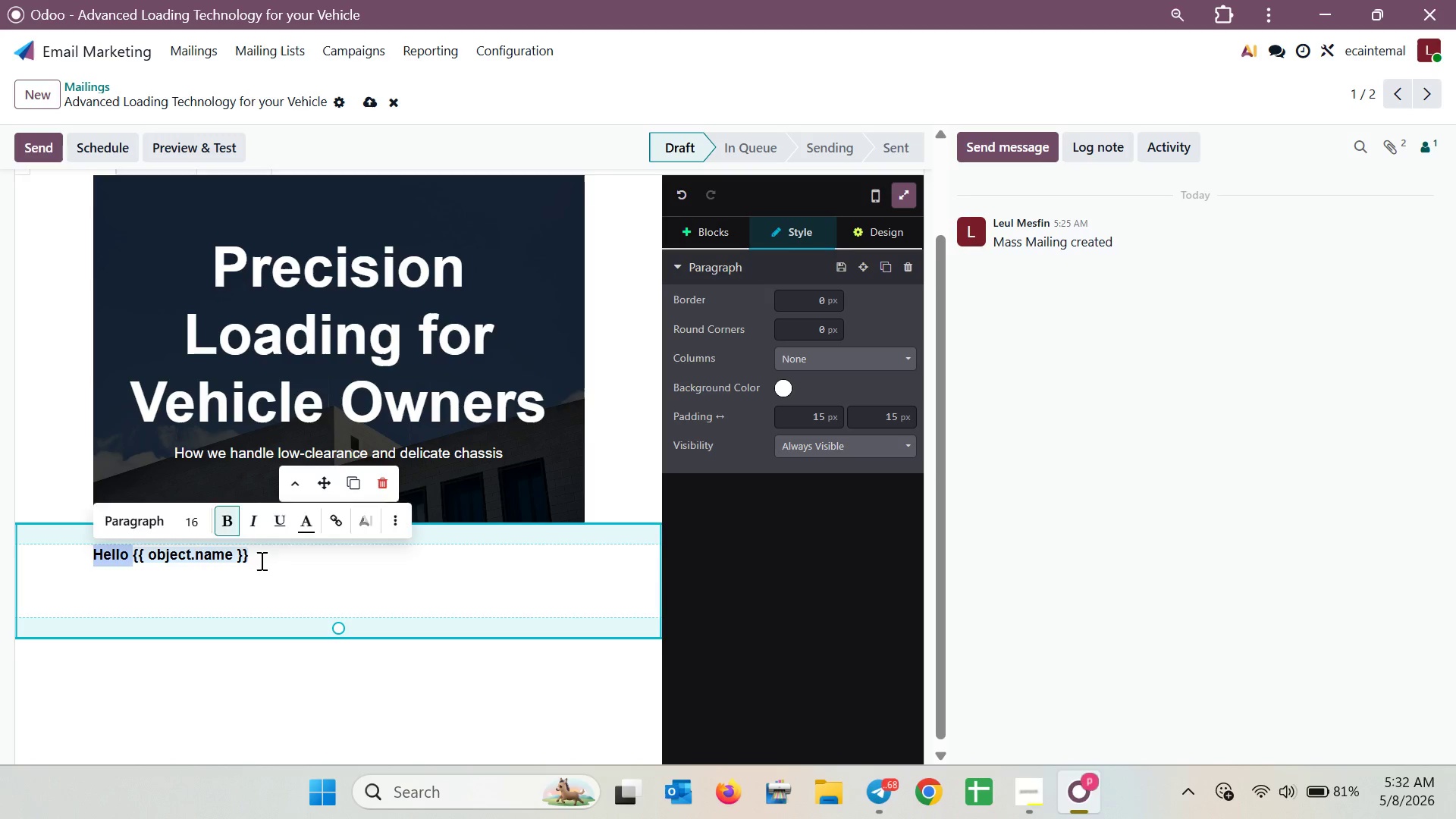 
left_click([260, 560])
 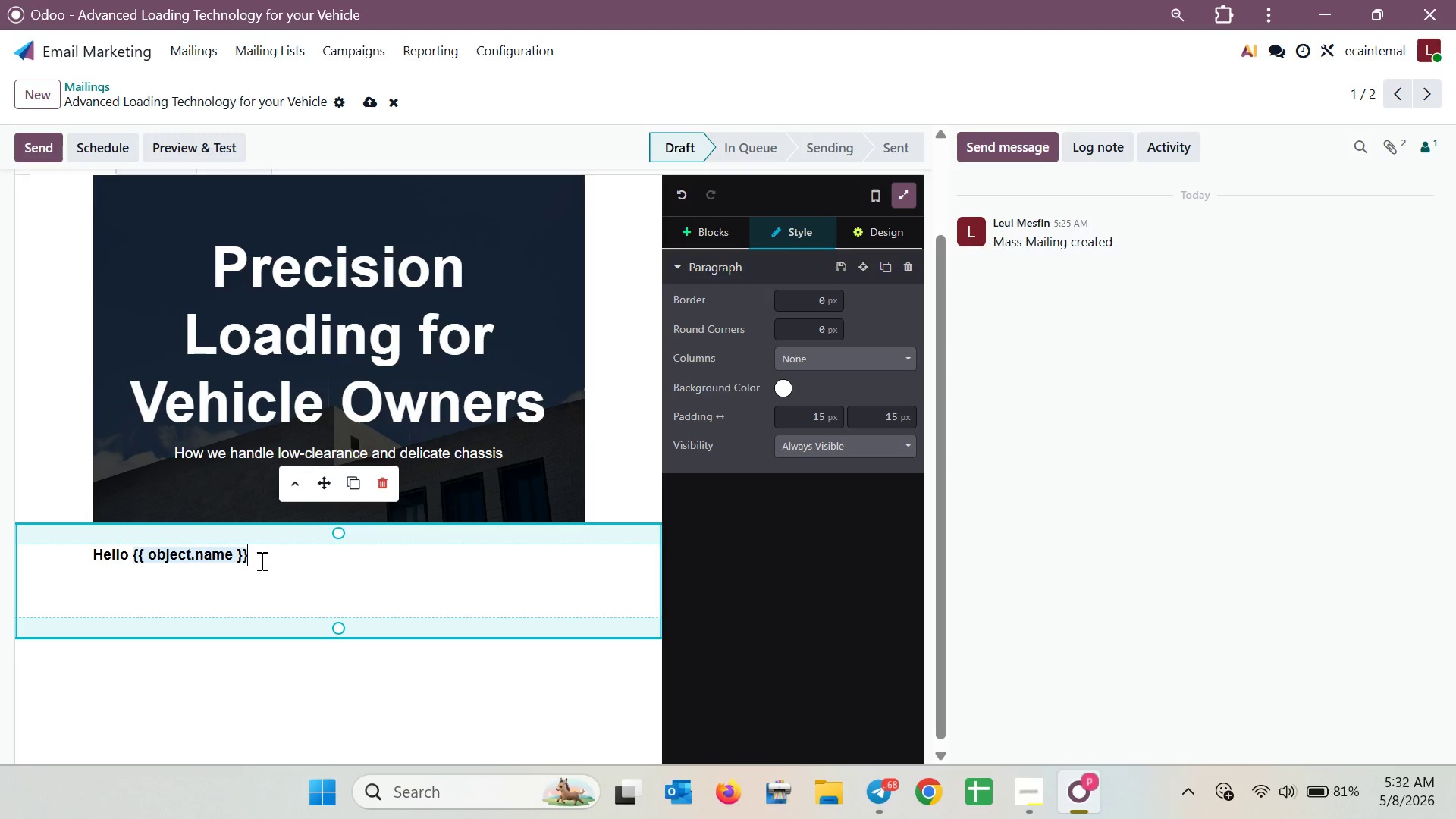 
key(Comma)
 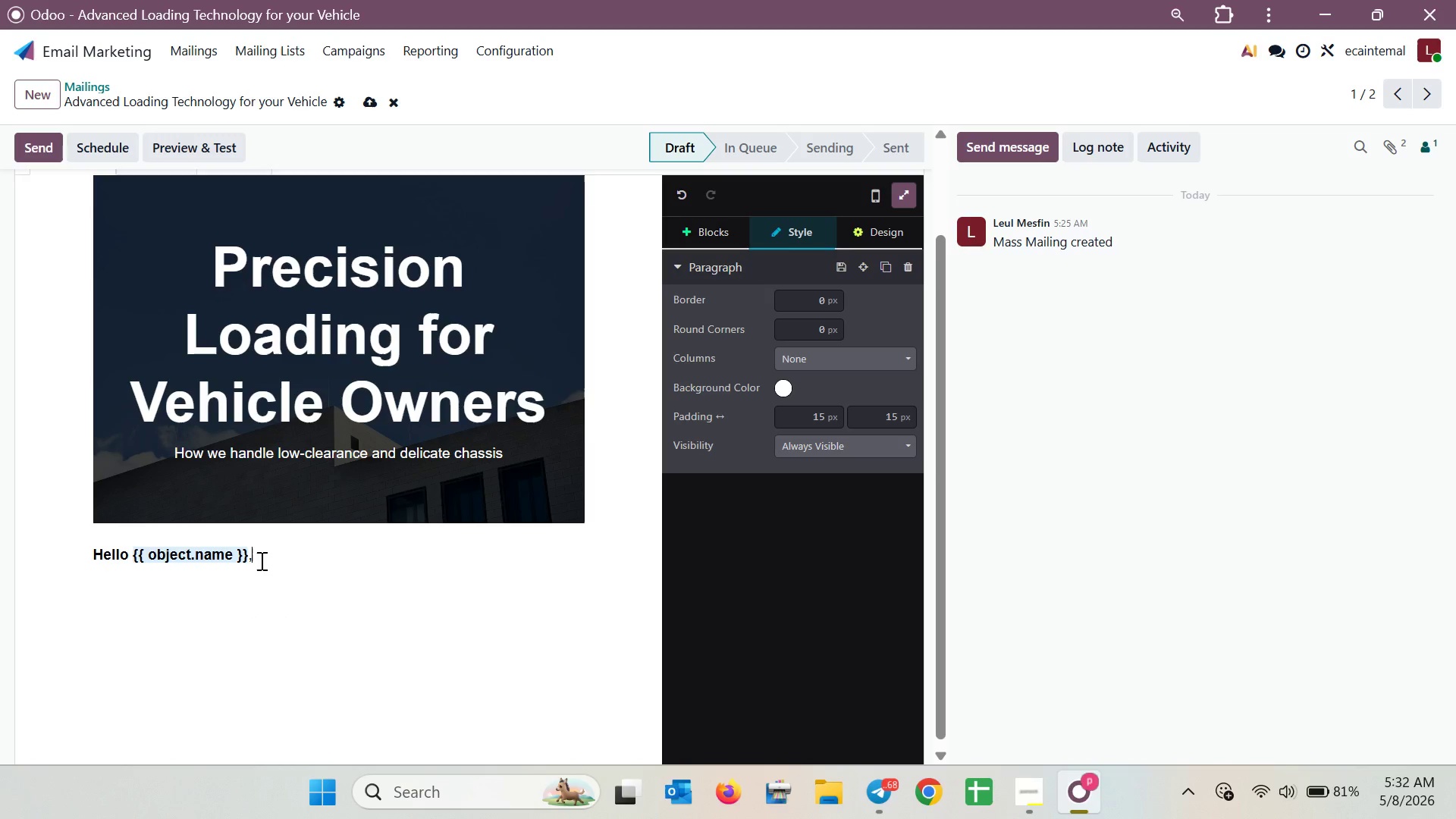 
key(Enter)
 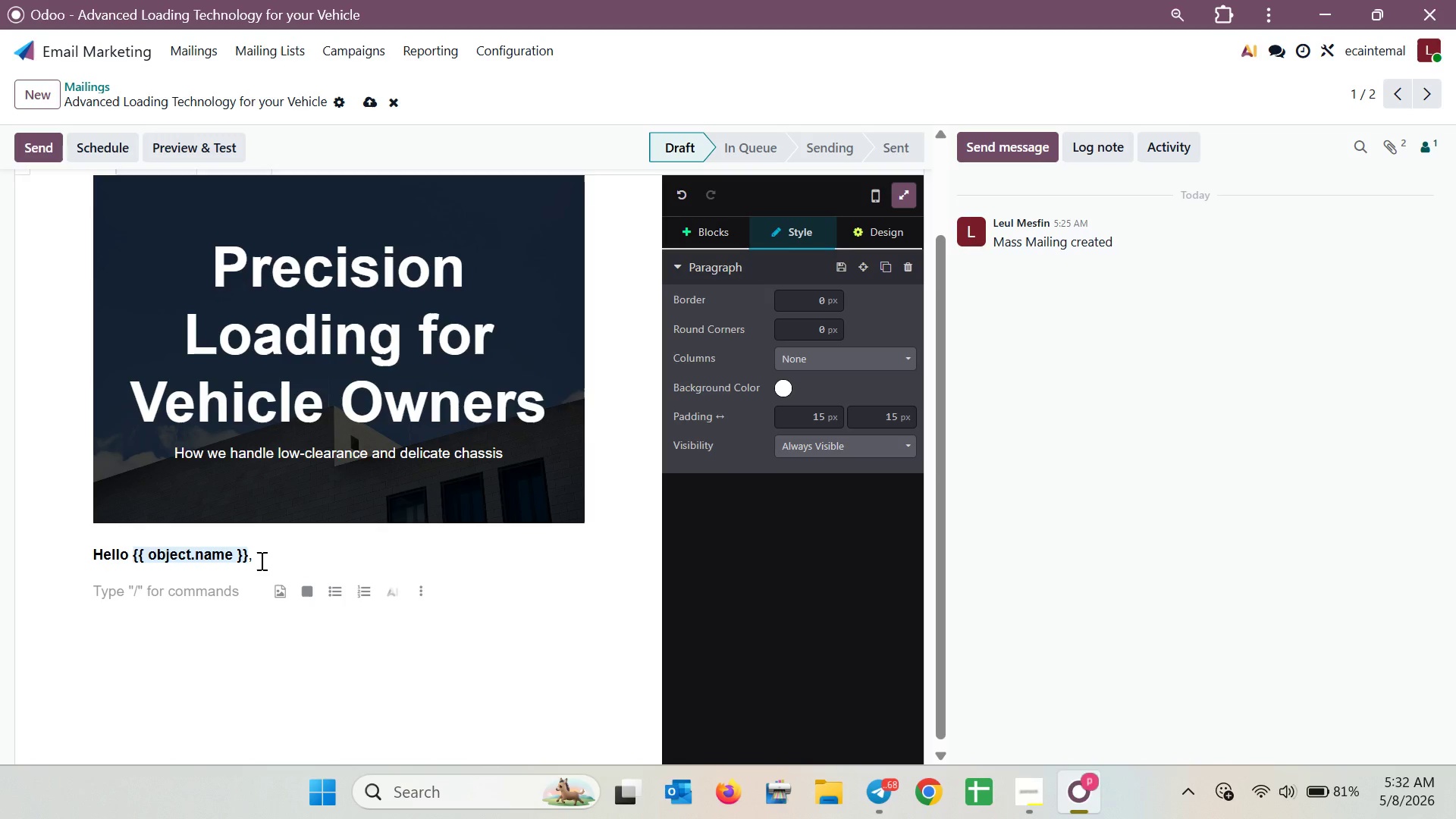 
wait(5.56)
 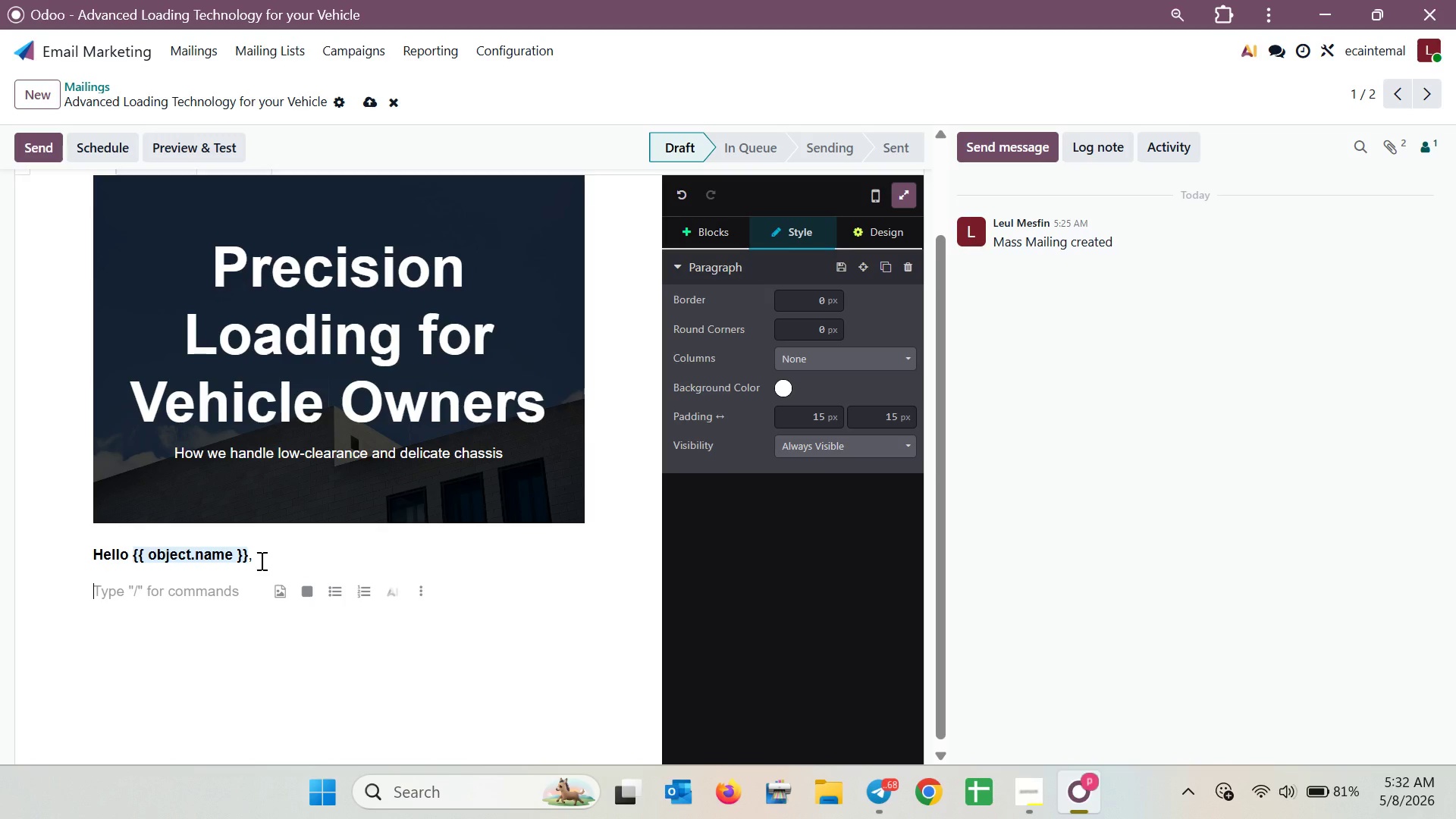 
type(The most critical momet)
key(Backspace)
key(Backspace)
key(Backspace)
 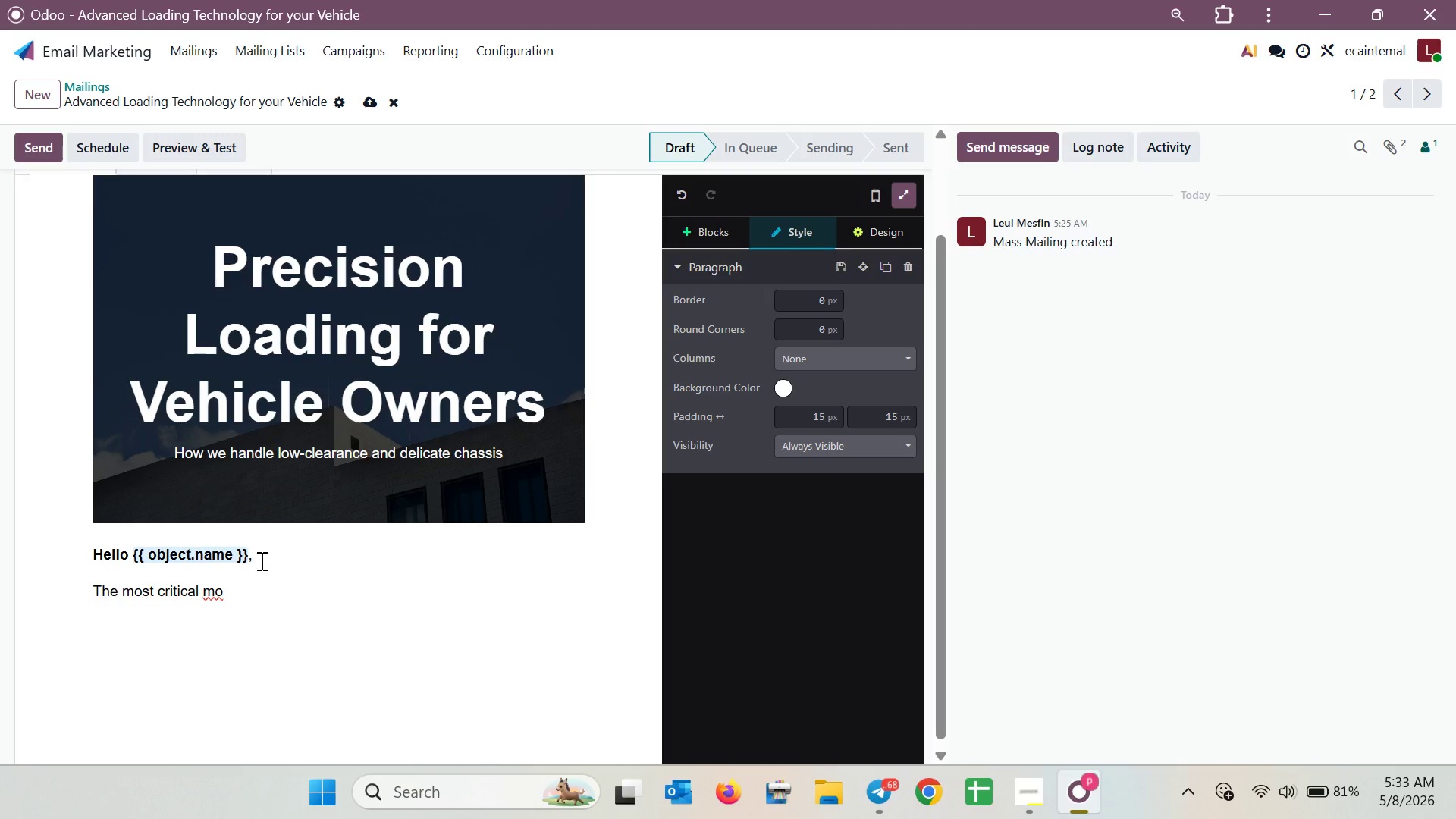 
type(men)
key(Backspace)
type(nt )
 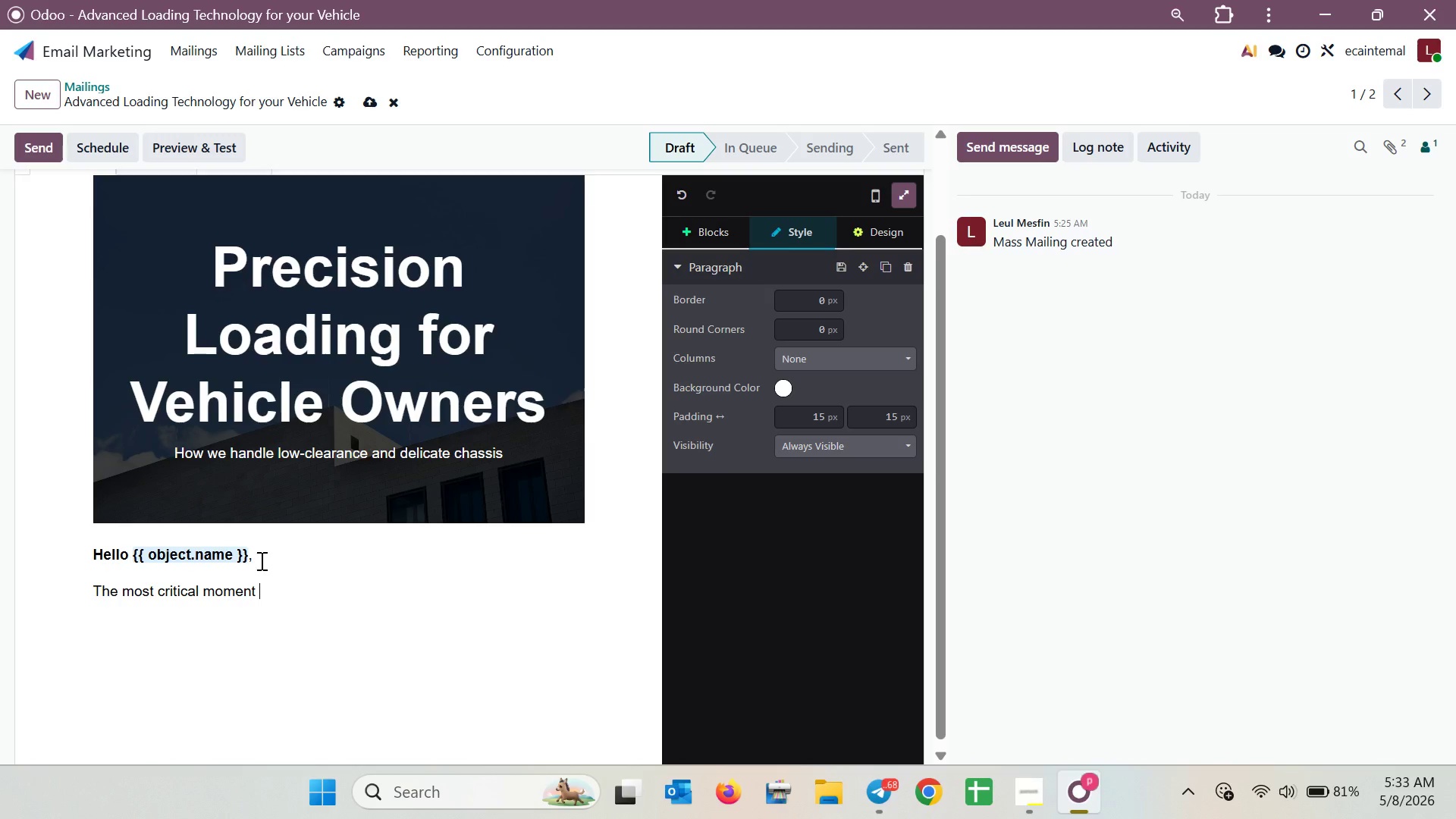 
wait(17.03)
 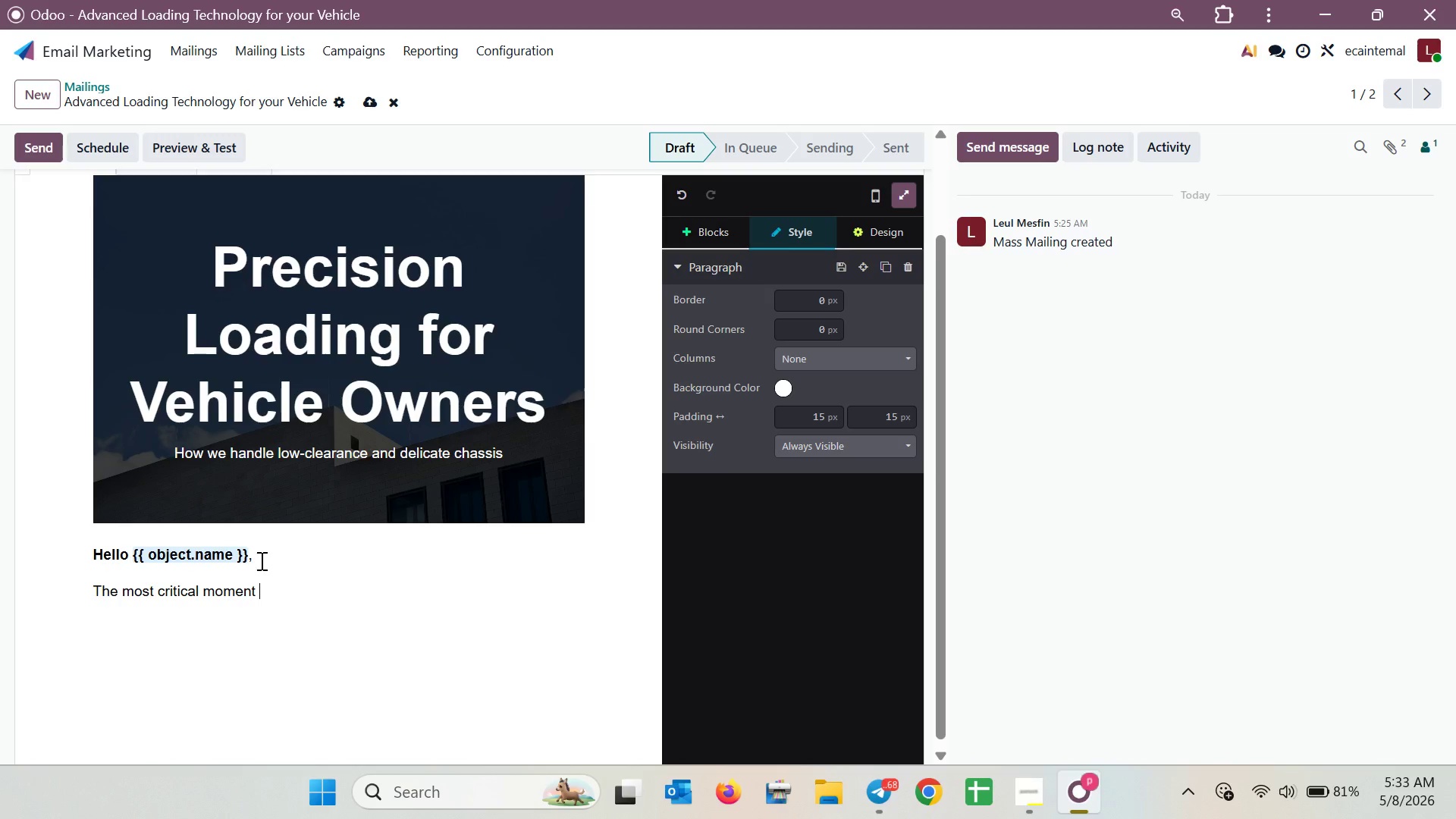 
type(in )
 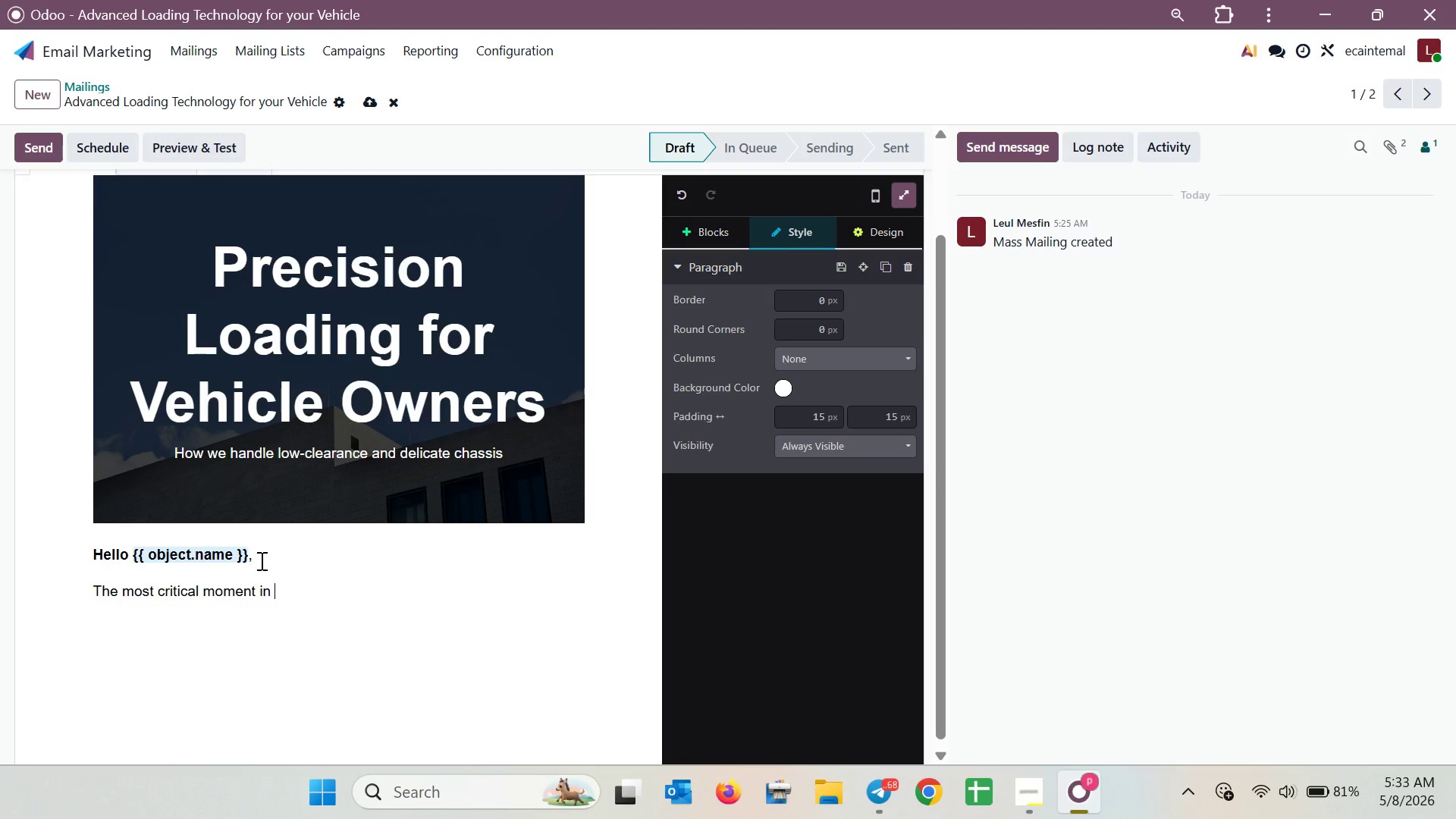 
type(vehicle transport is thee)
key(Backspace)
type( transition from the pavement to the tr)
 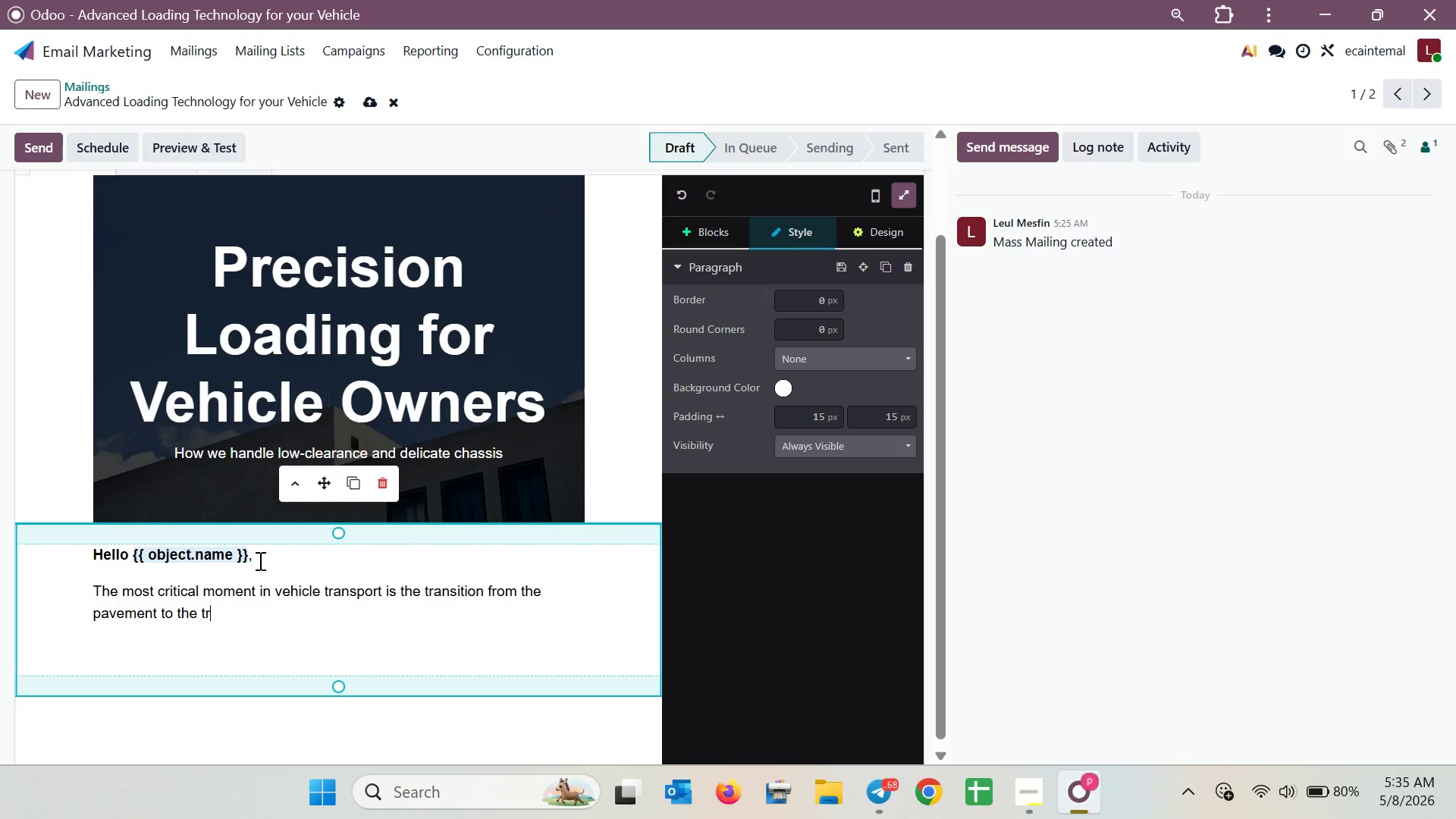 
wait(114.39)
 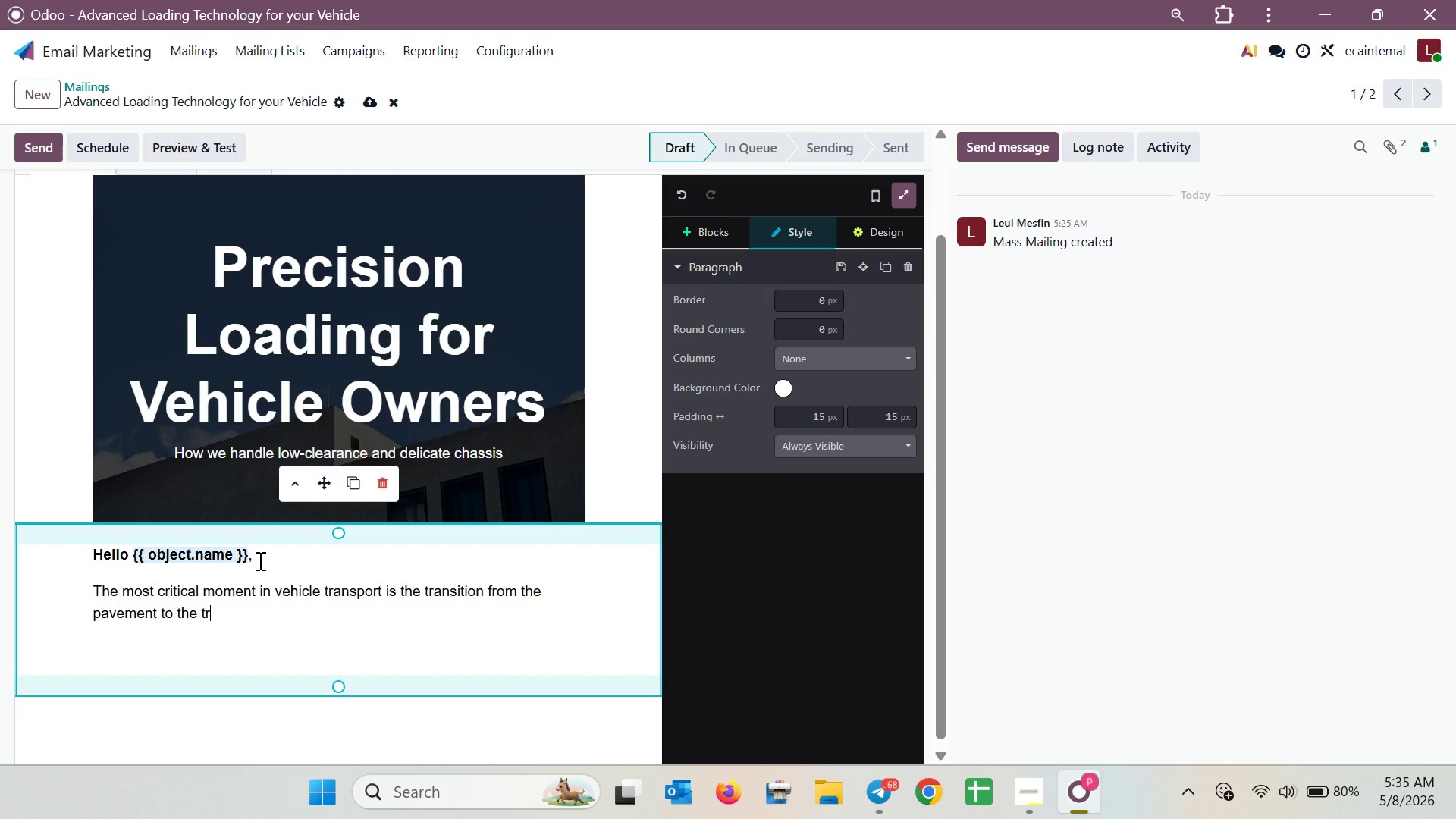 
type(ai)
 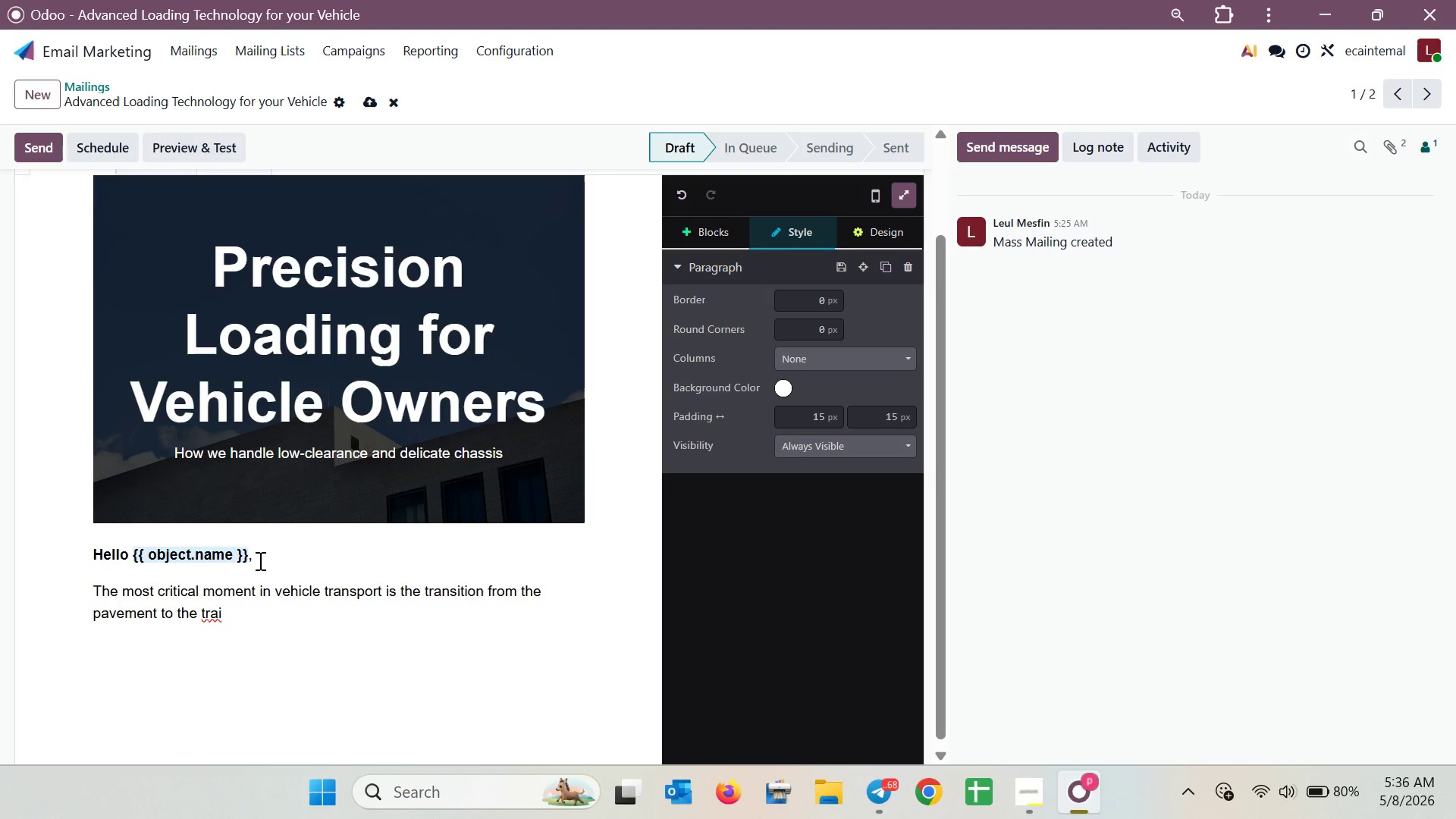 
wait(6.84)
 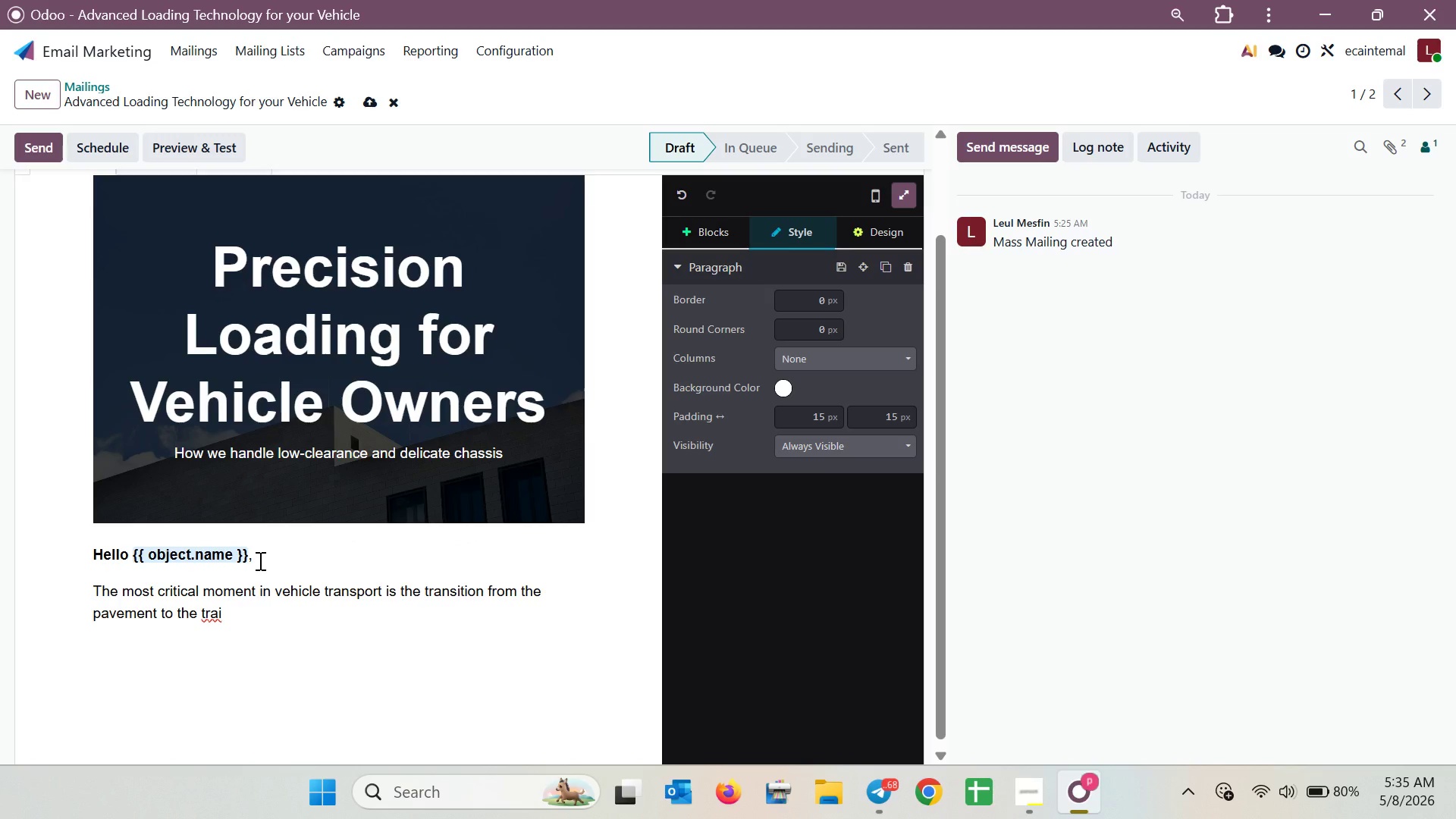 
type(ler )
key(Backspace)
type(.For )
 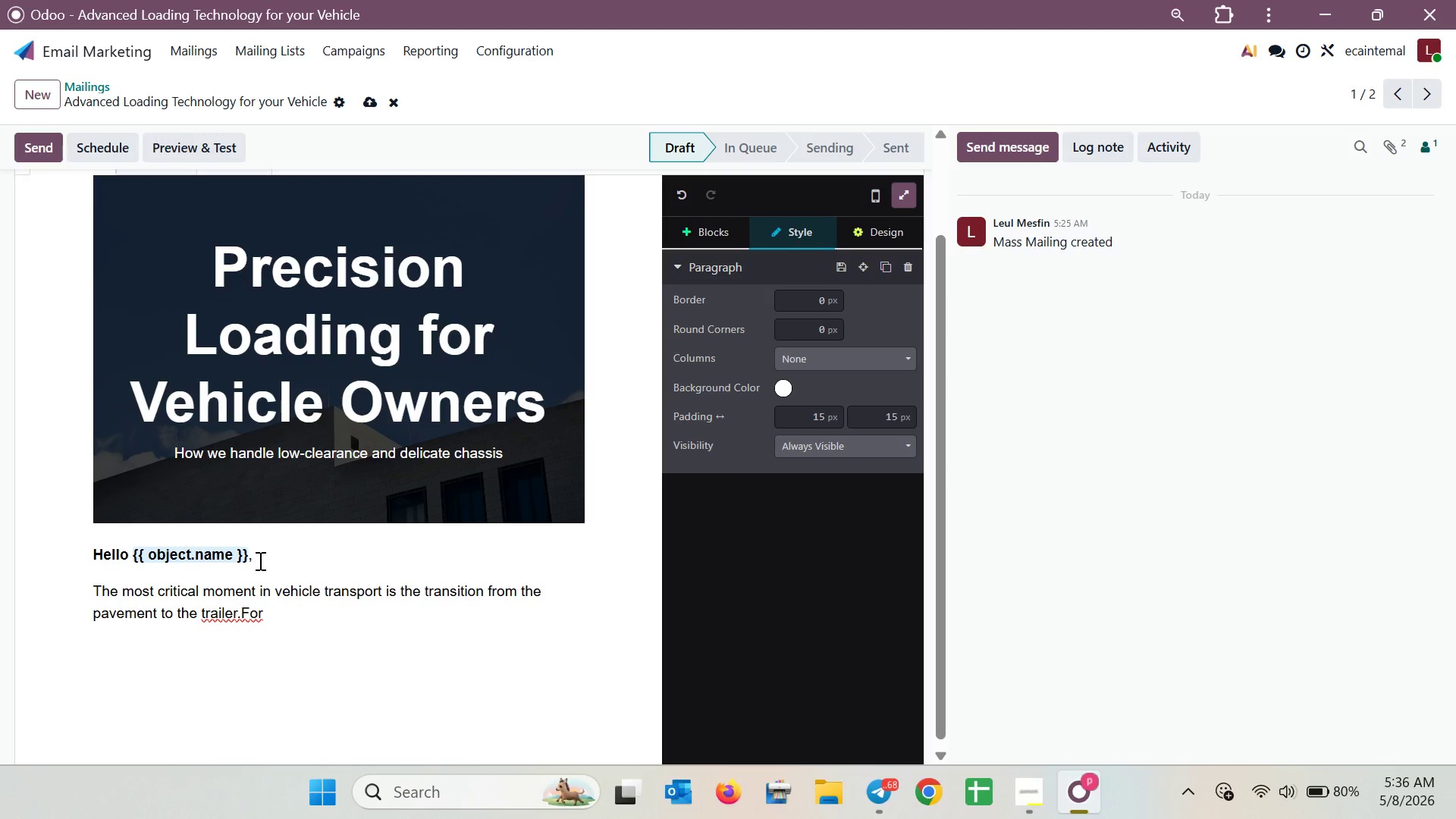 
key(ArrowLeft)
 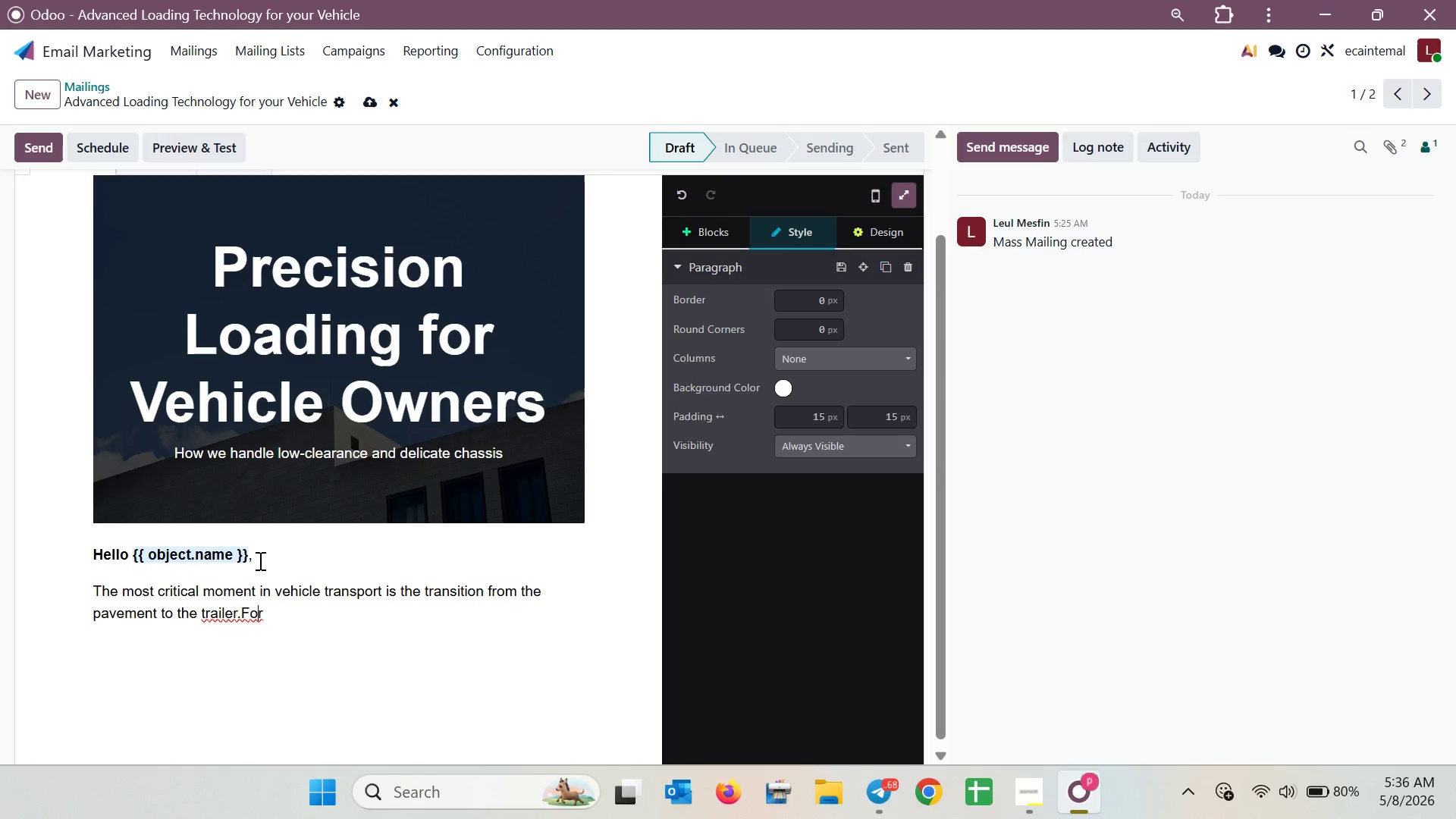 
key(ArrowLeft)
 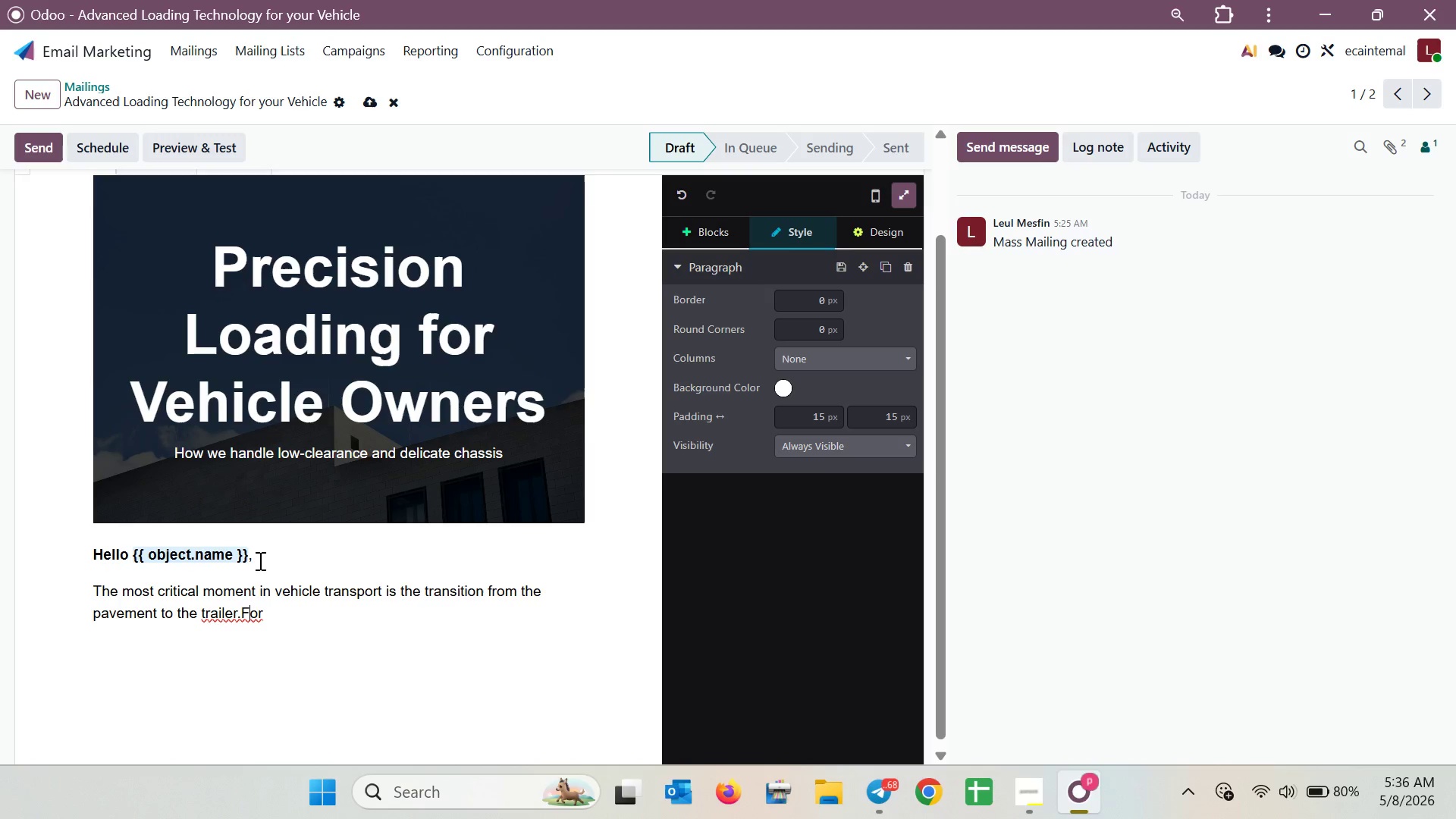 
key(ArrowLeft)
 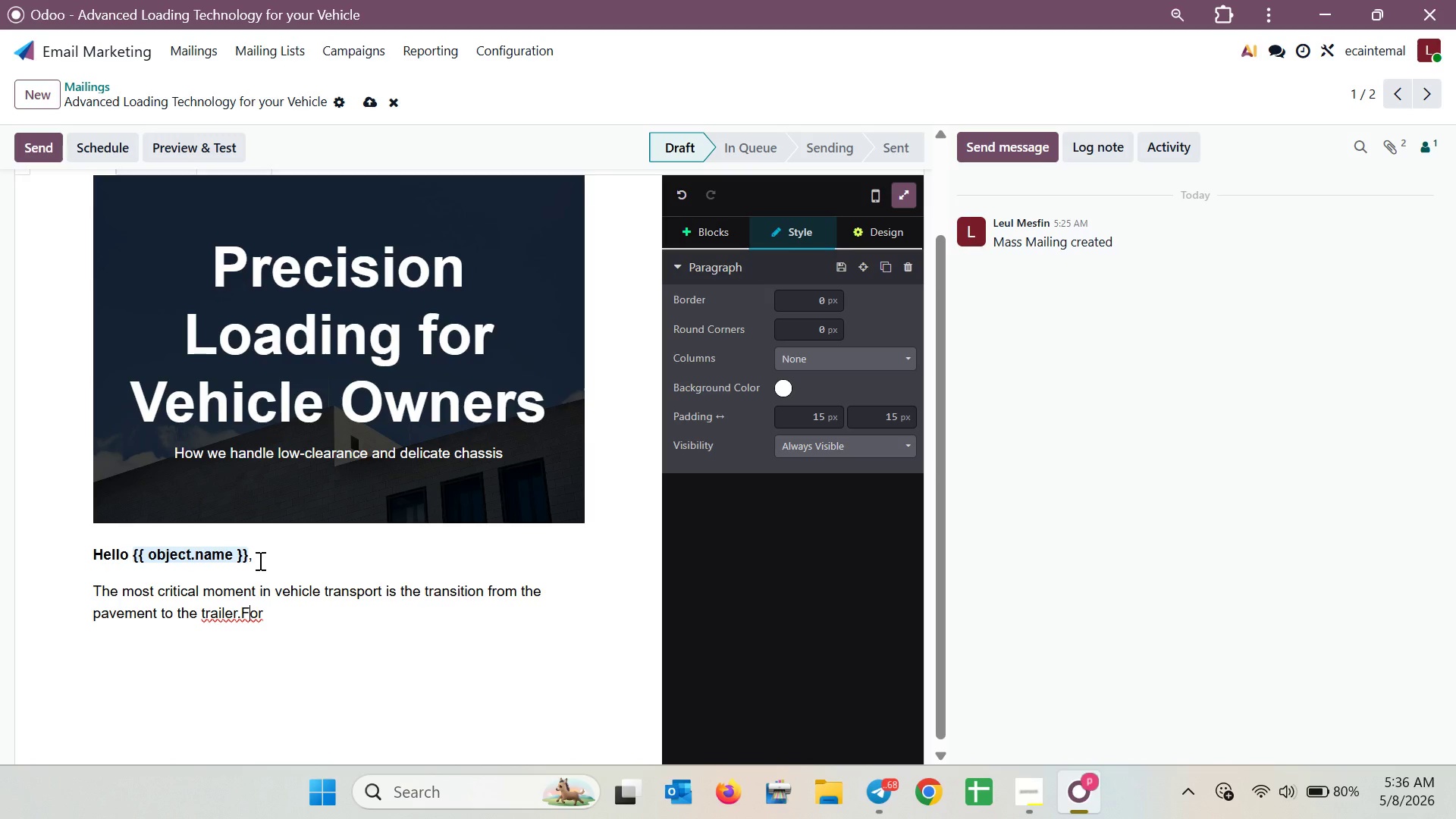 
key(ArrowLeft)
 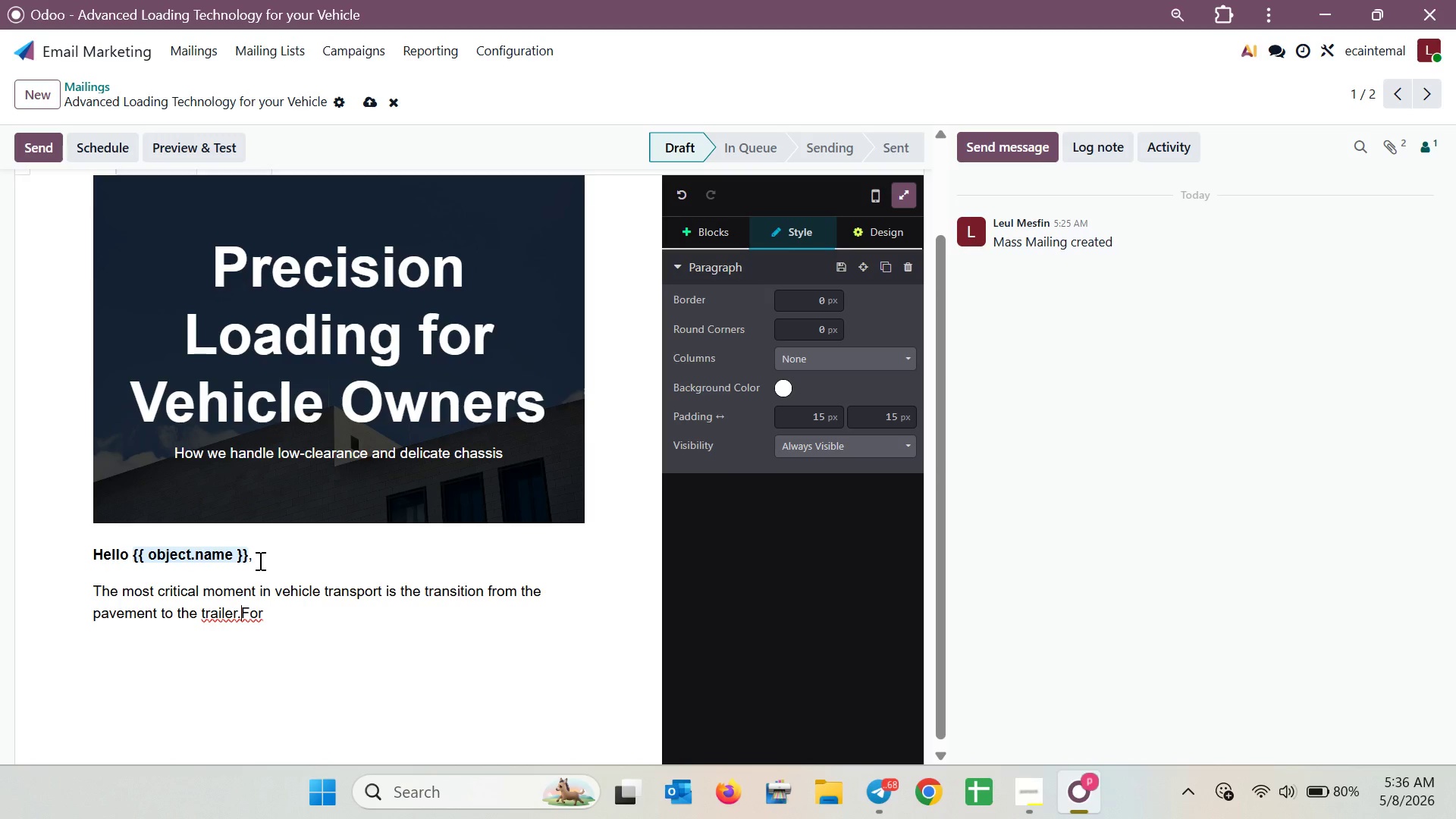 
key(Space)
 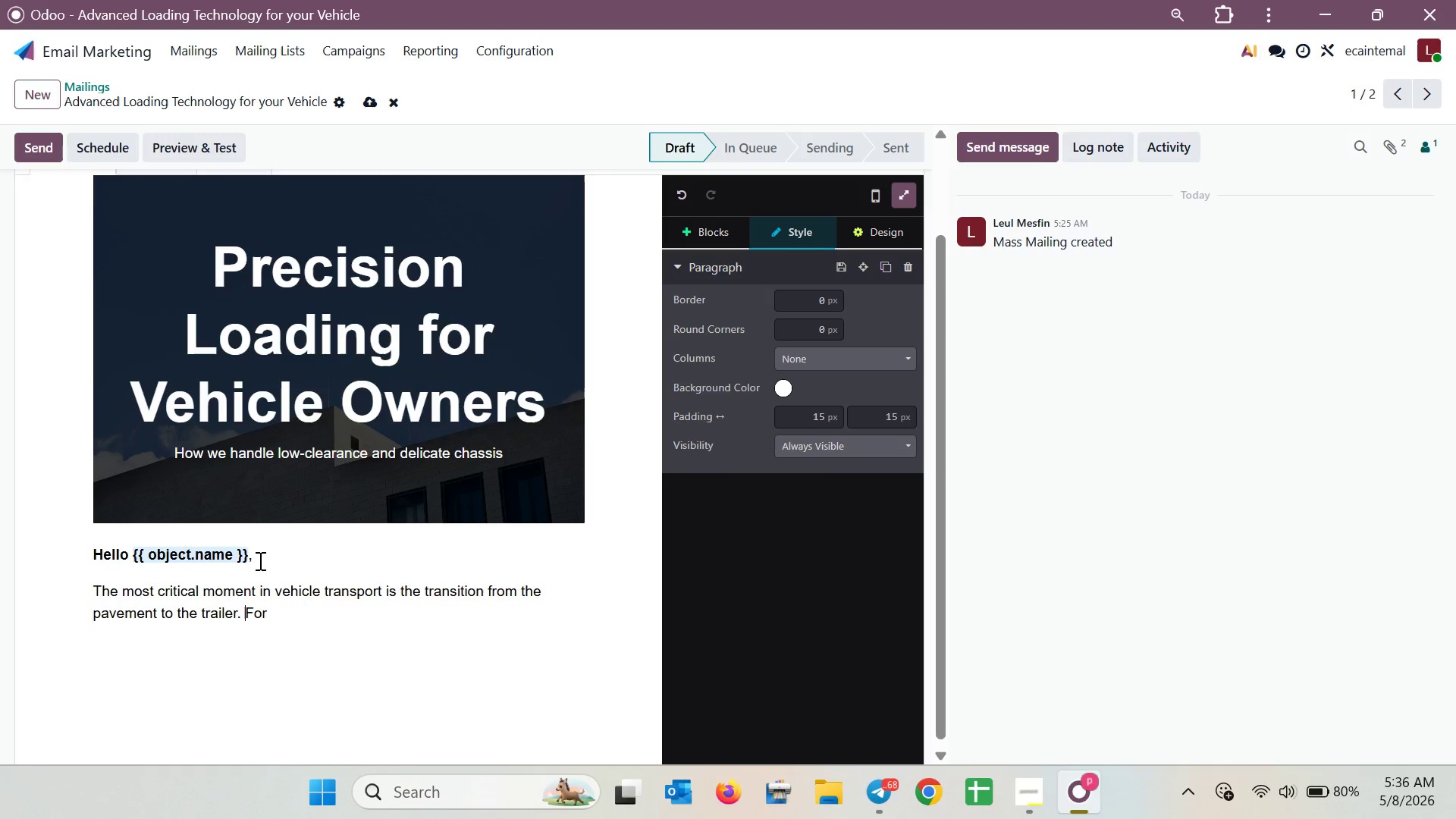 
key(ArrowRight)
 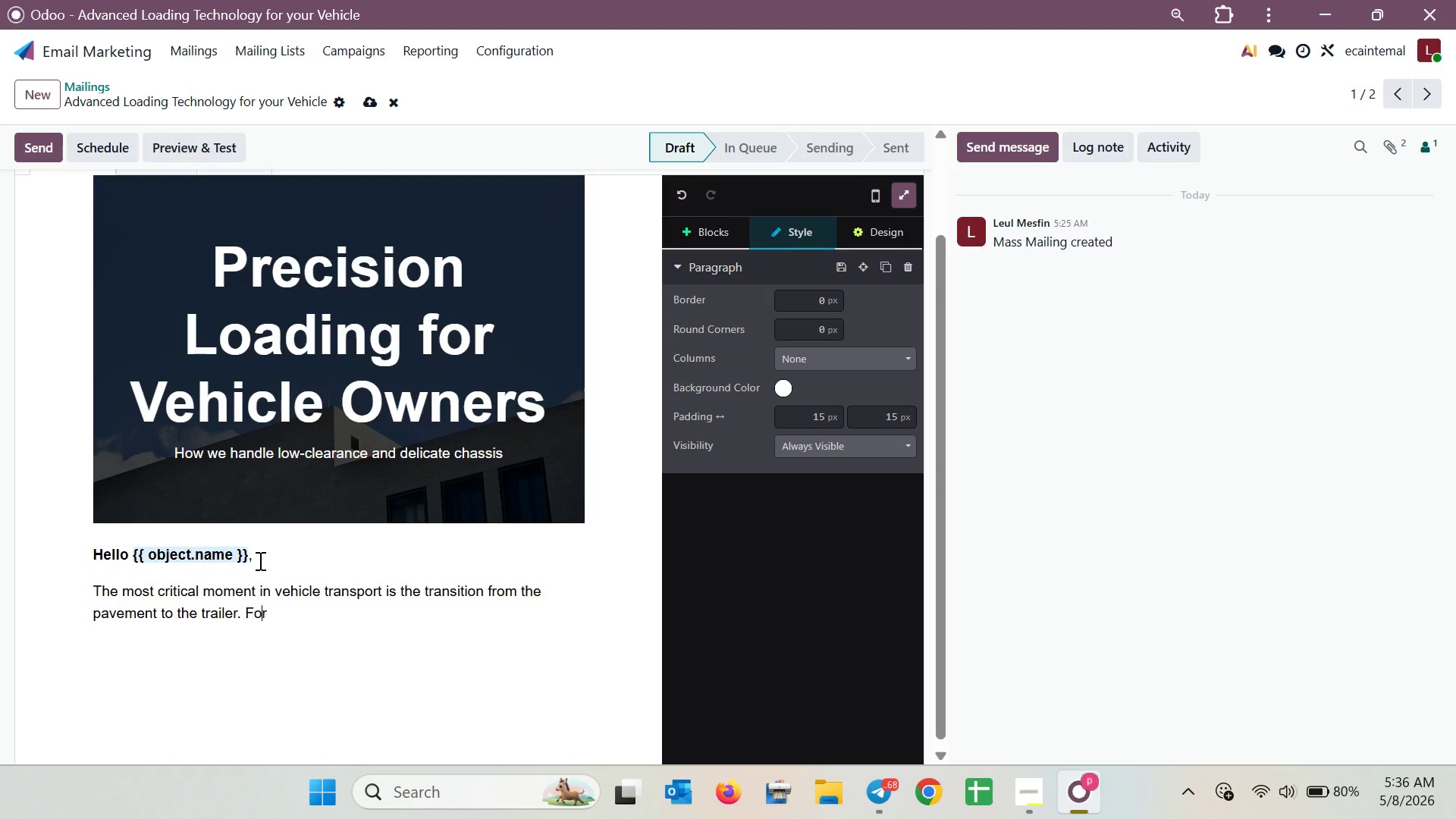 
key(ArrowRight)
 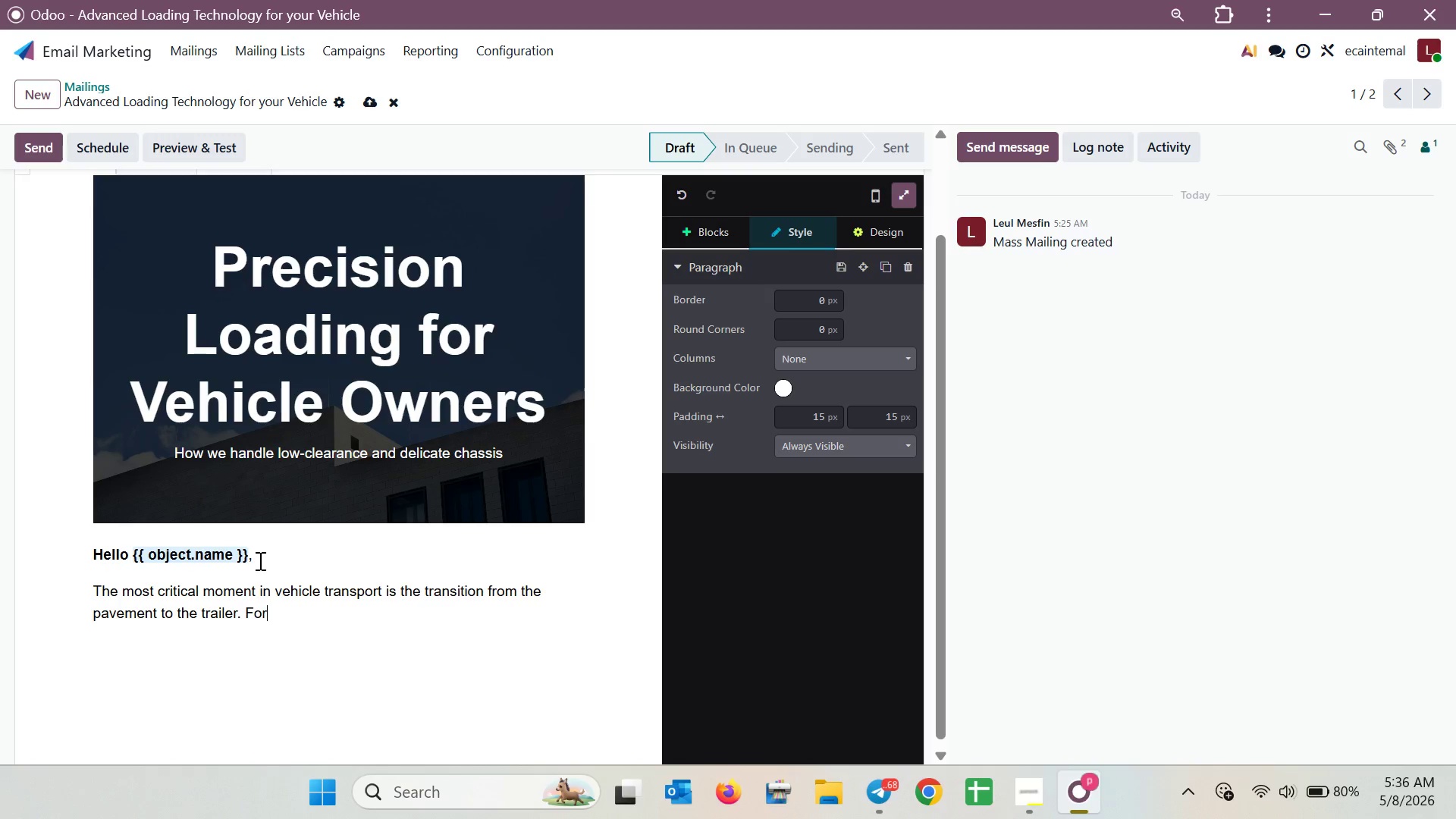 
key(ArrowRight)
 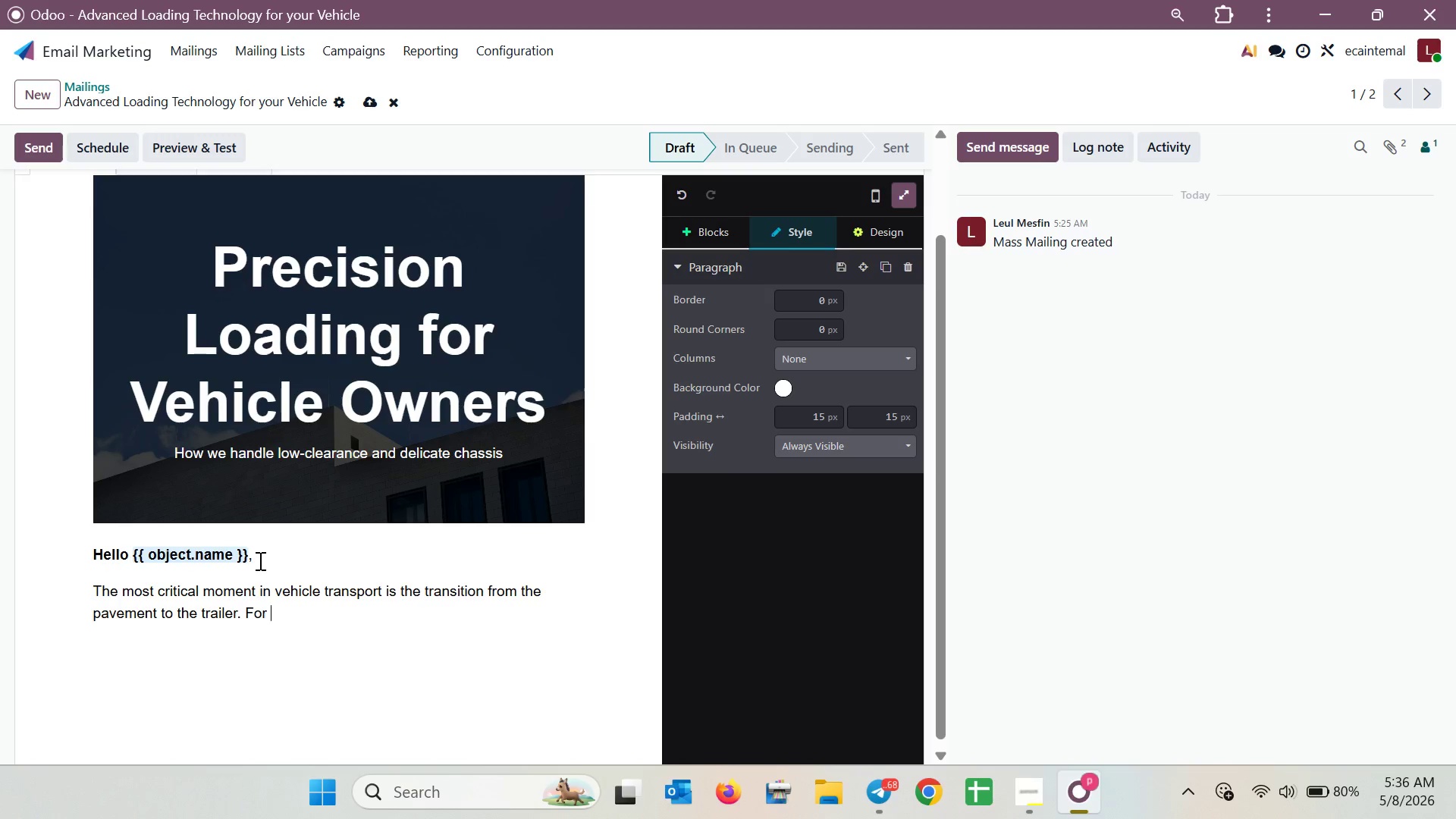 
key(Space)
 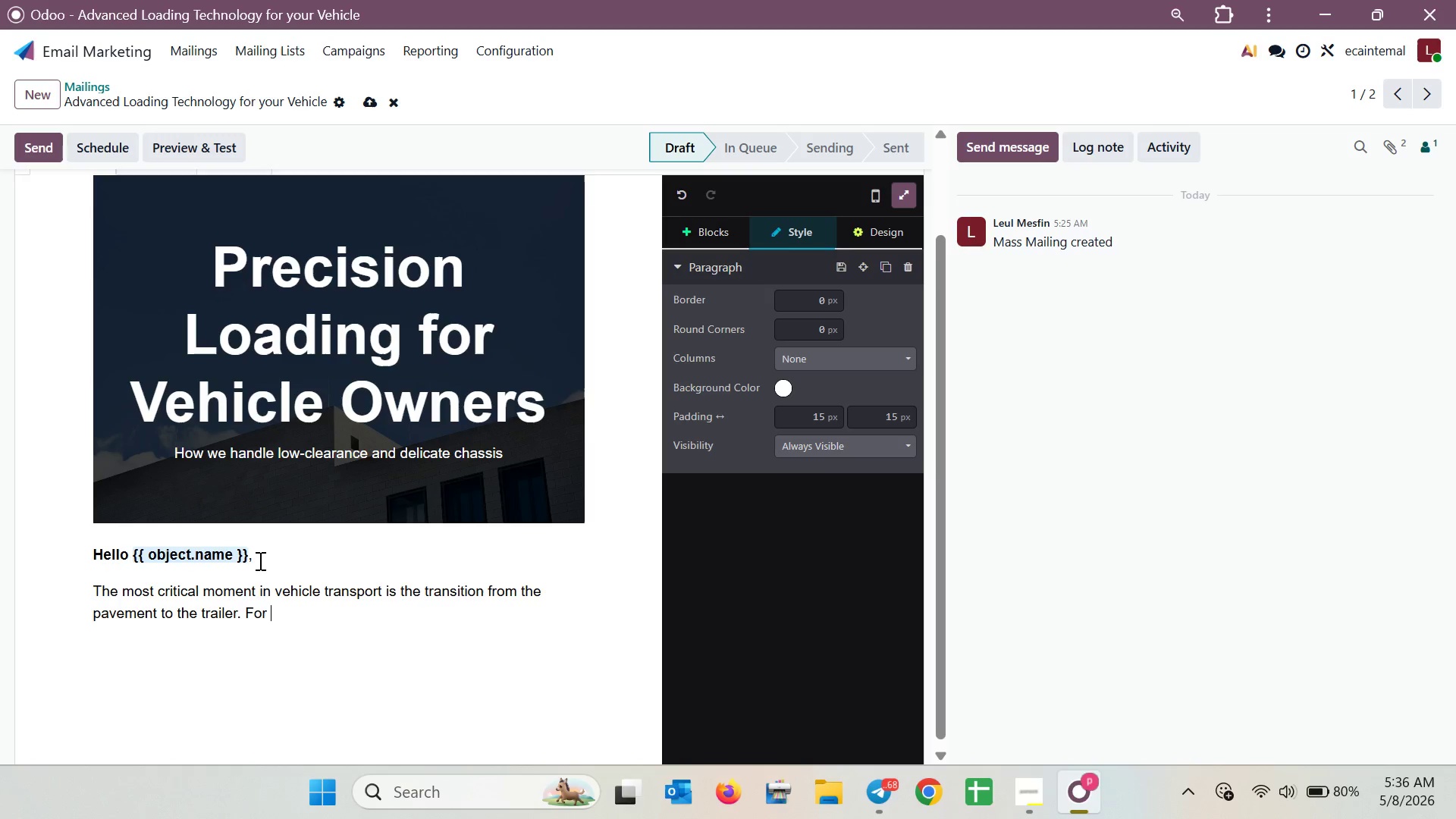 
type(high-)
 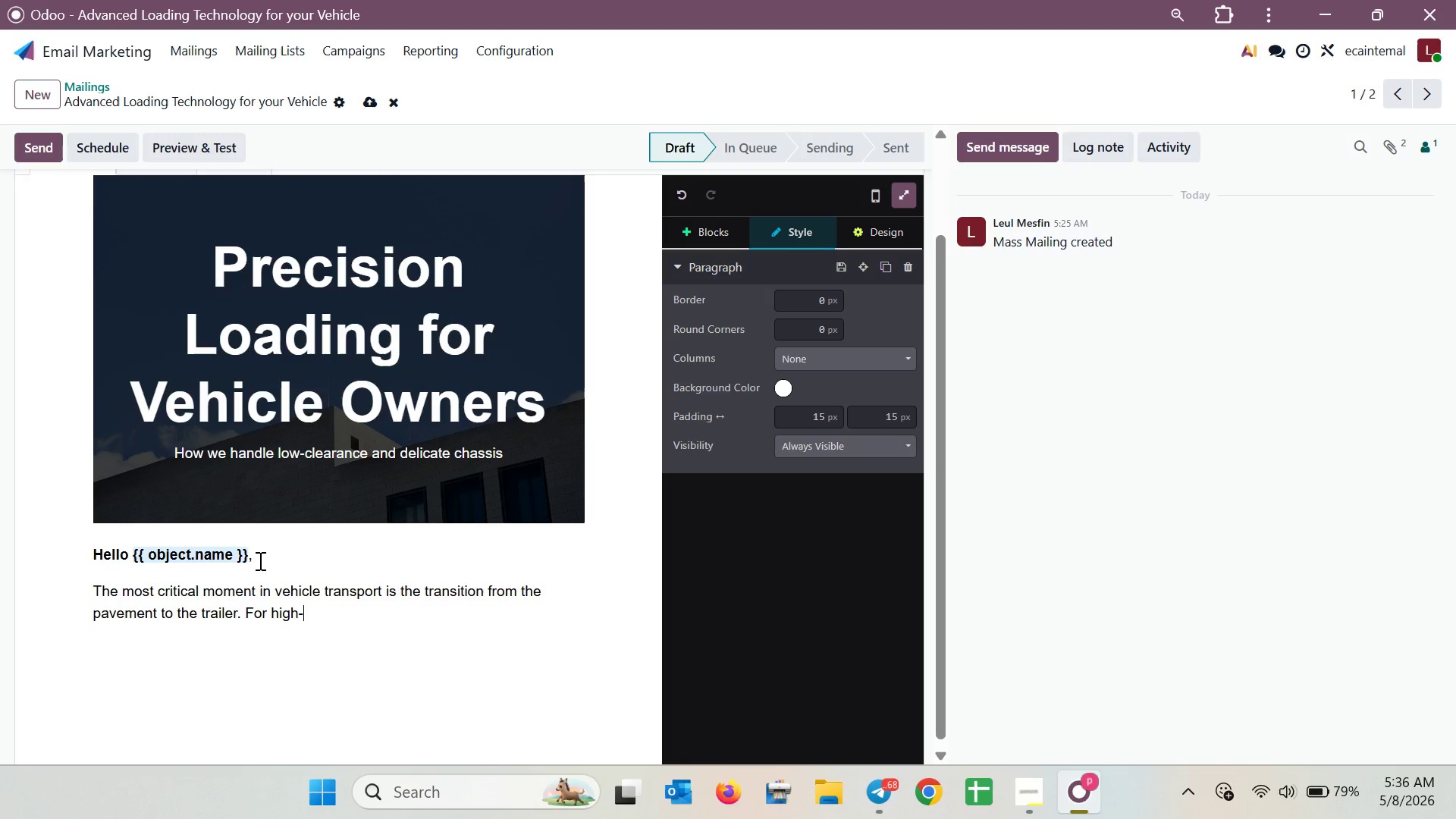 
type(per)
 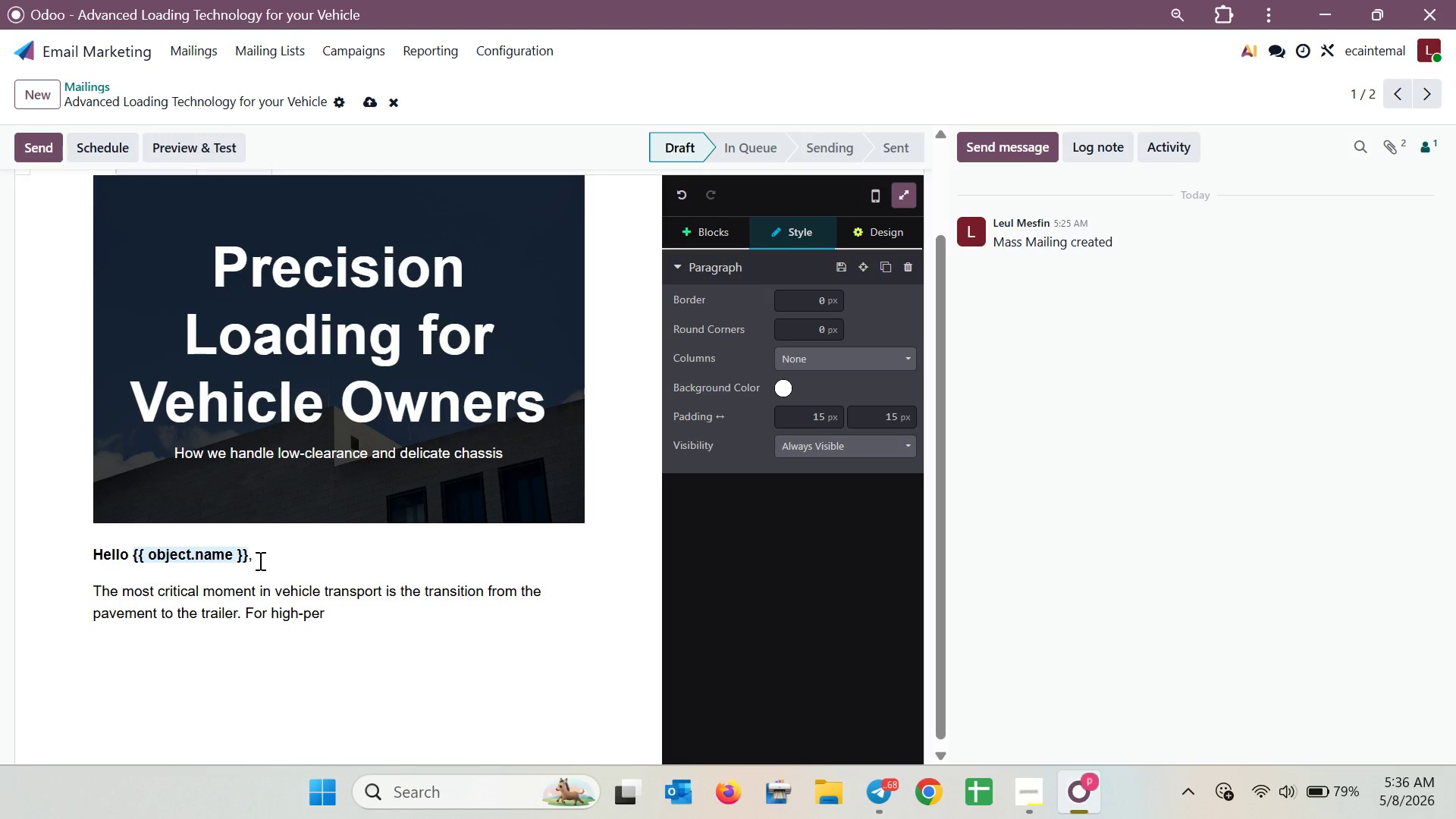 
type(formance and )
 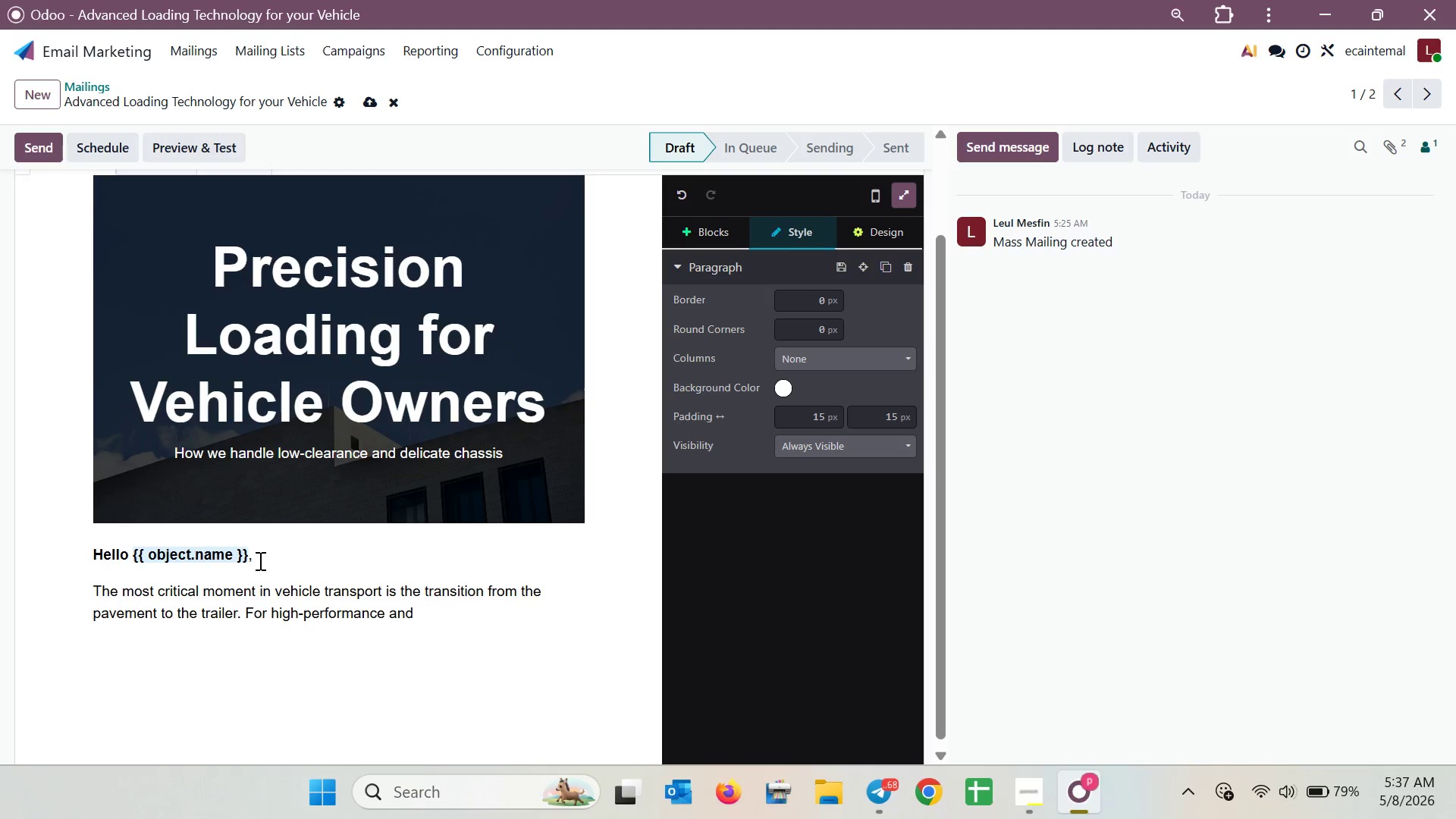 
wait(37.38)
 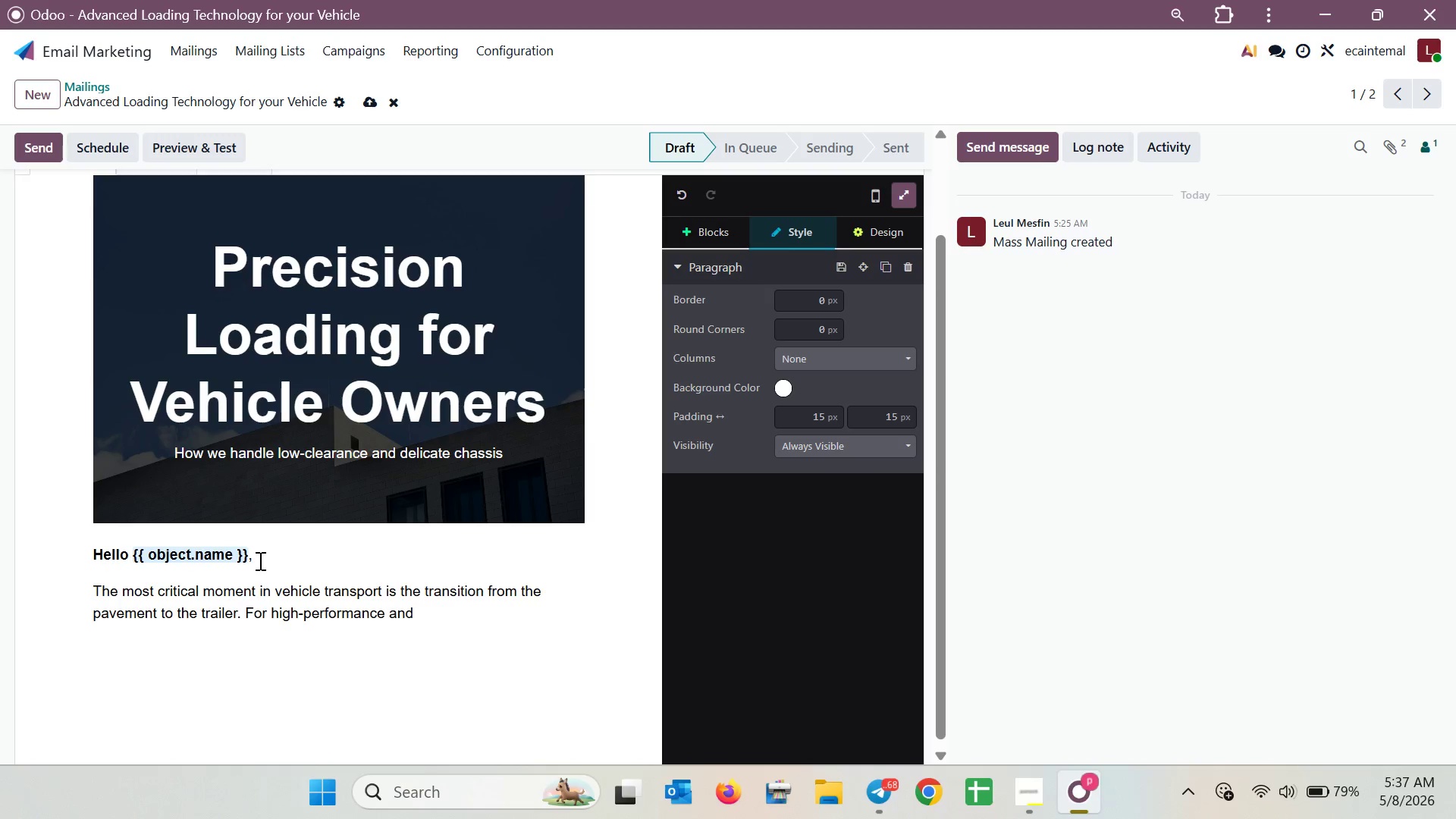 
type(classic )
 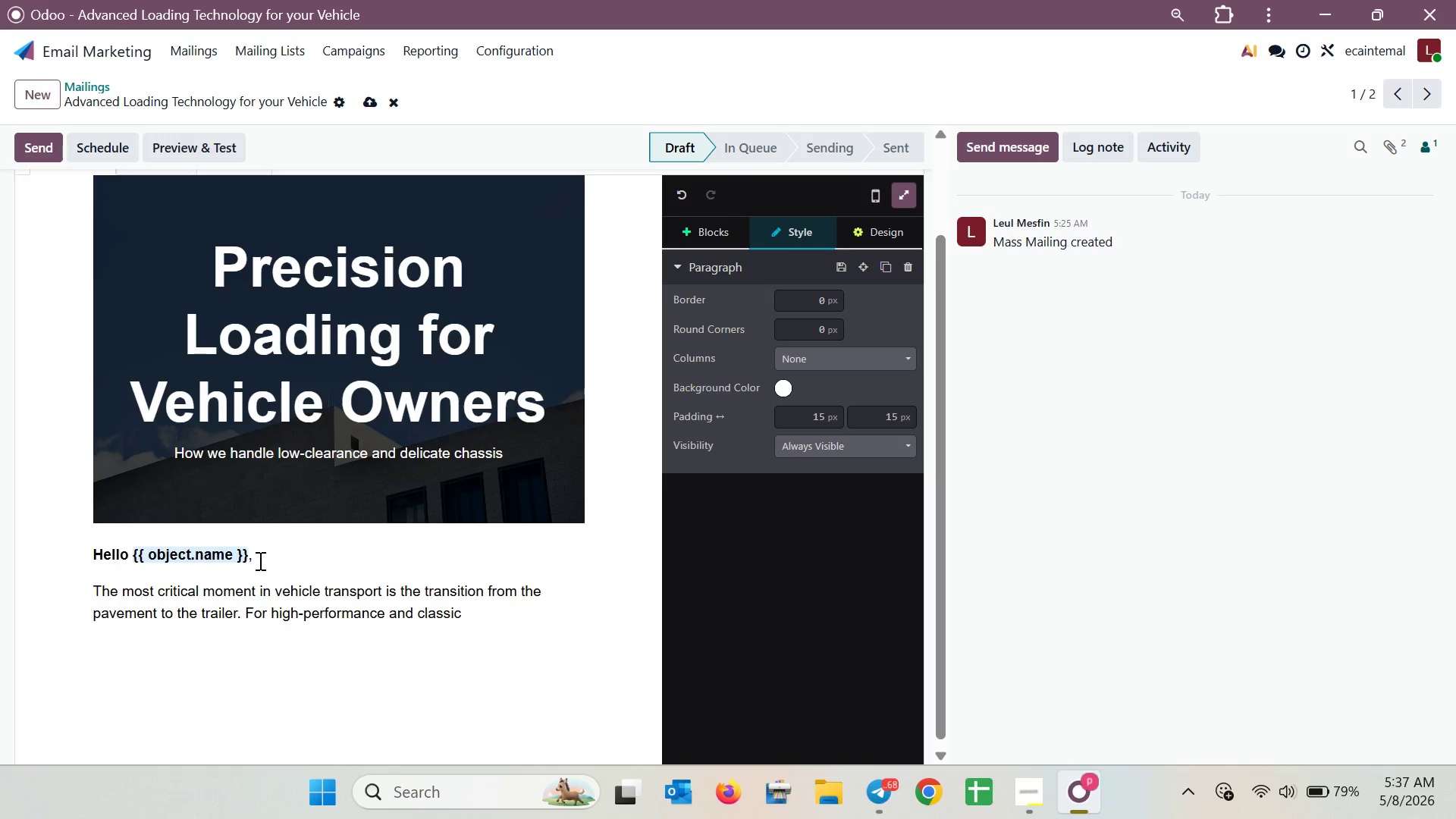 
key(Slash)
 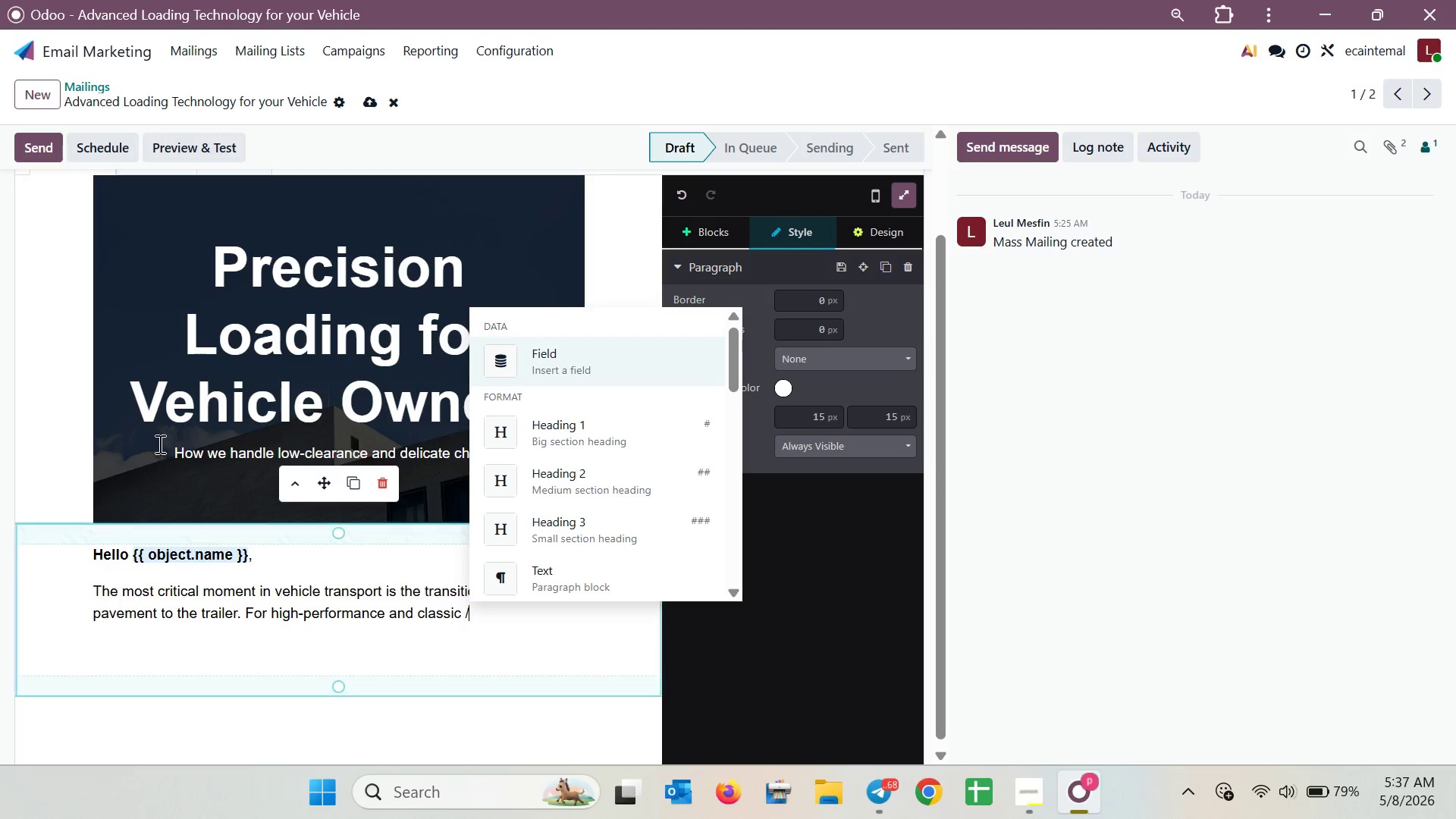 
left_click([519, 366])
 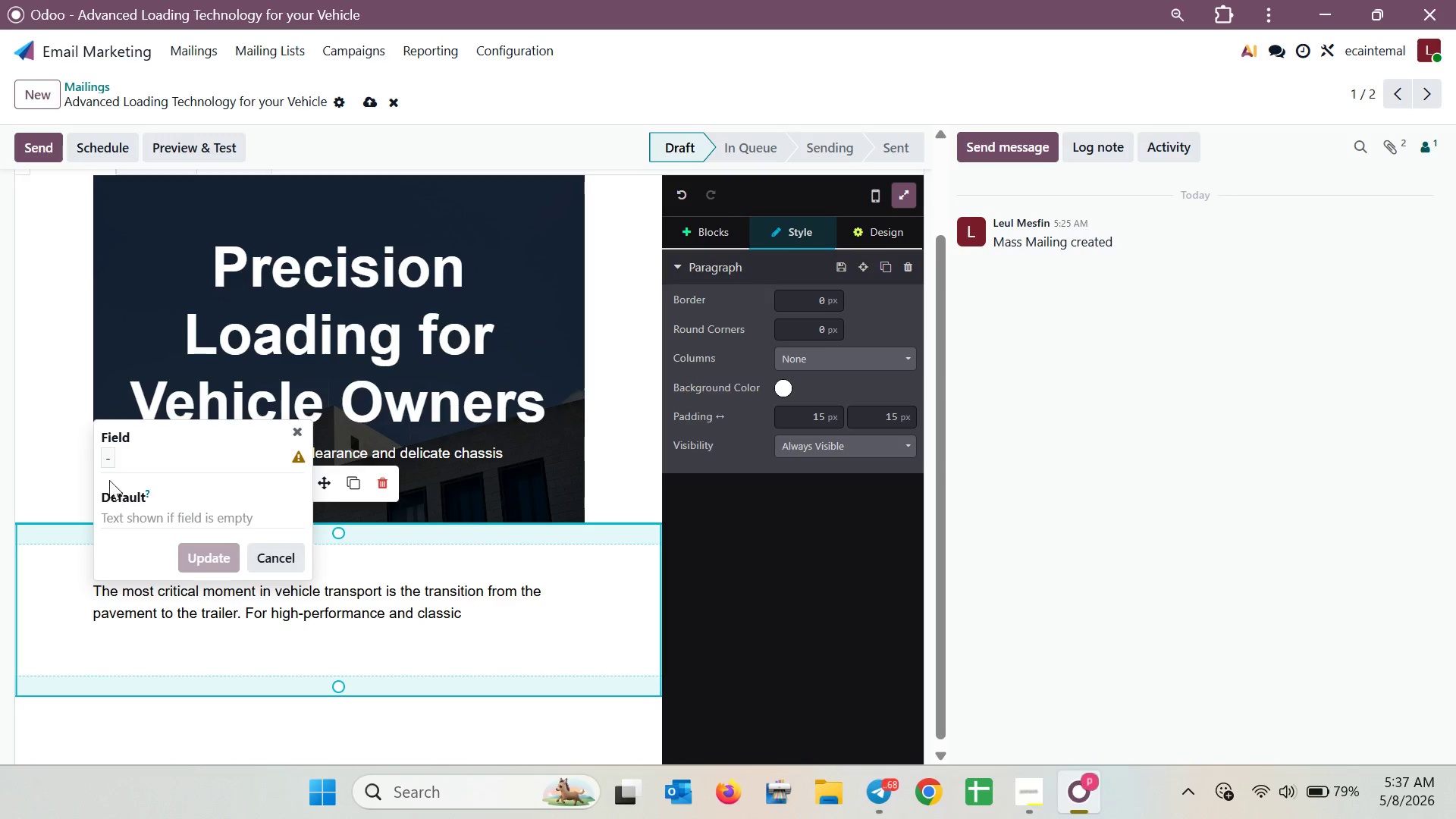 
left_click([102, 458])
 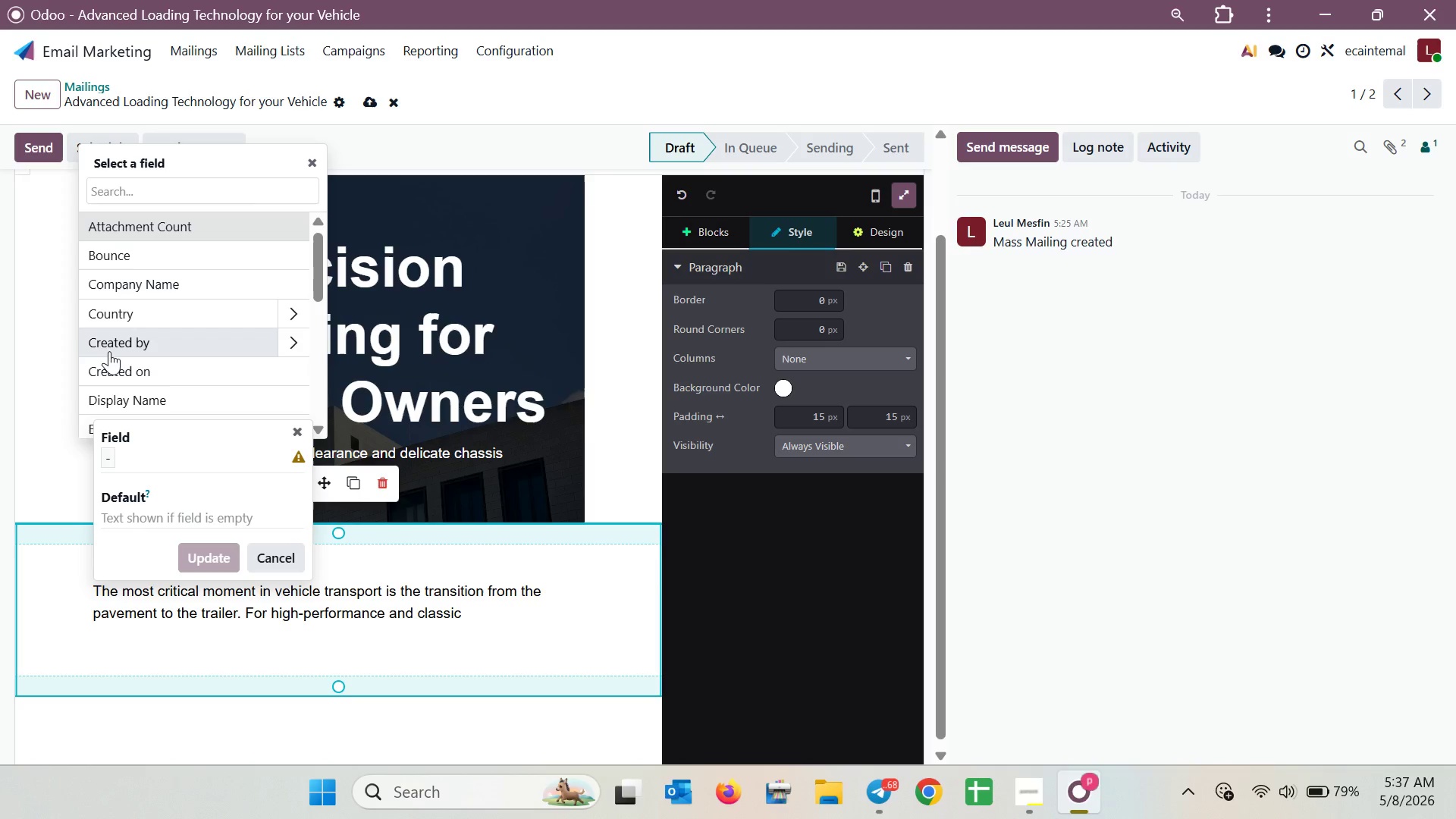 
wait(10.23)
 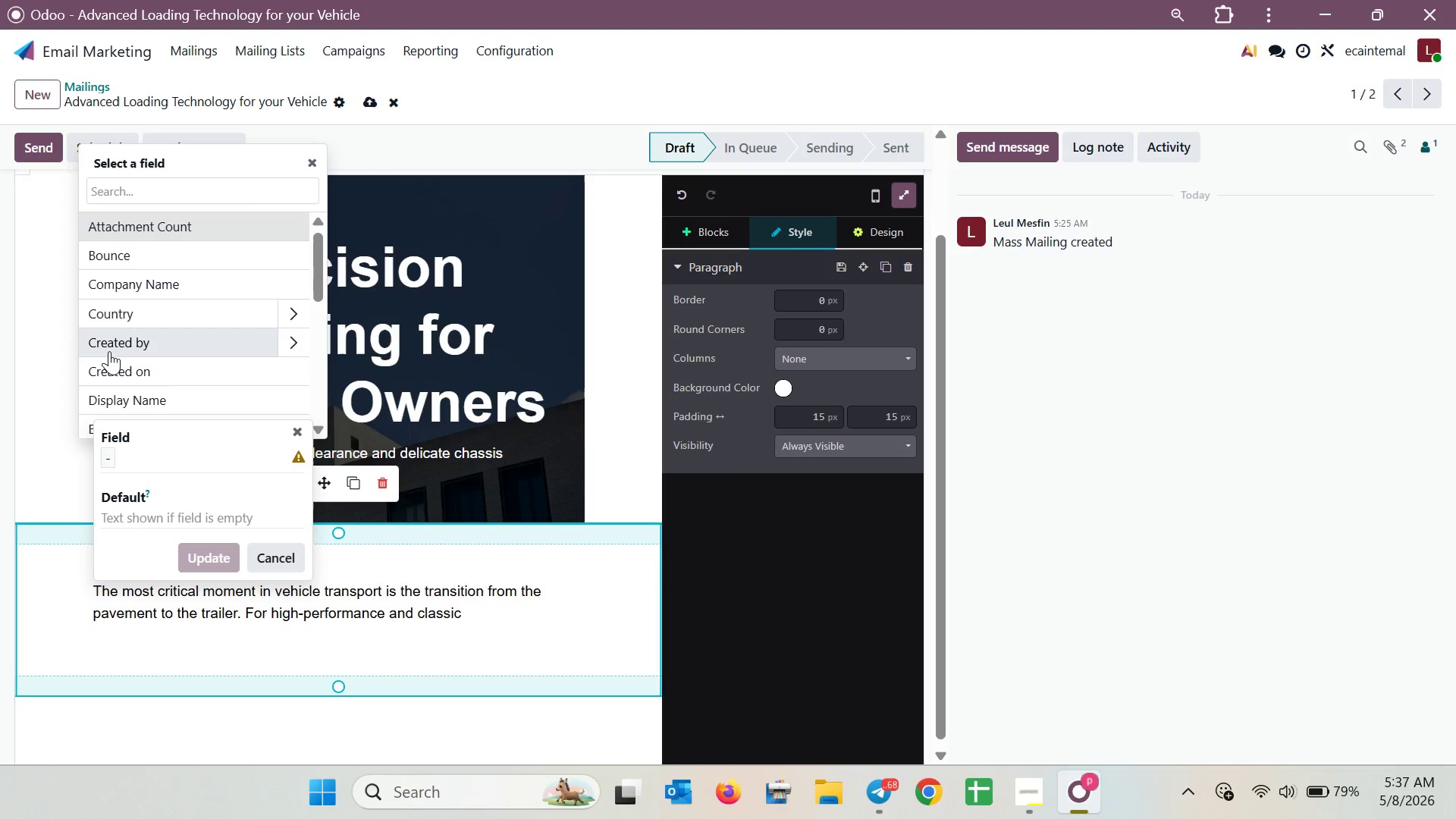 
type(fir)
 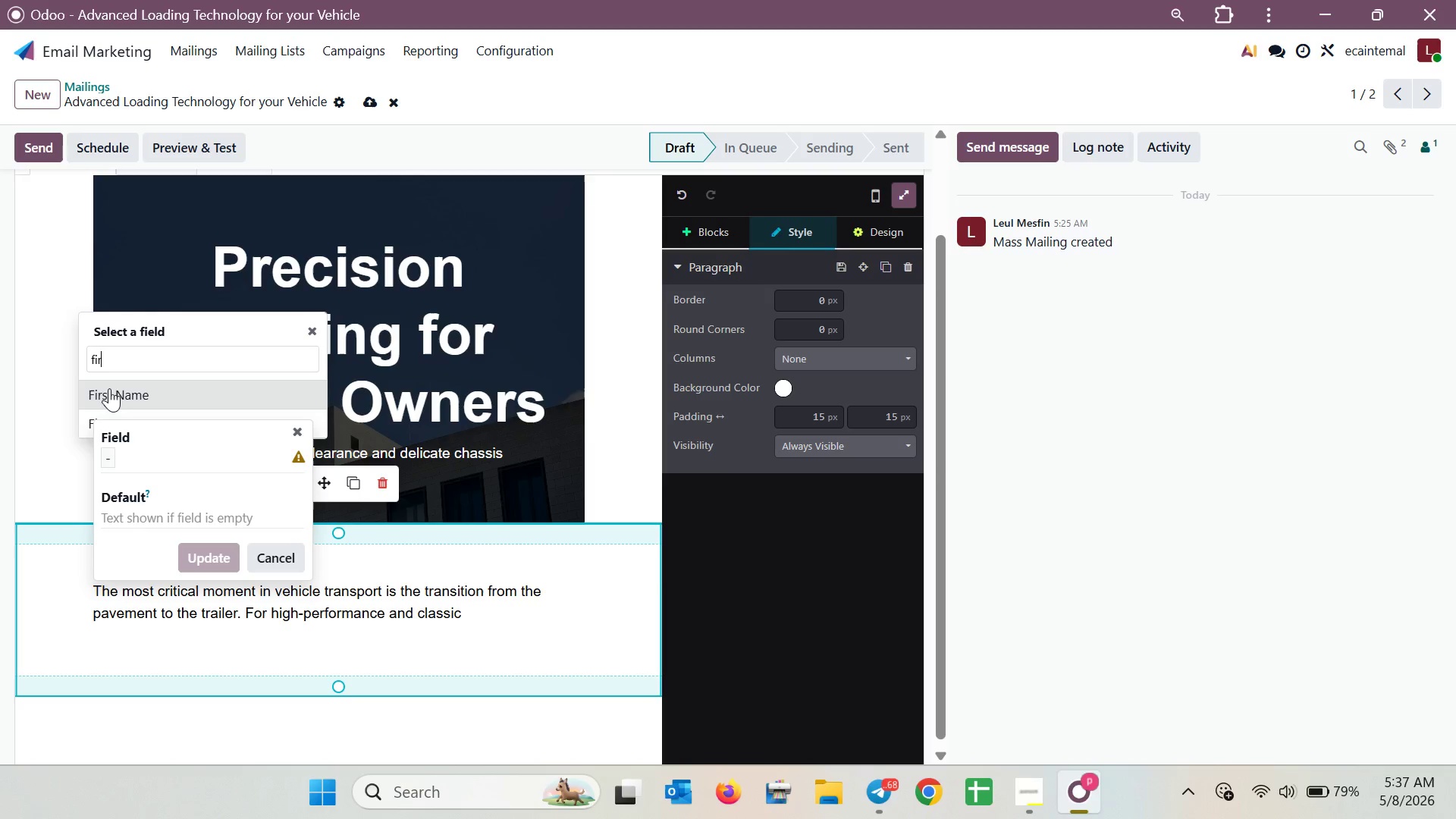 
left_click([89, 420])
 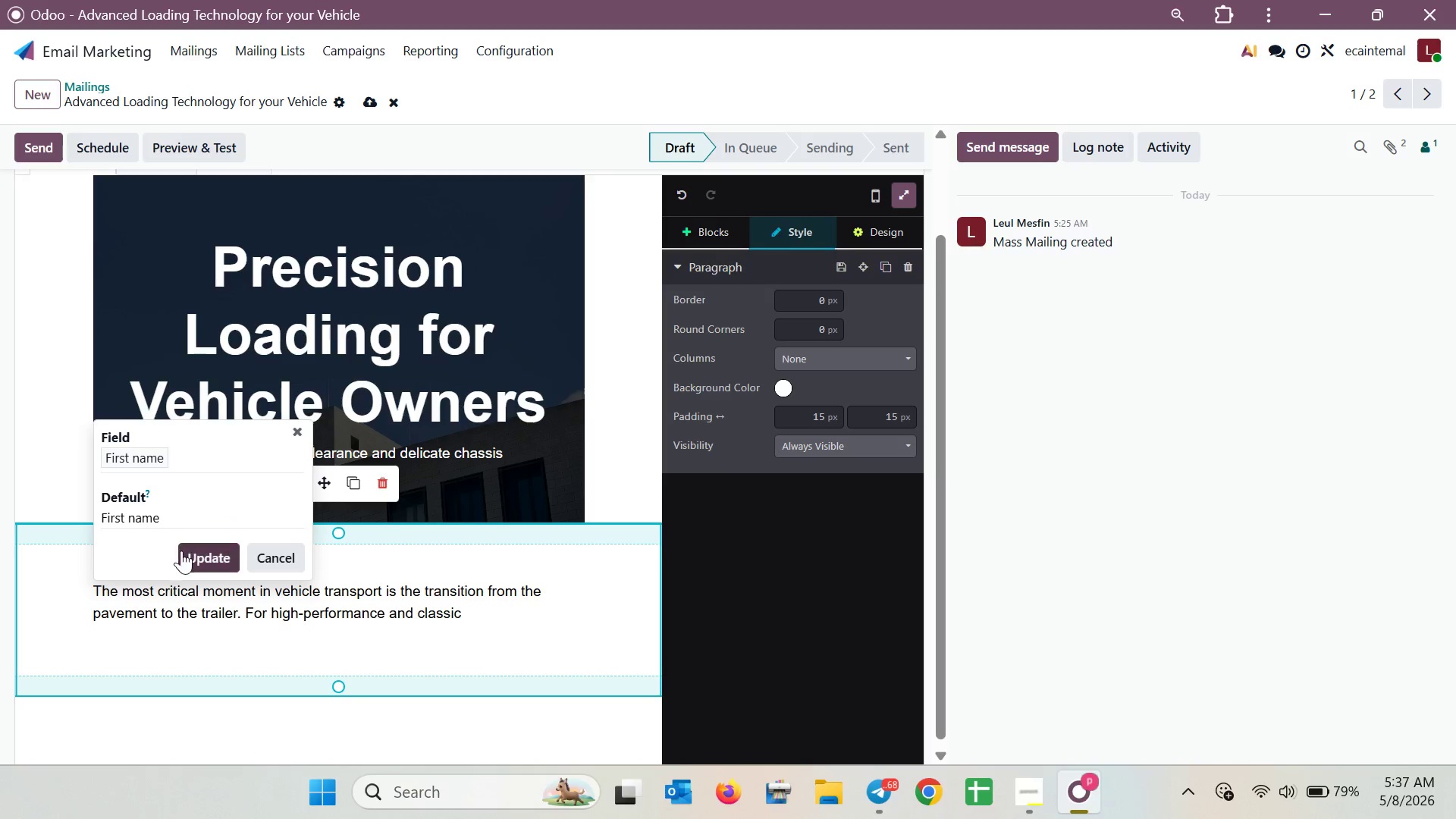 
left_click([184, 554])
 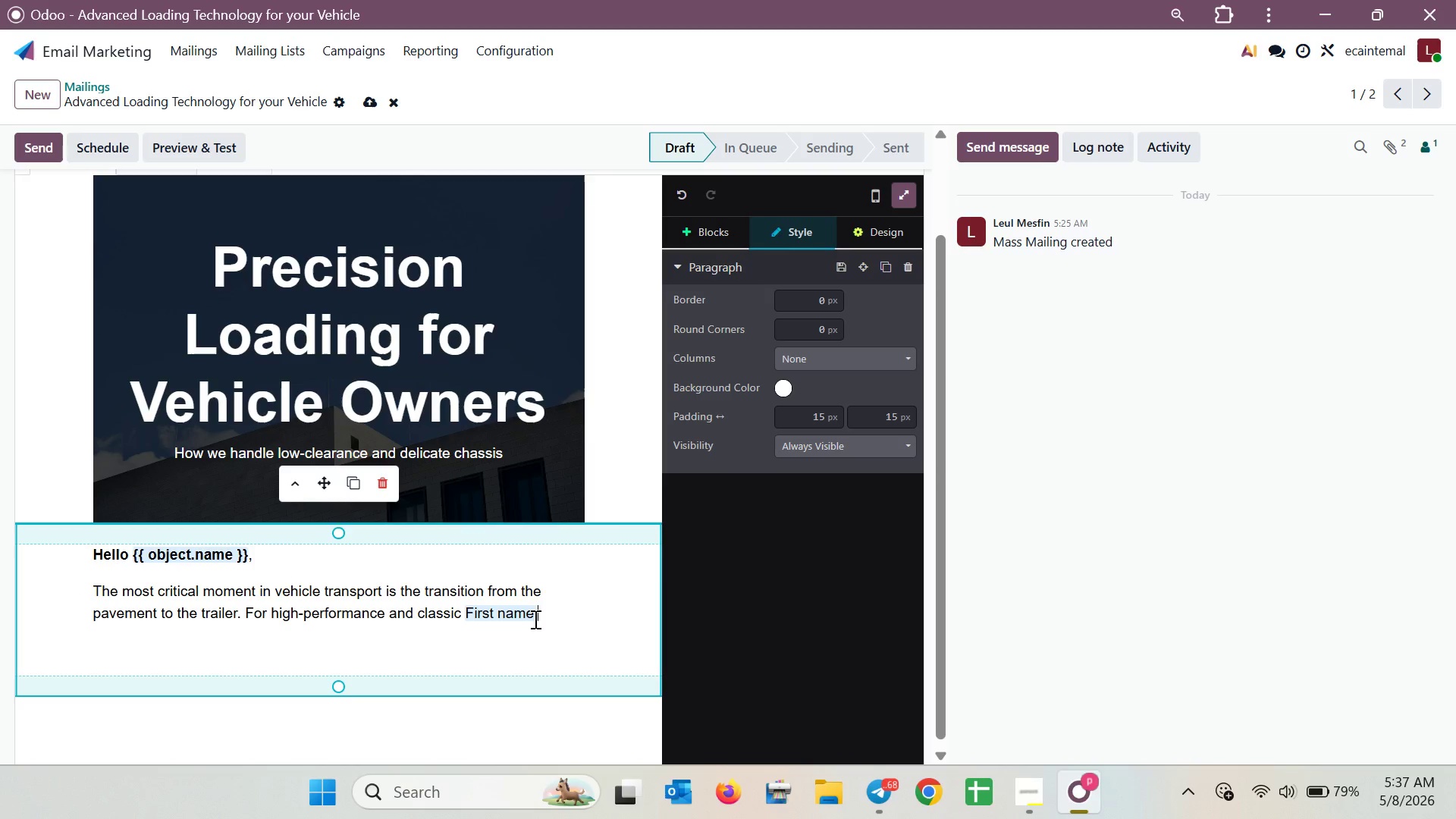 
left_click_drag(start_coordinate=[540, 617], to_coordinate=[487, 623])
 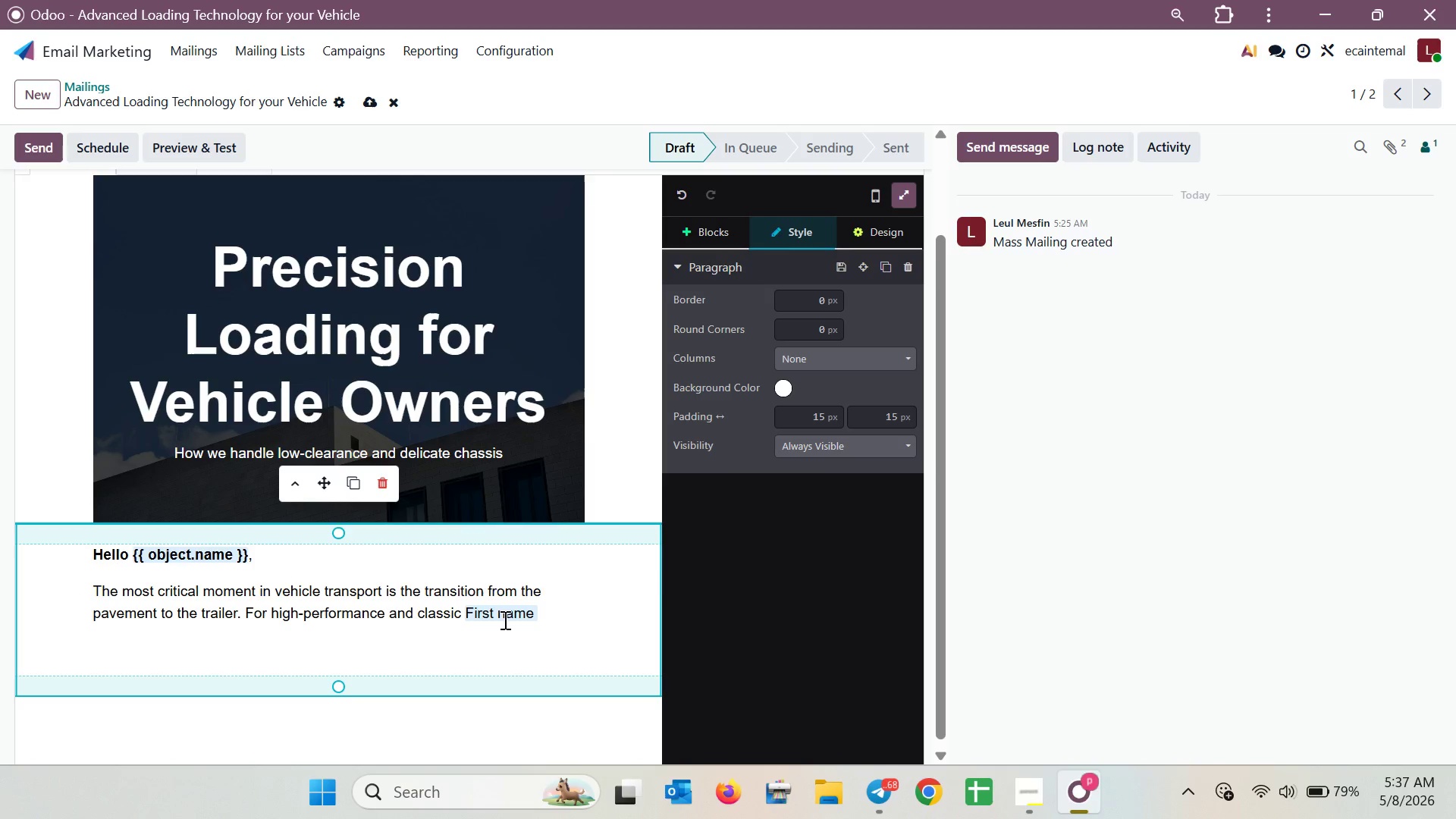 
left_click([504, 620])
 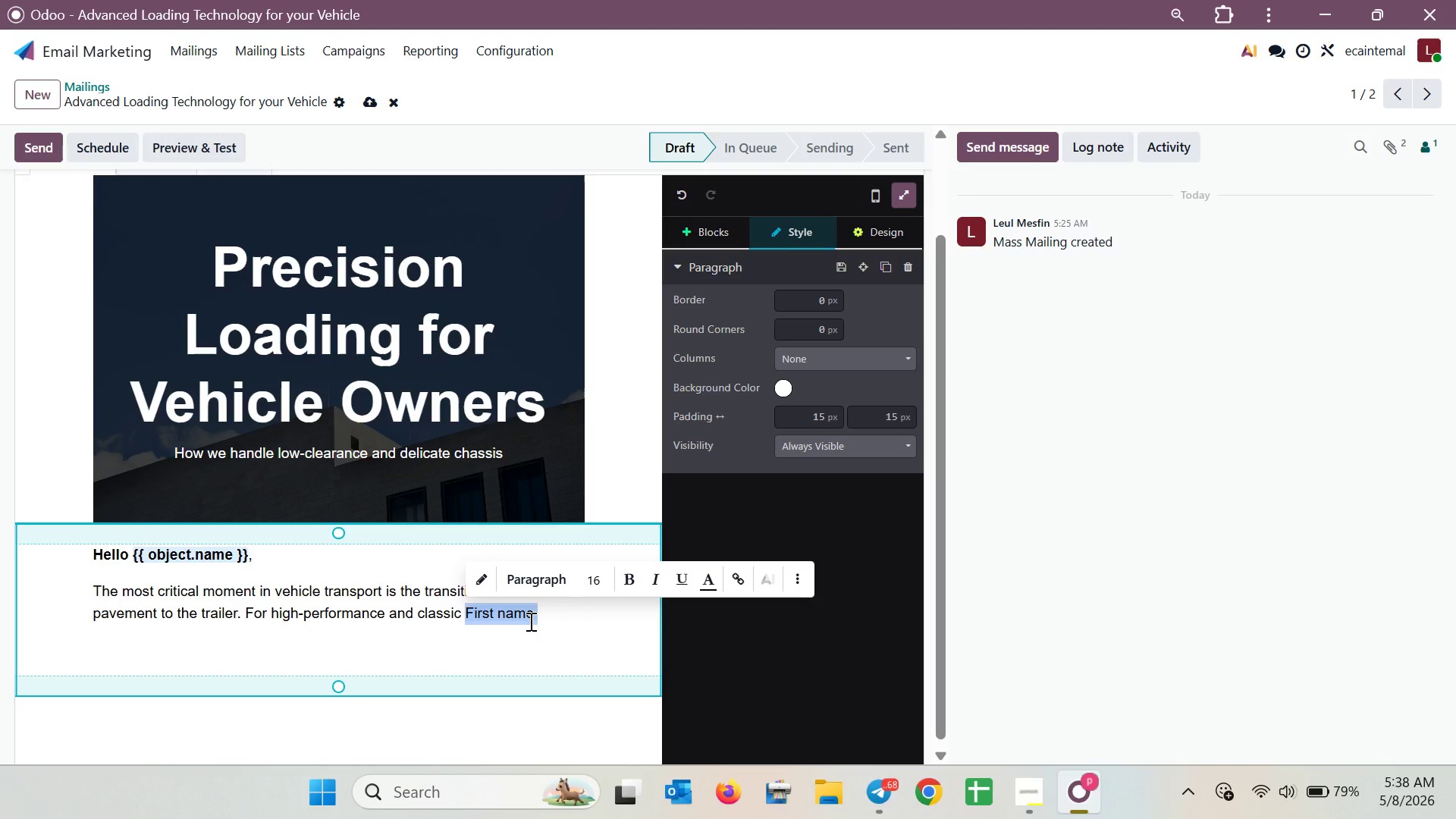 
wait(20.58)
 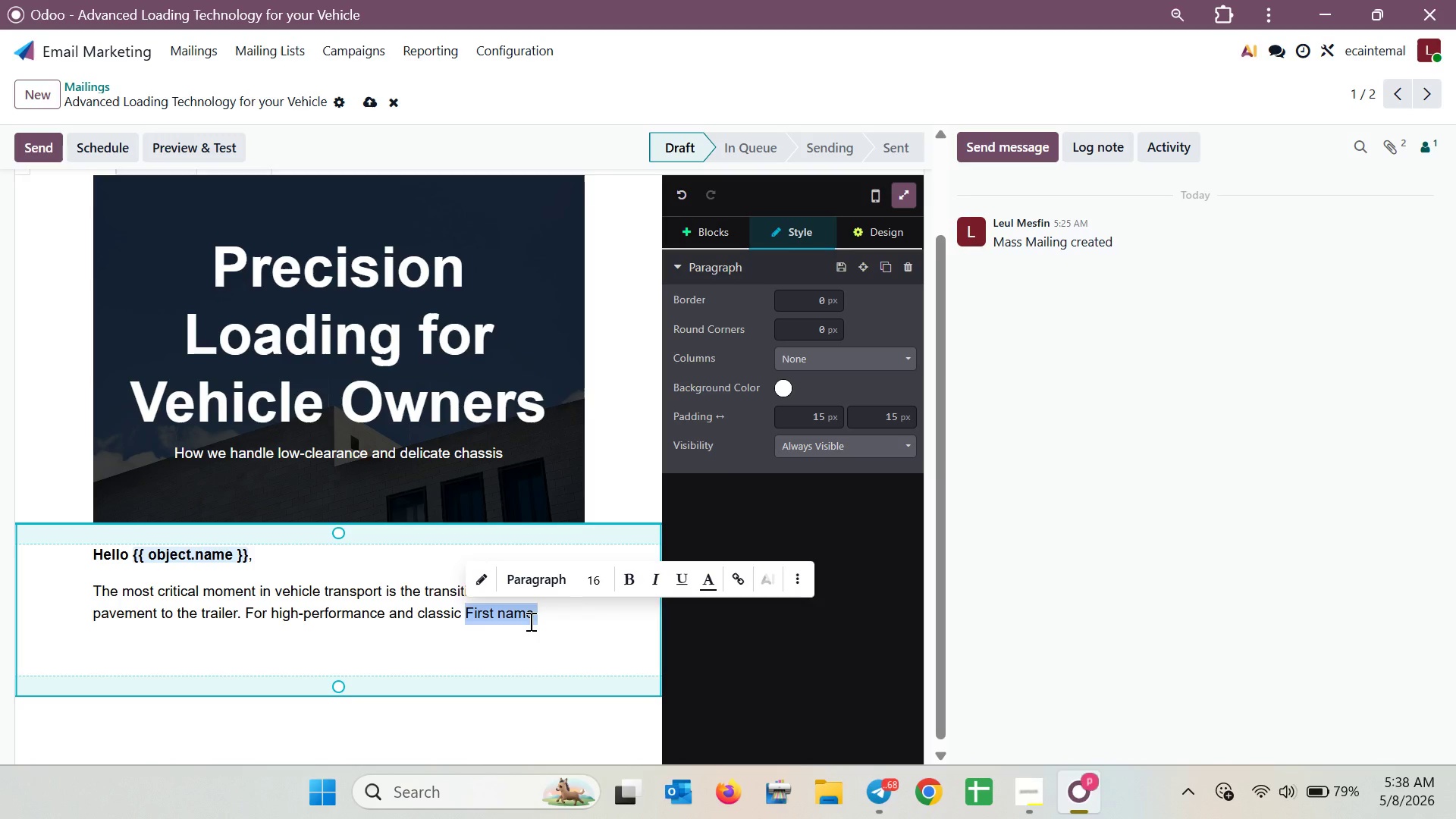 
key(Backspace)
 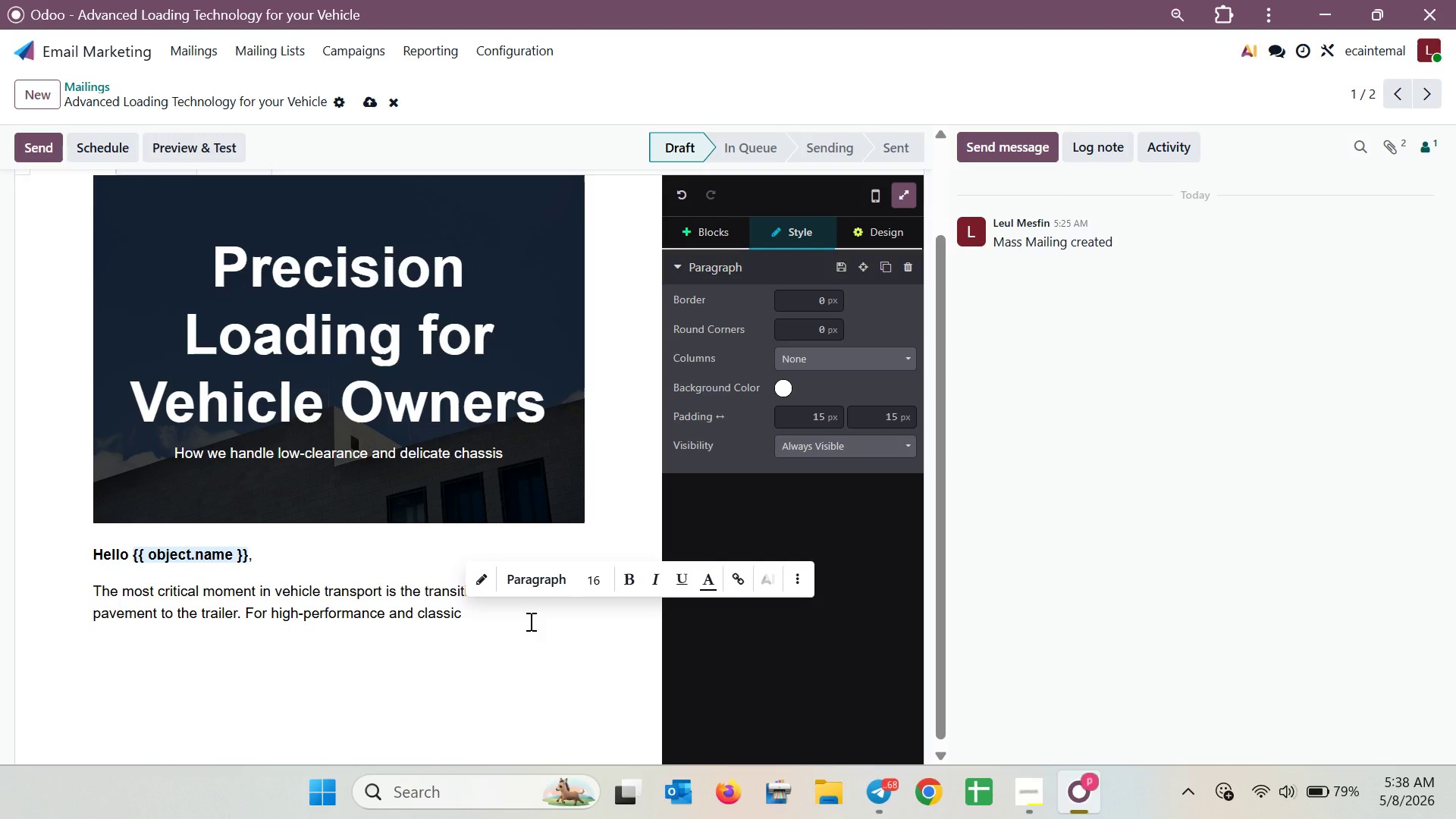 
key(Slash)
 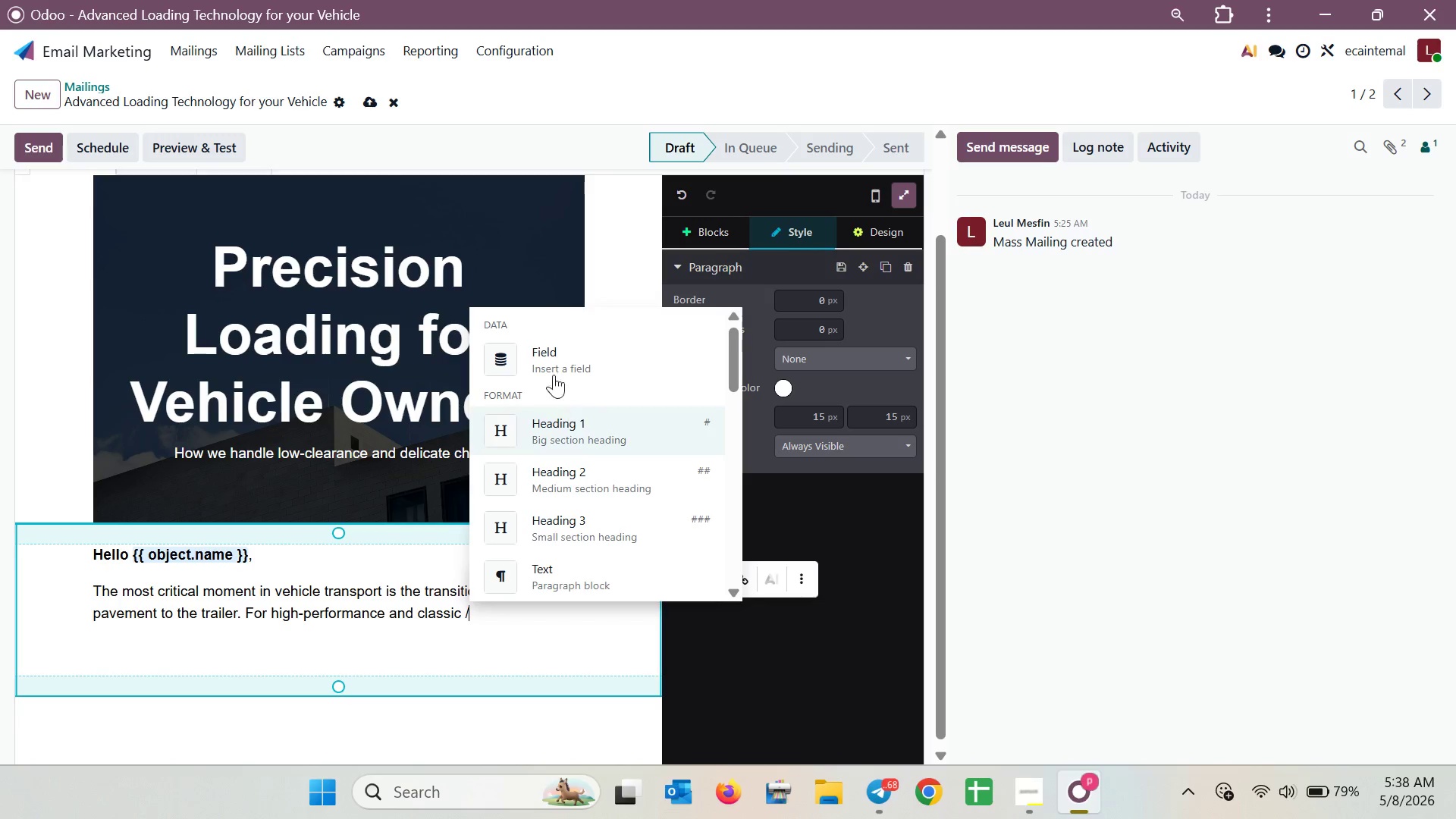 
left_click([505, 359])
 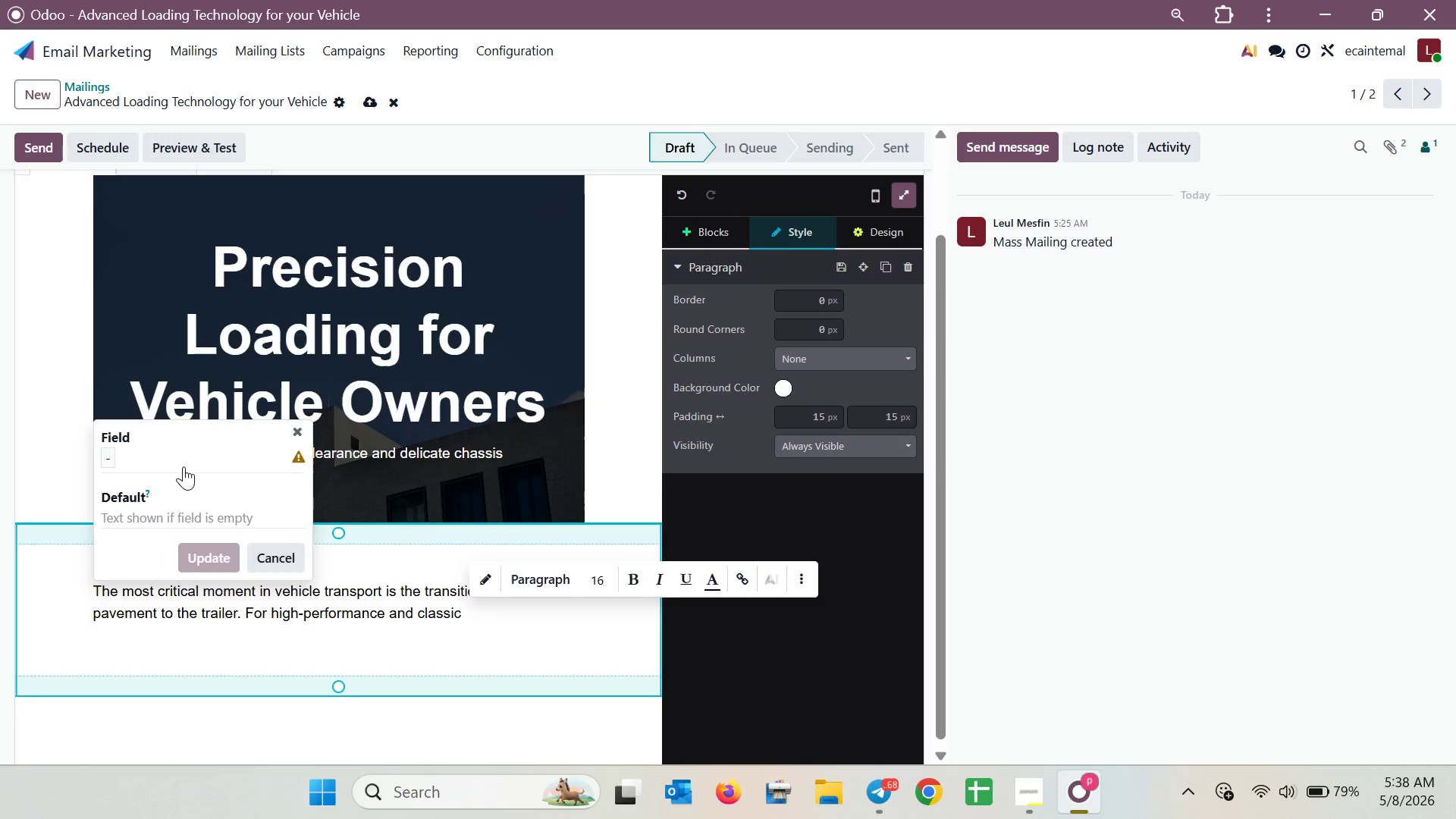 
left_click([111, 457])
 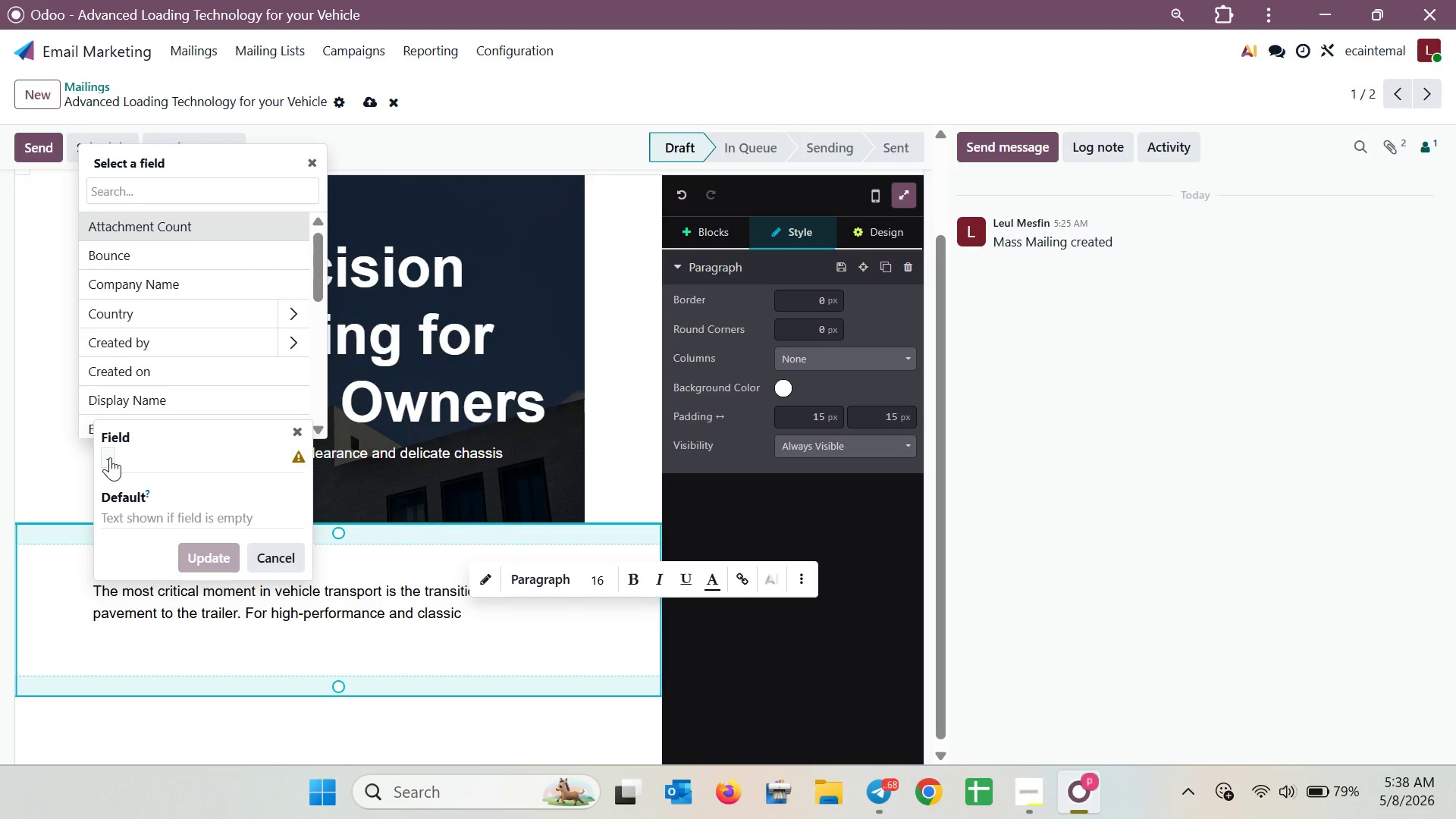 
type(fir)
key(Backspace)
 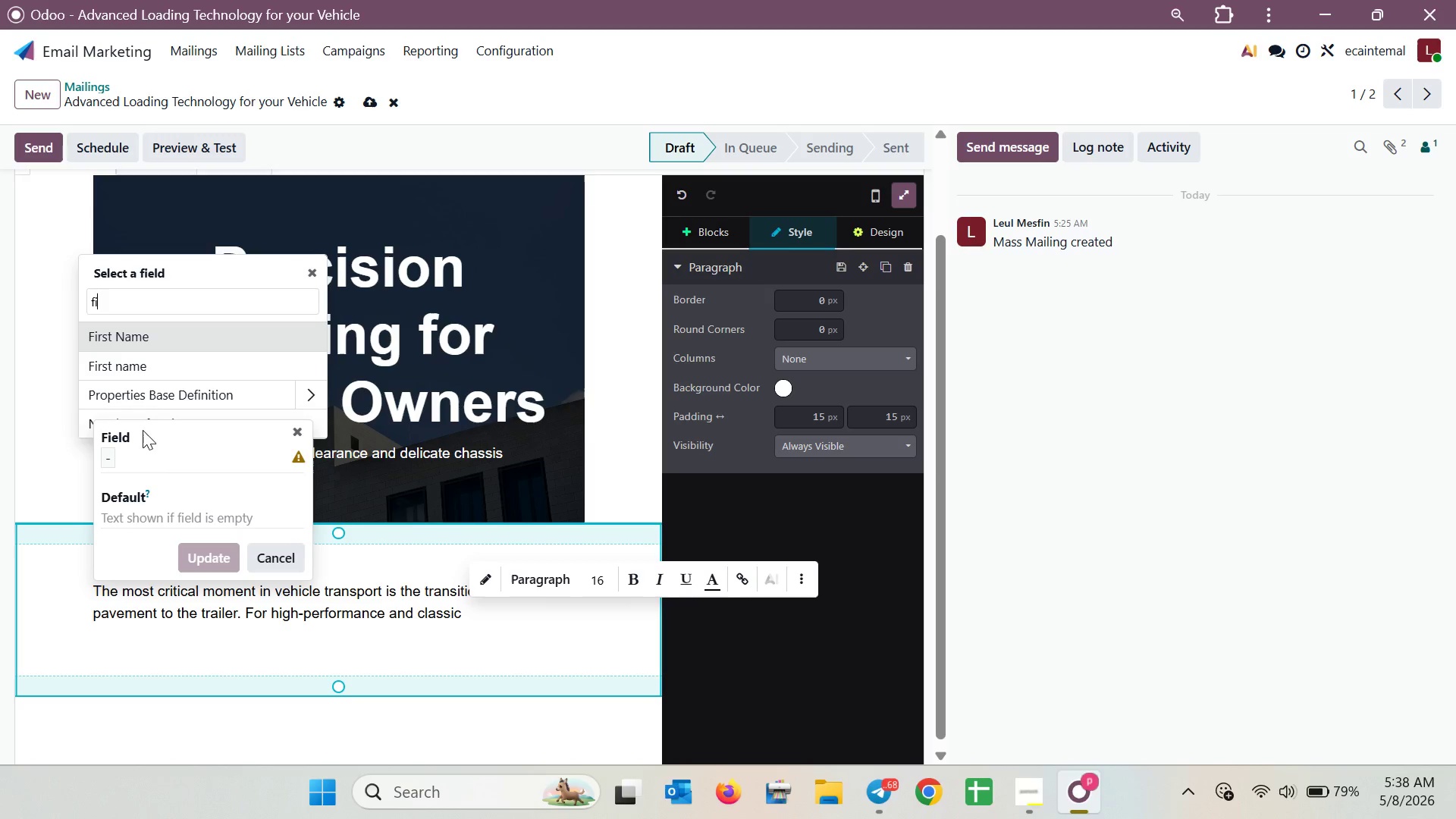 
left_click([163, 368])
 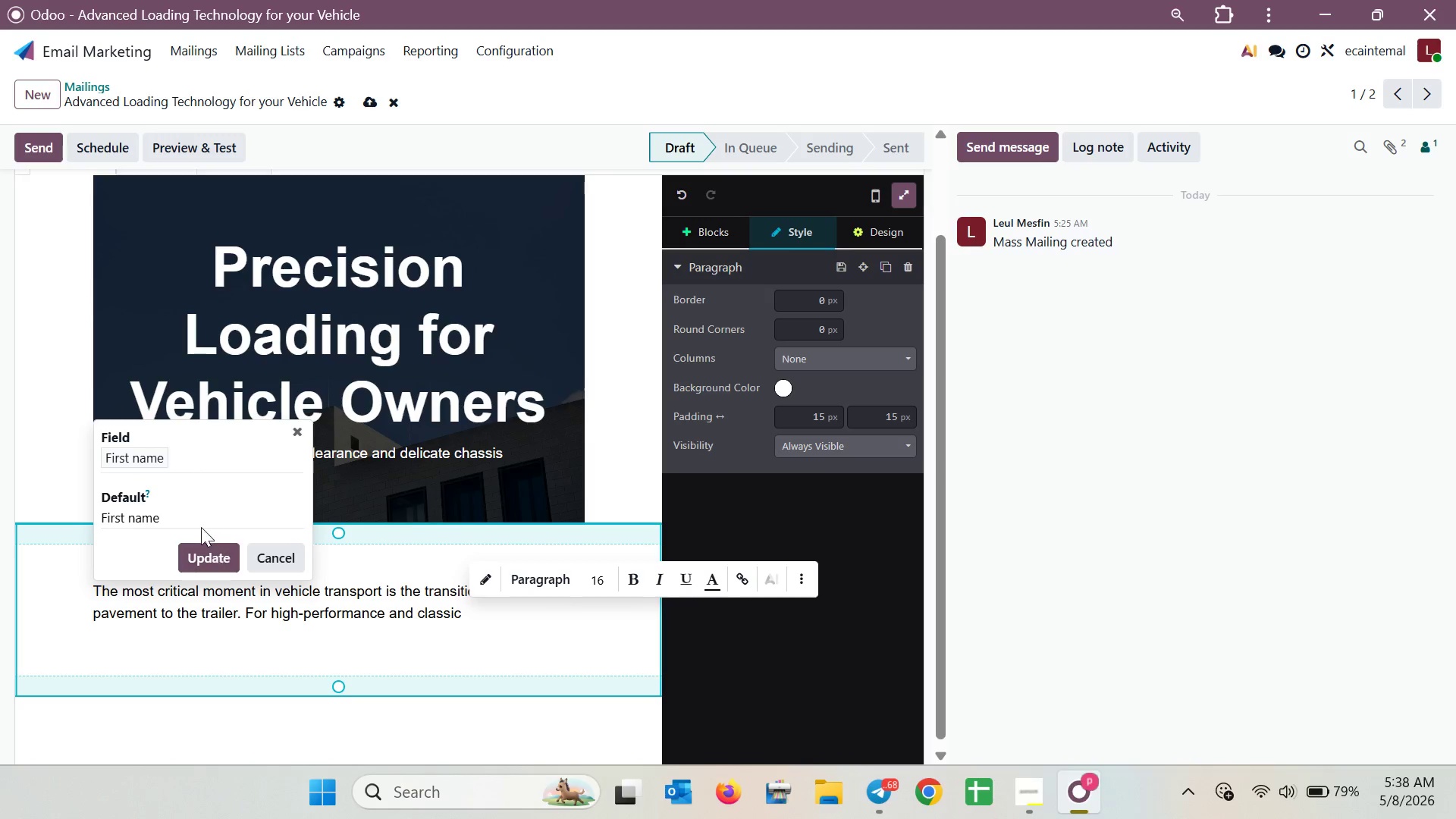 
left_click_drag(start_coordinate=[201, 527], to_coordinate=[101, 538])
 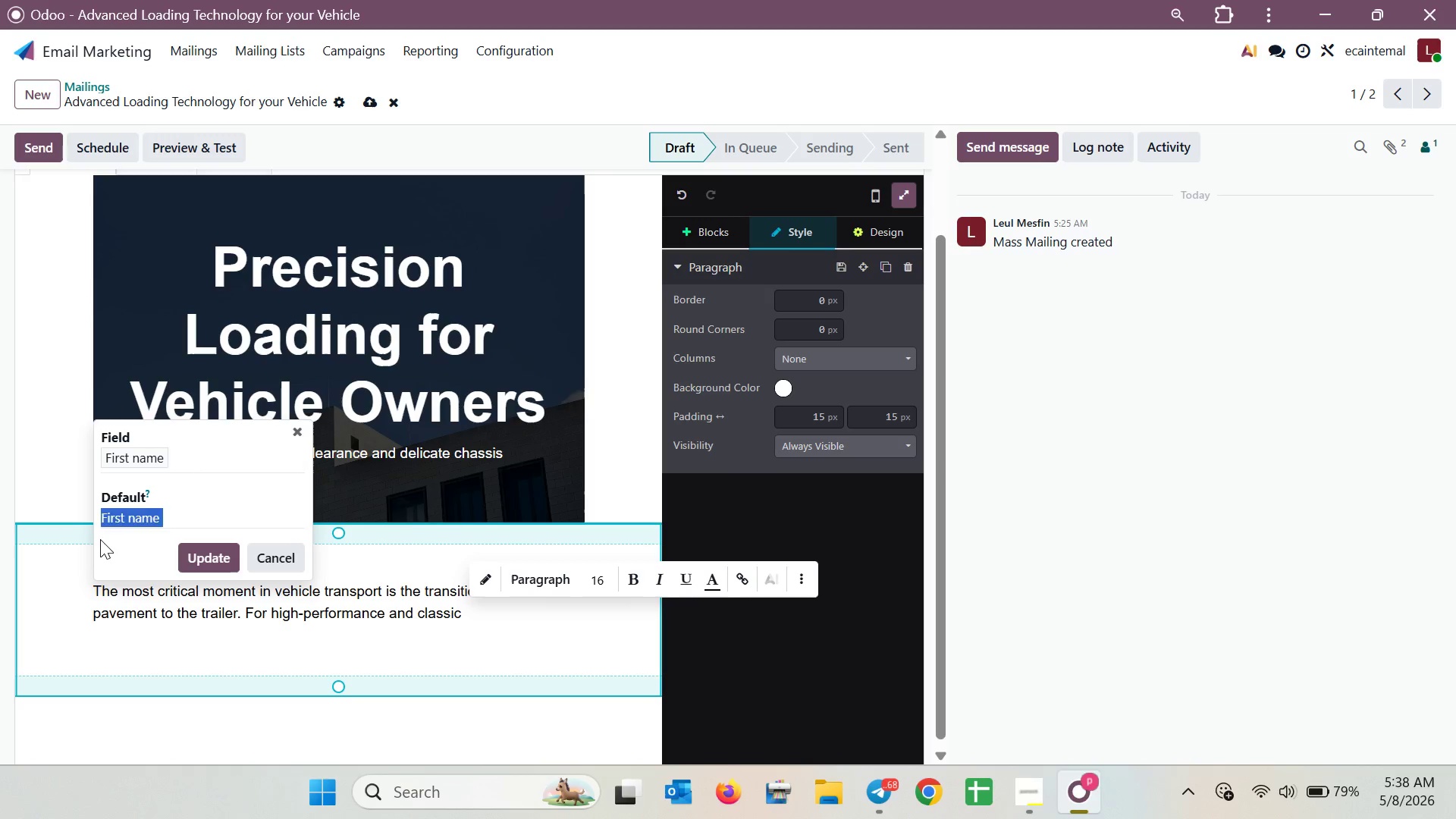 
key(Backspace)
 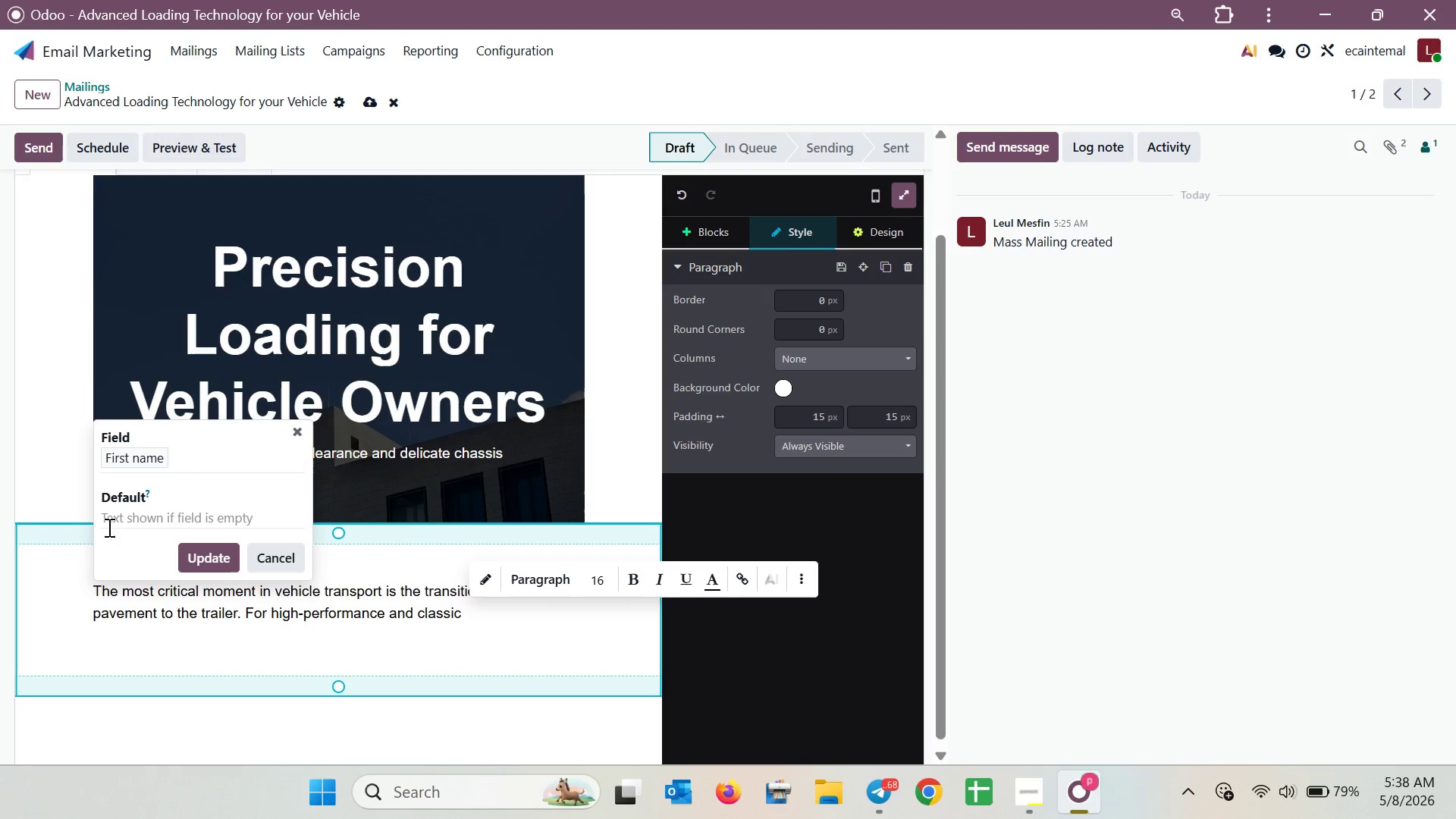 
left_click([114, 523])
 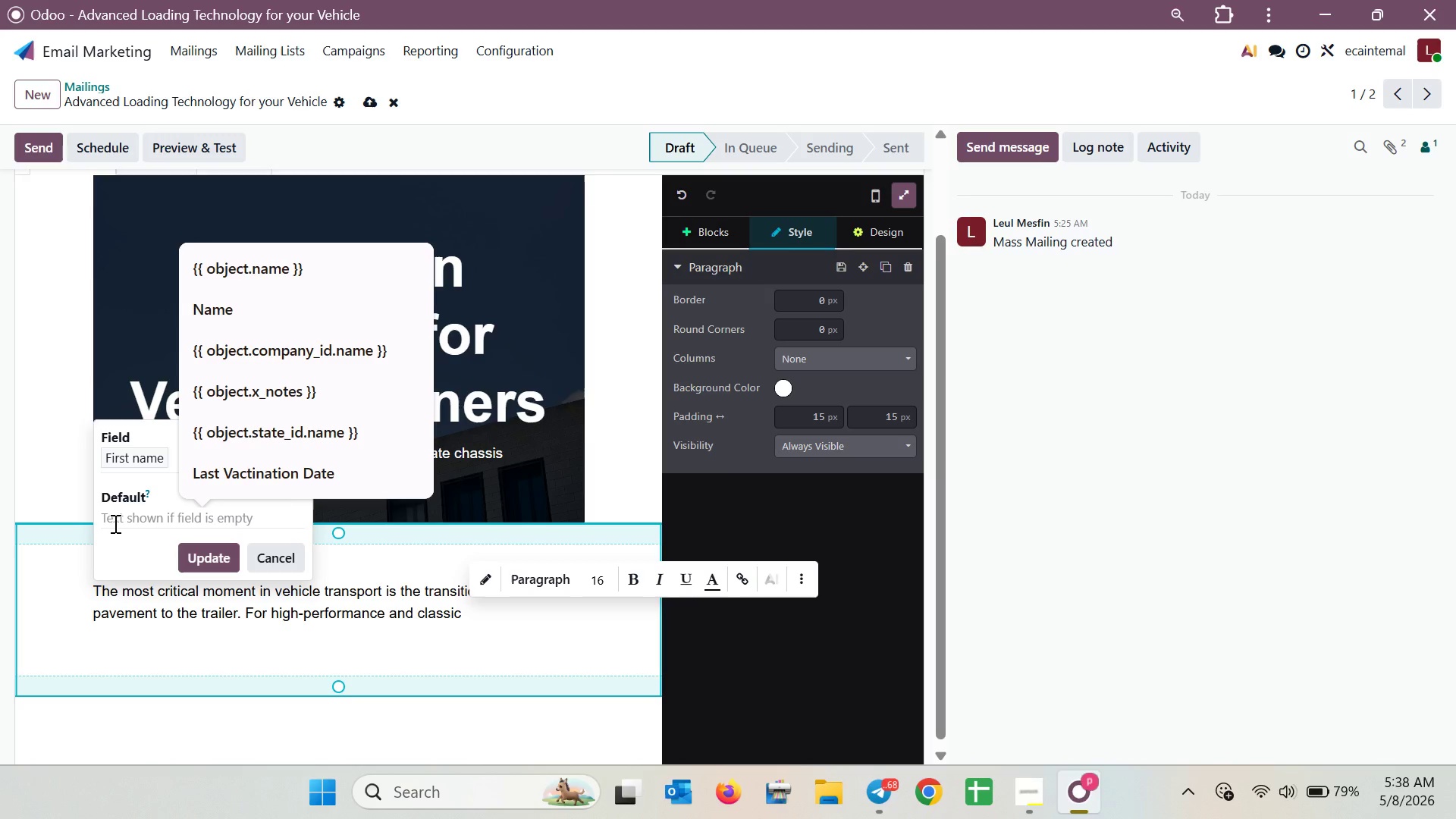 
wait(8.11)
 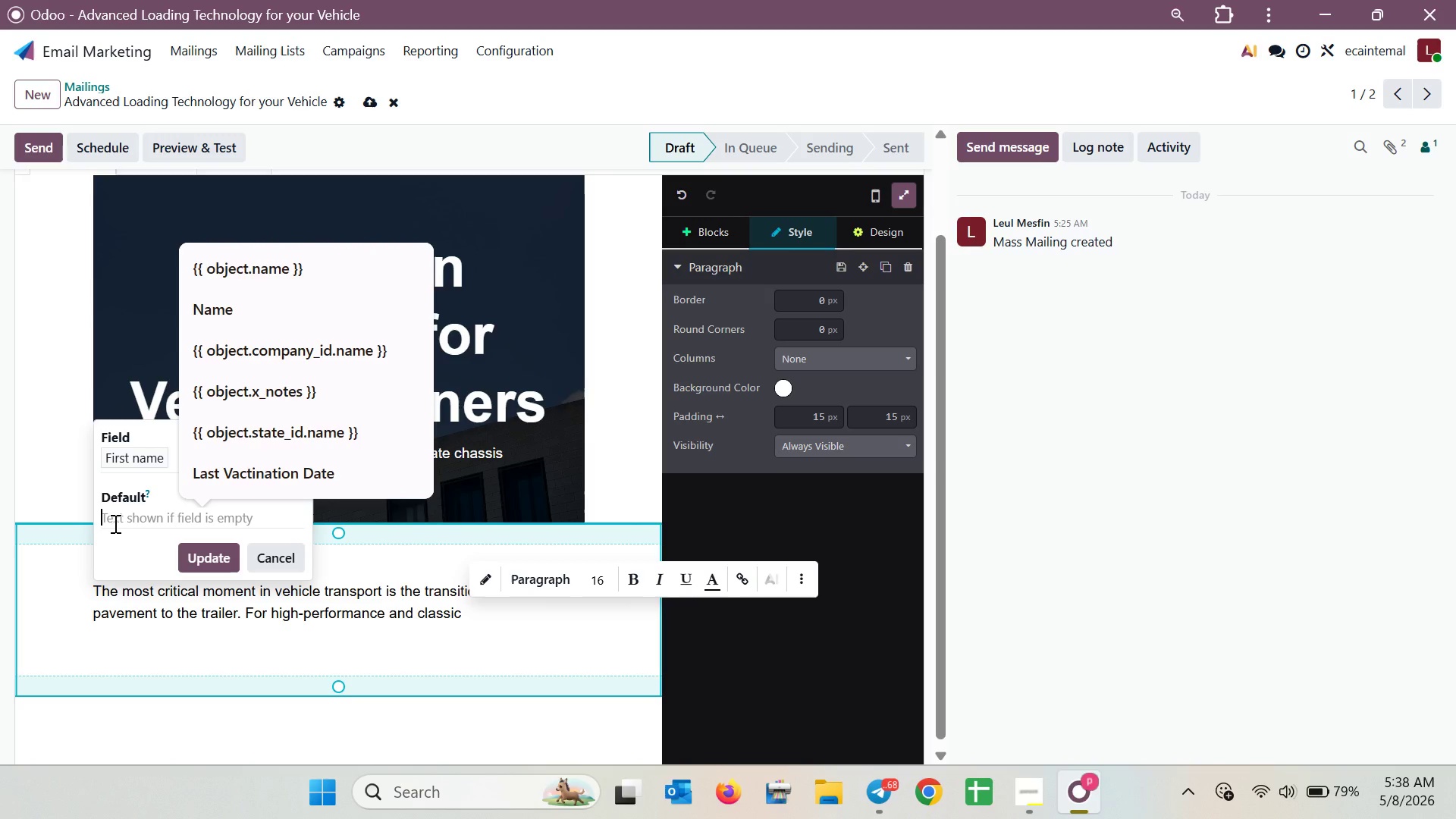 
key(Shift+BracketLeft)
 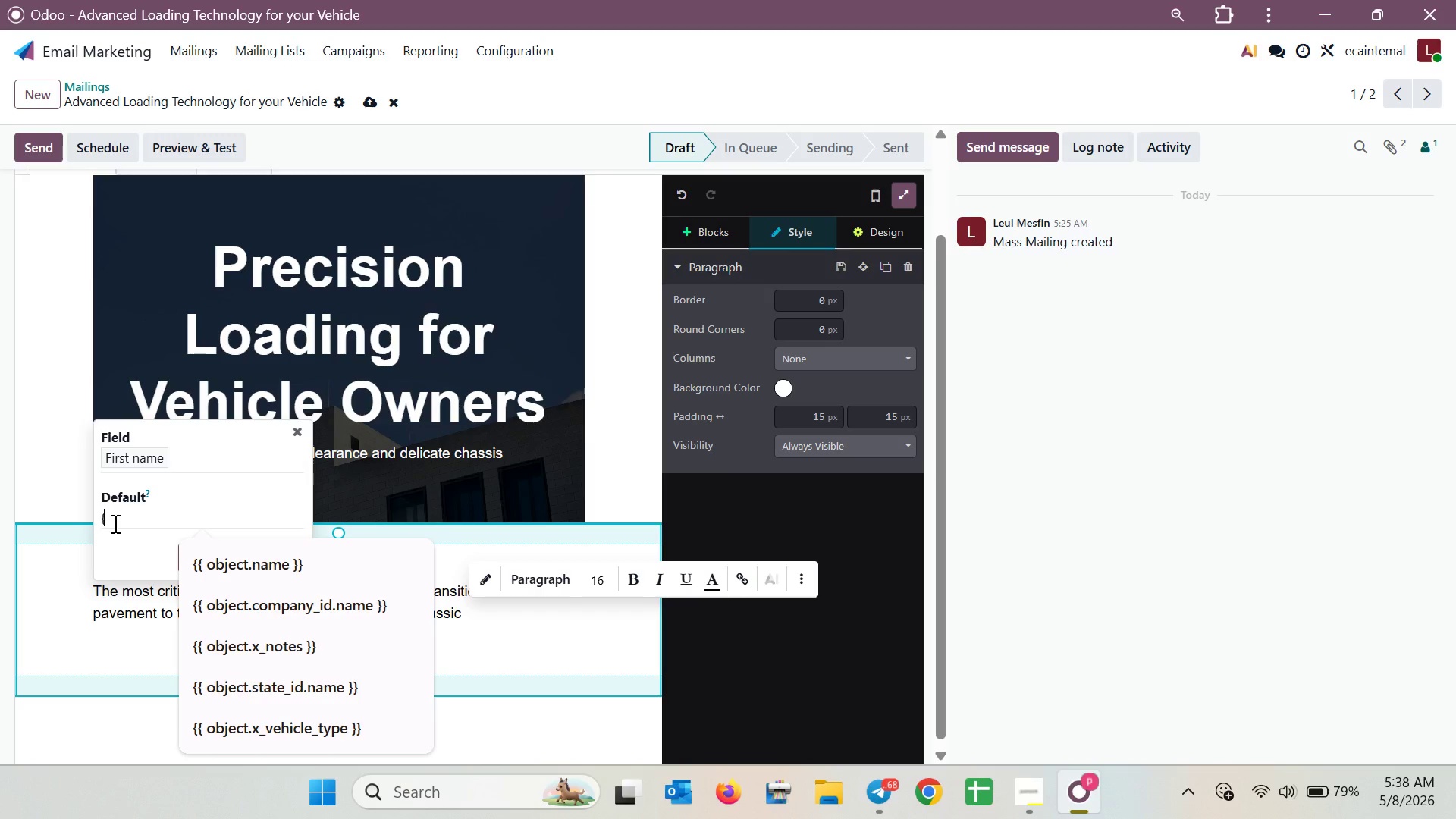 
key(Shift+BracketLeft)
 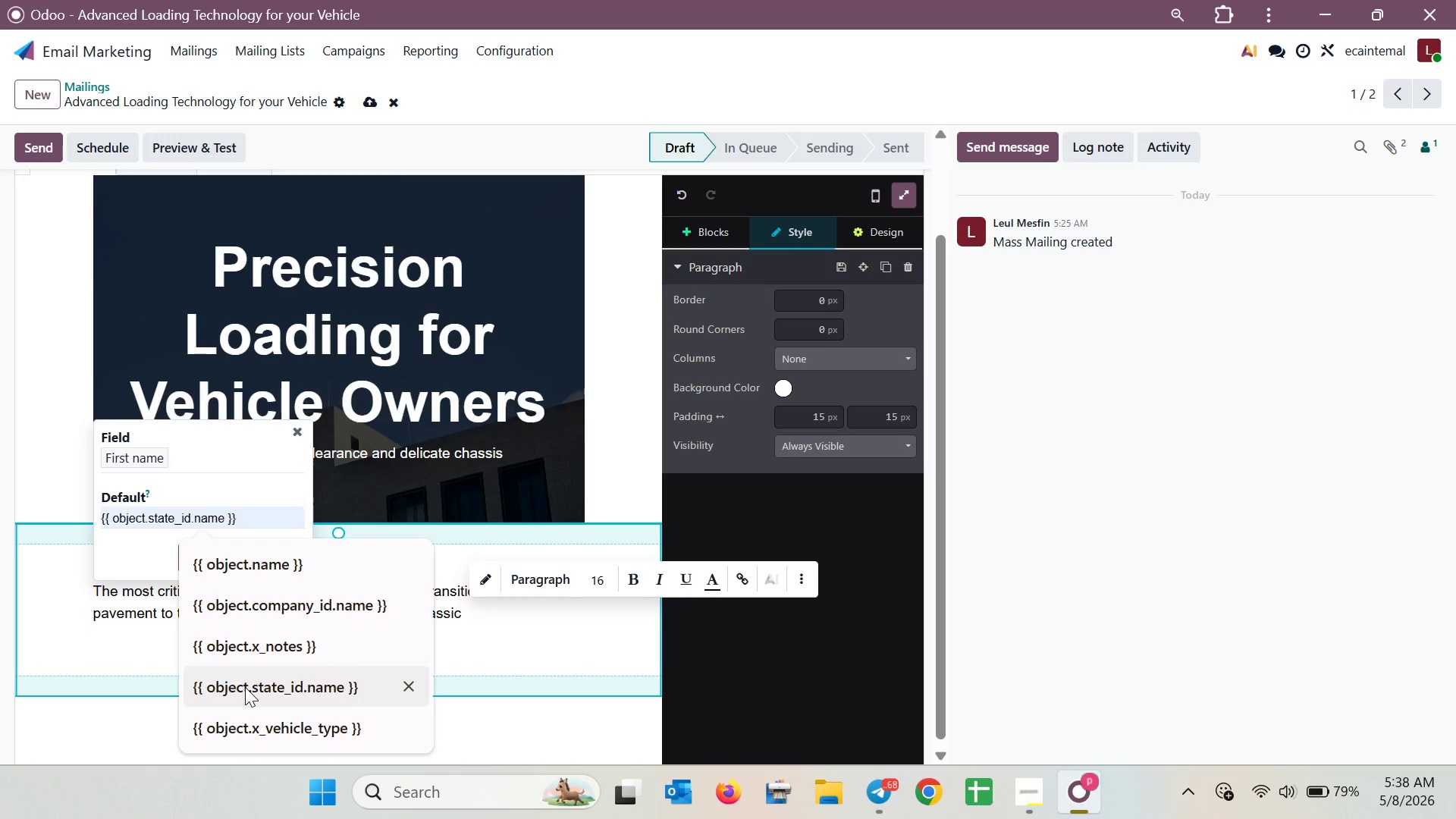 
left_click([246, 720])
 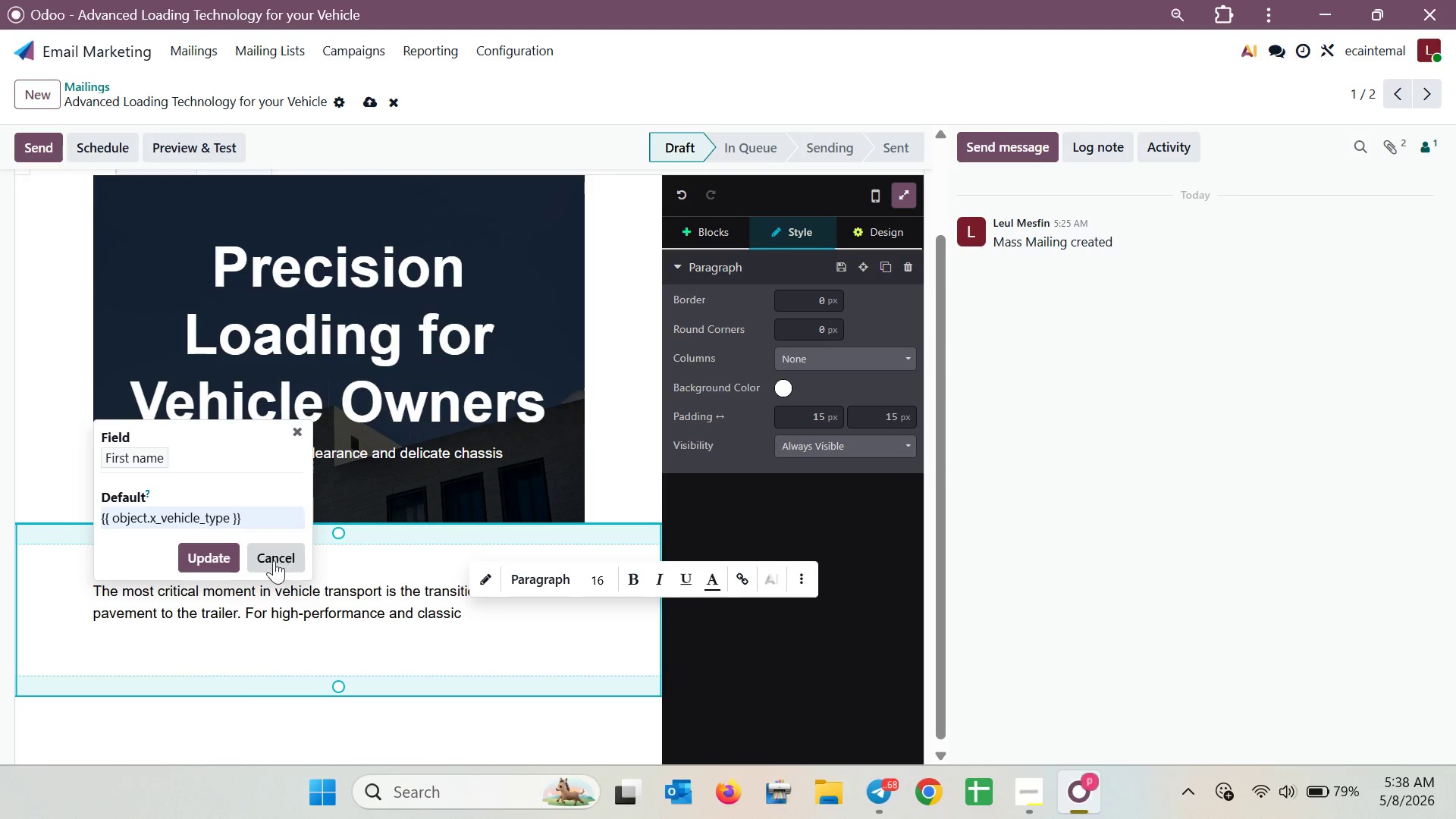 
left_click([219, 563])
 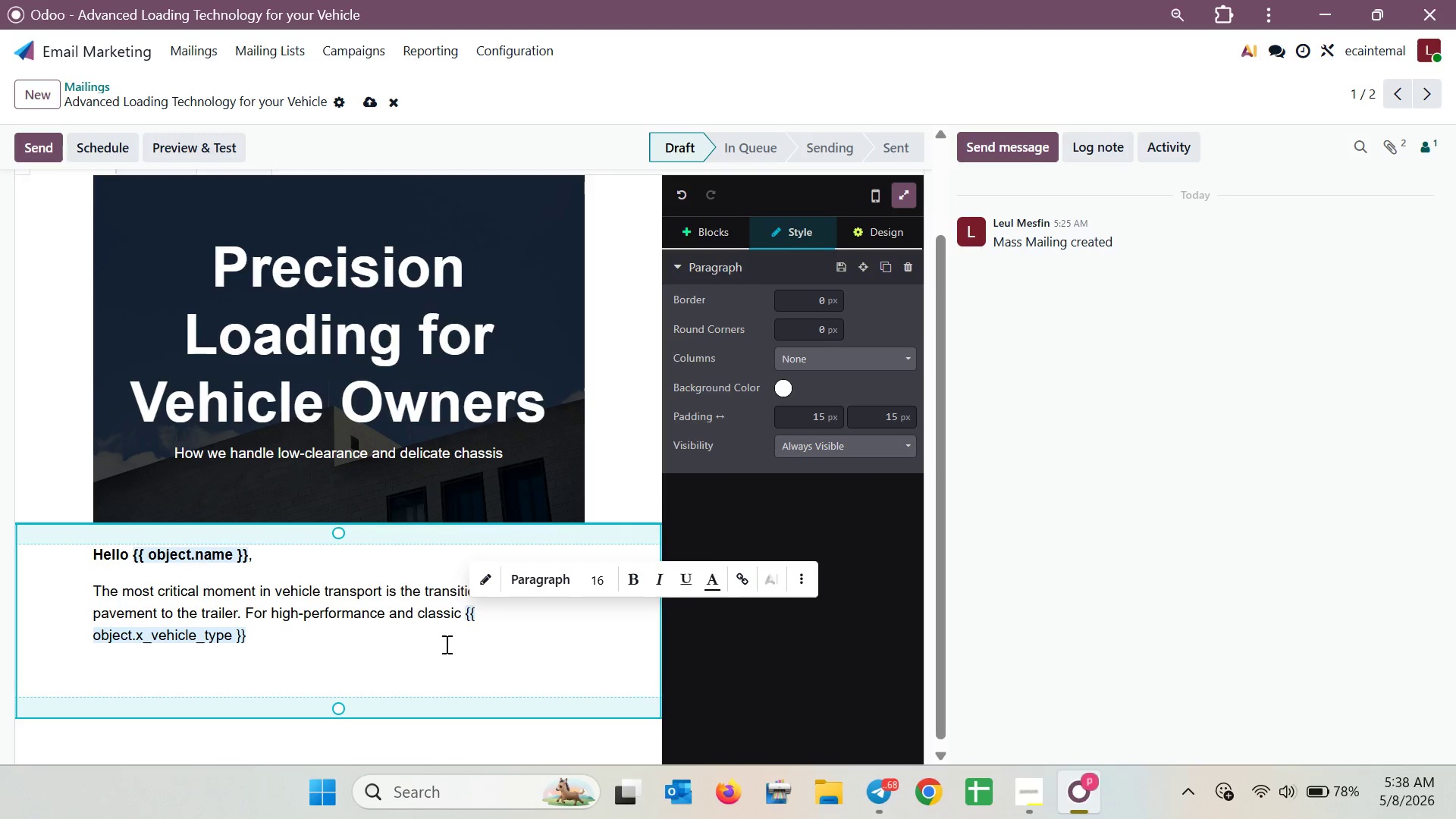 
left_click([388, 642])
 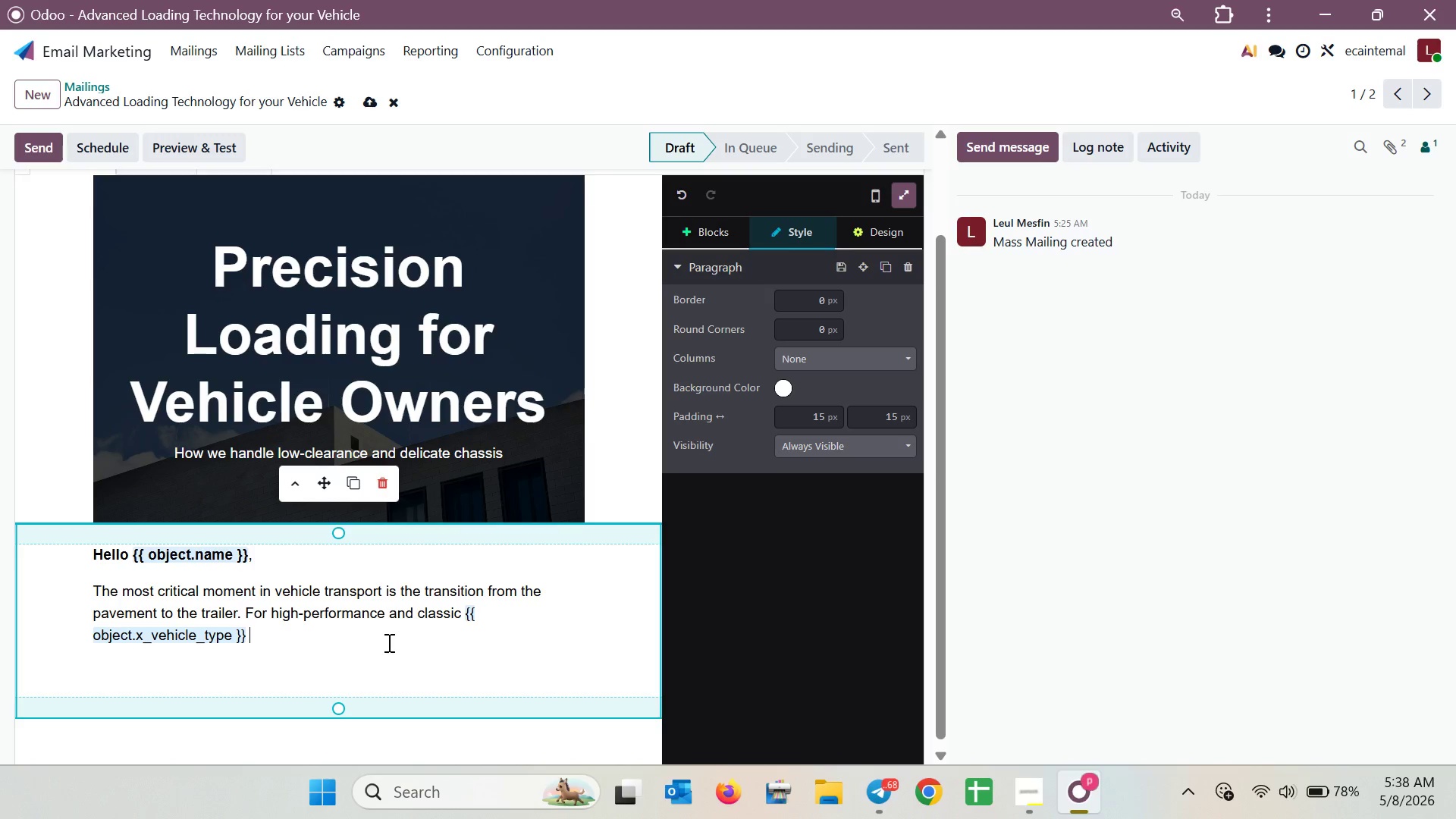 
wait(8.59)
 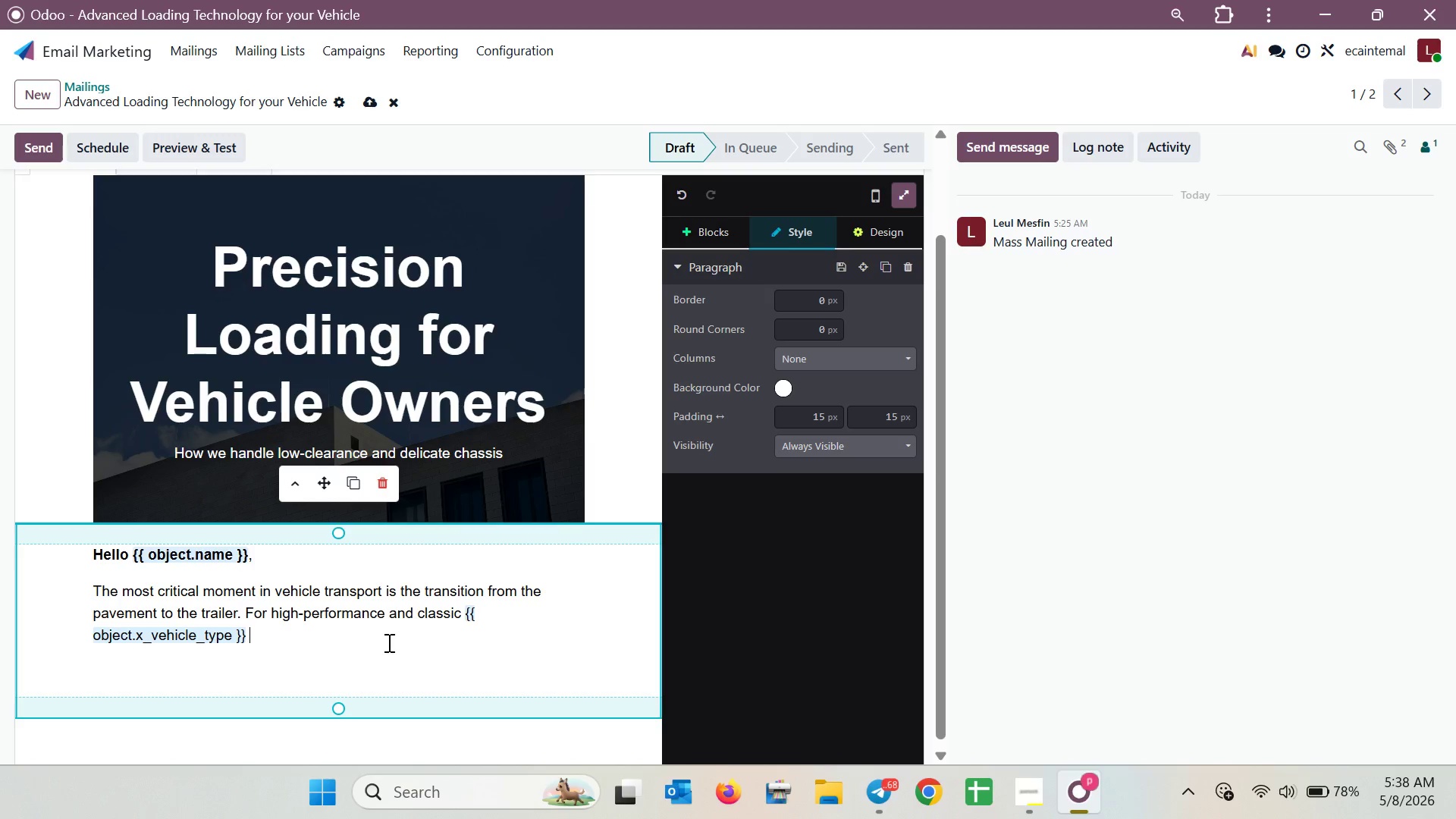 
key(Backspace)
 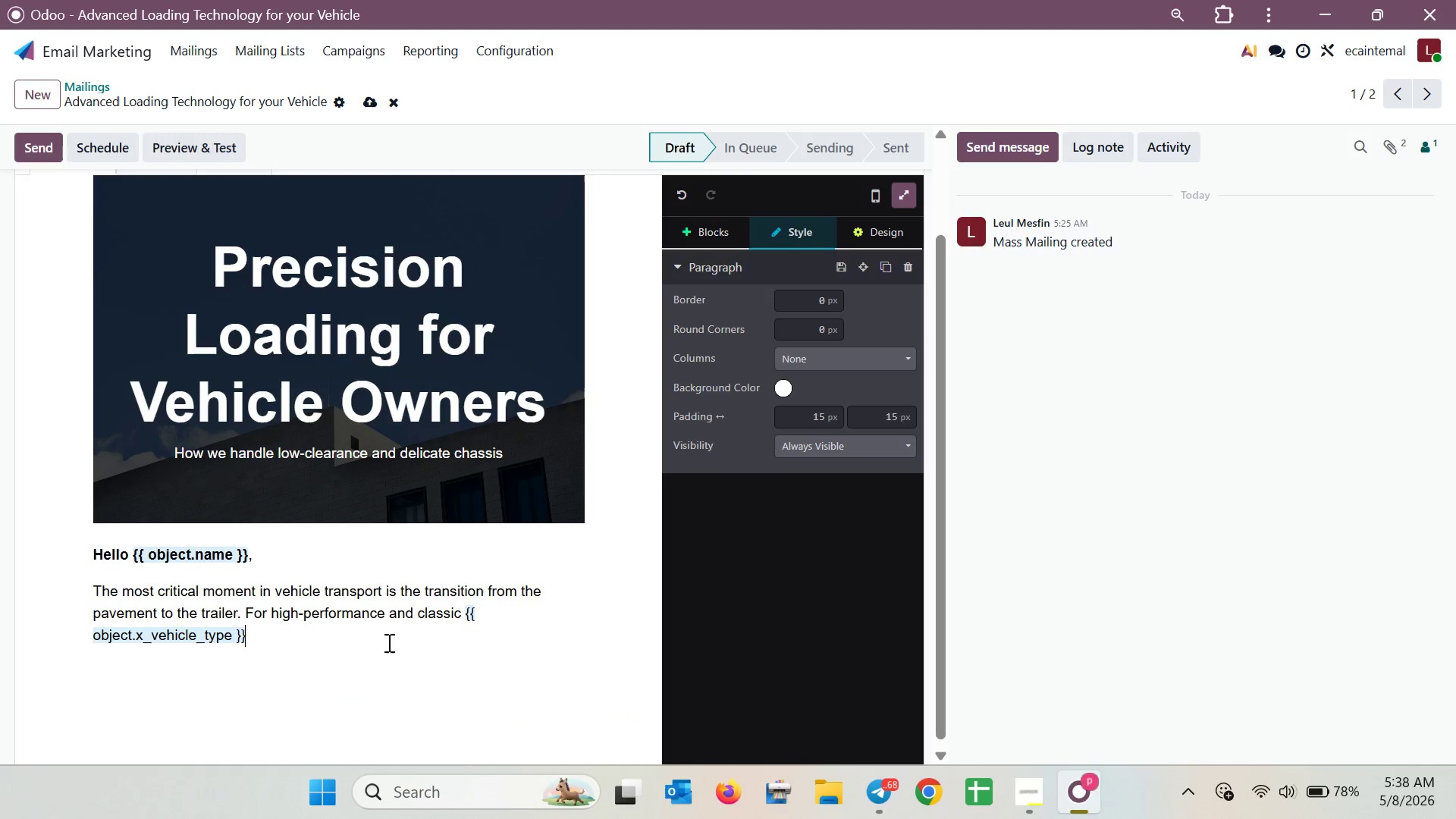 
key(S)
 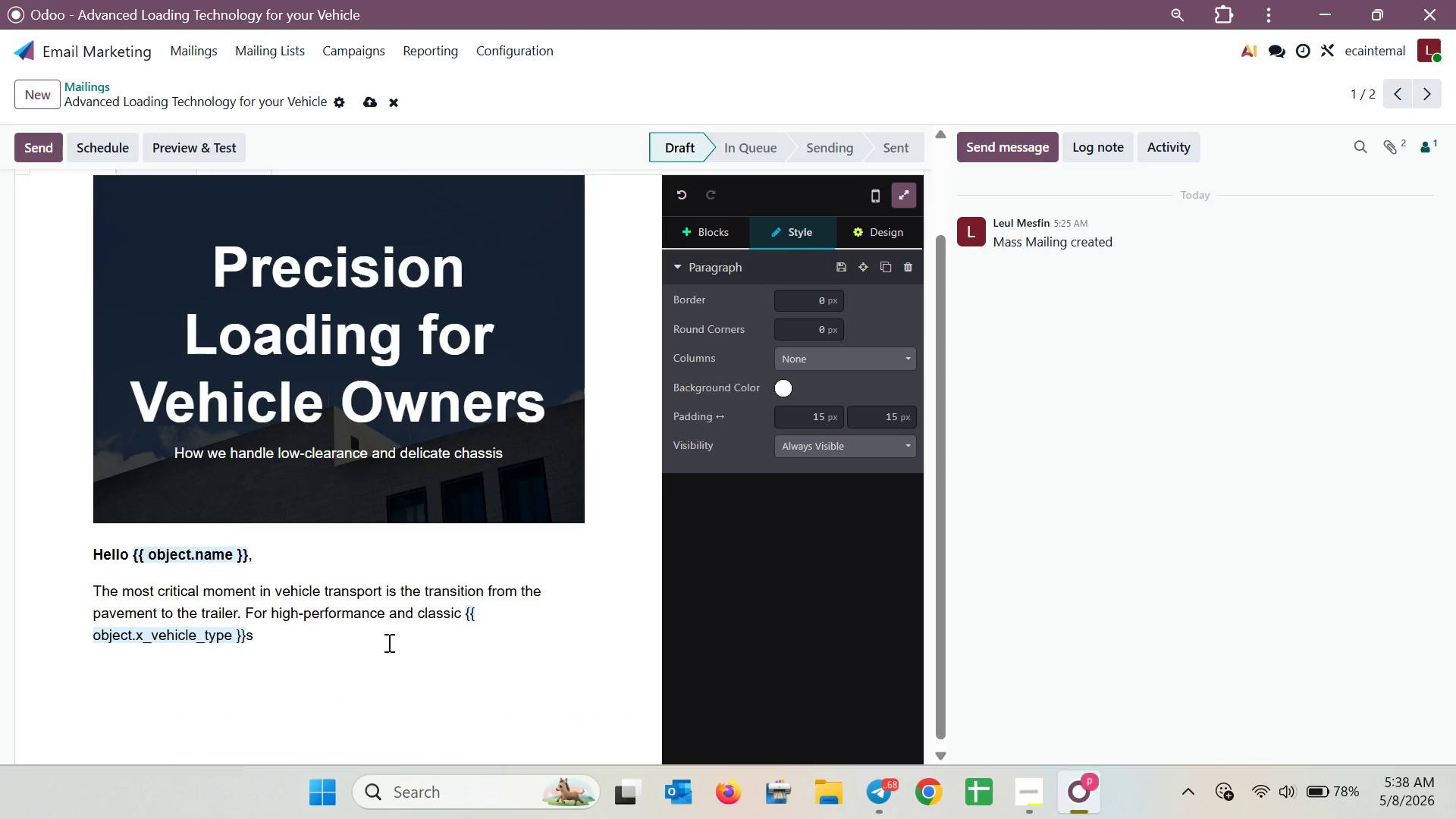 
key(Comma)
 